 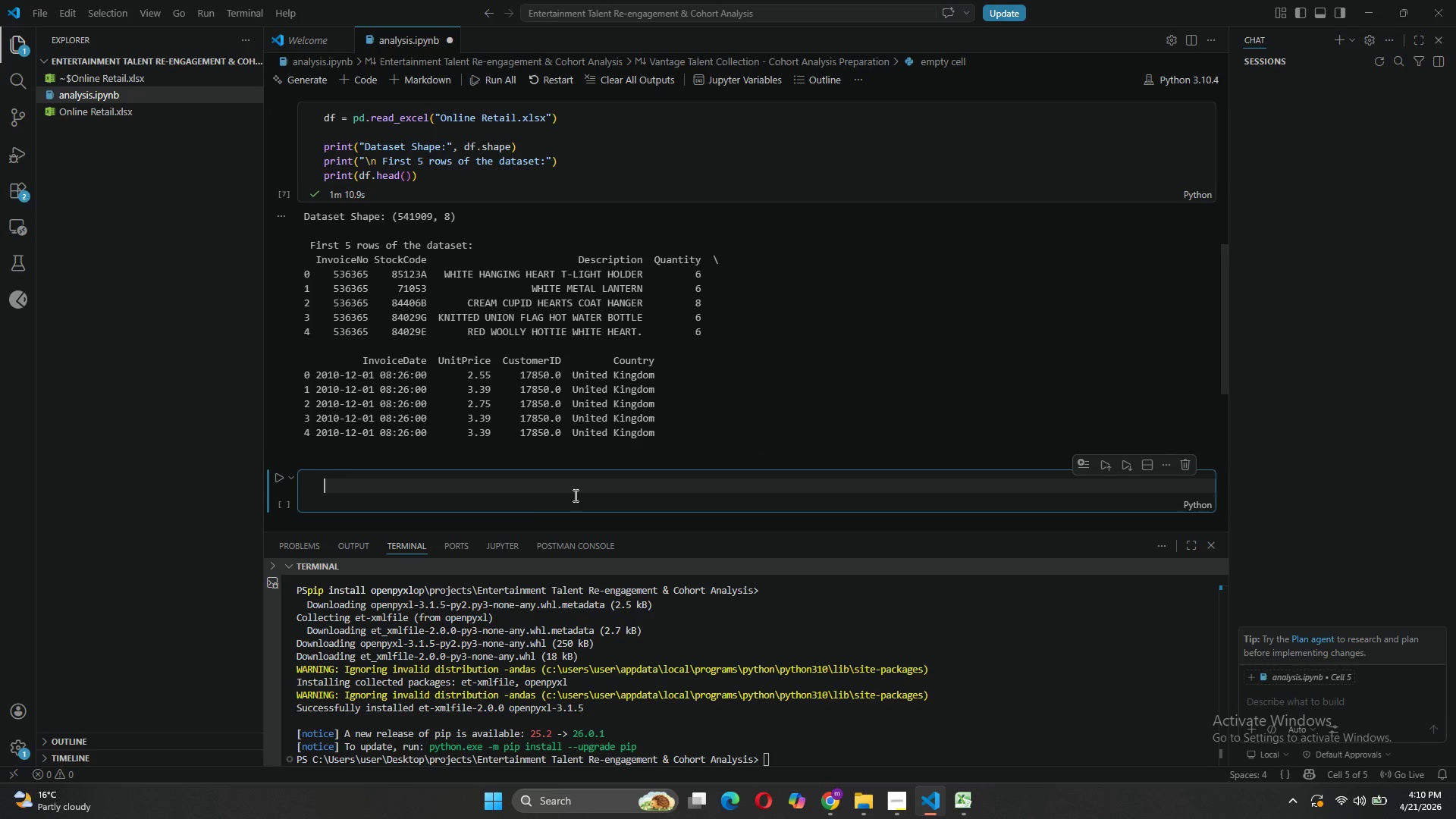 
type(# Data Quality Assessment)
 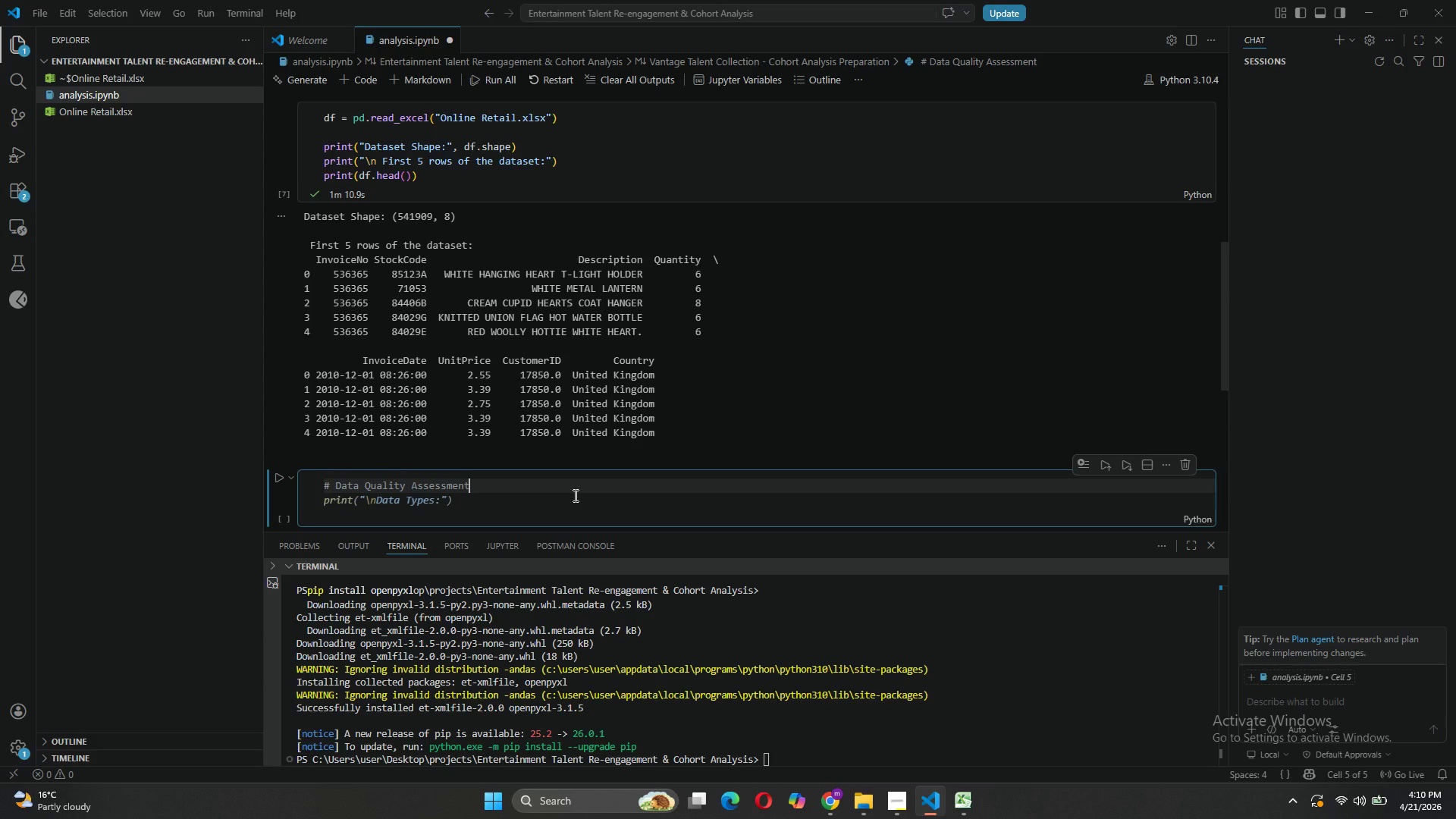 
key(Shift+Enter)
 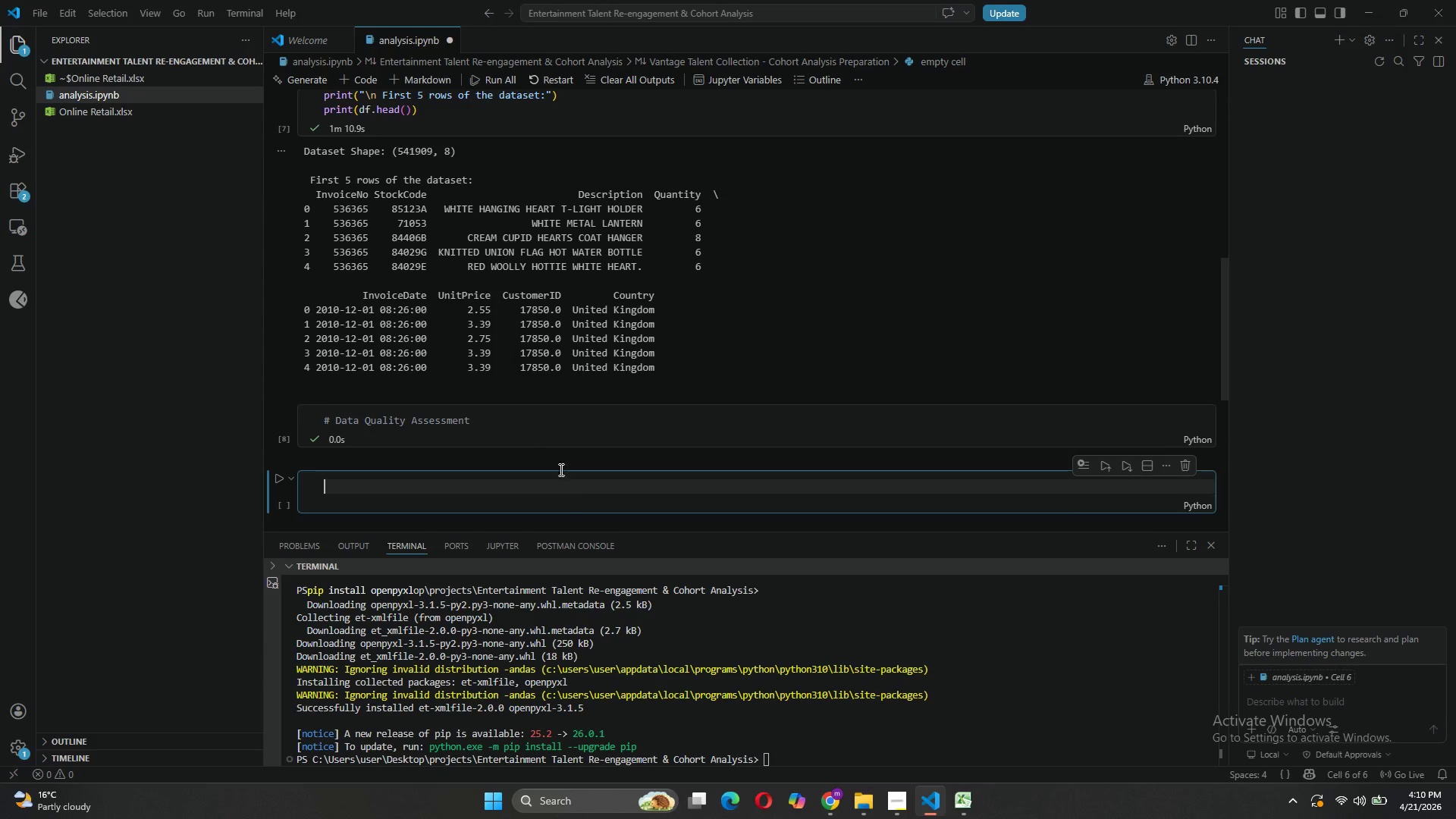 
left_click([529, 425])
 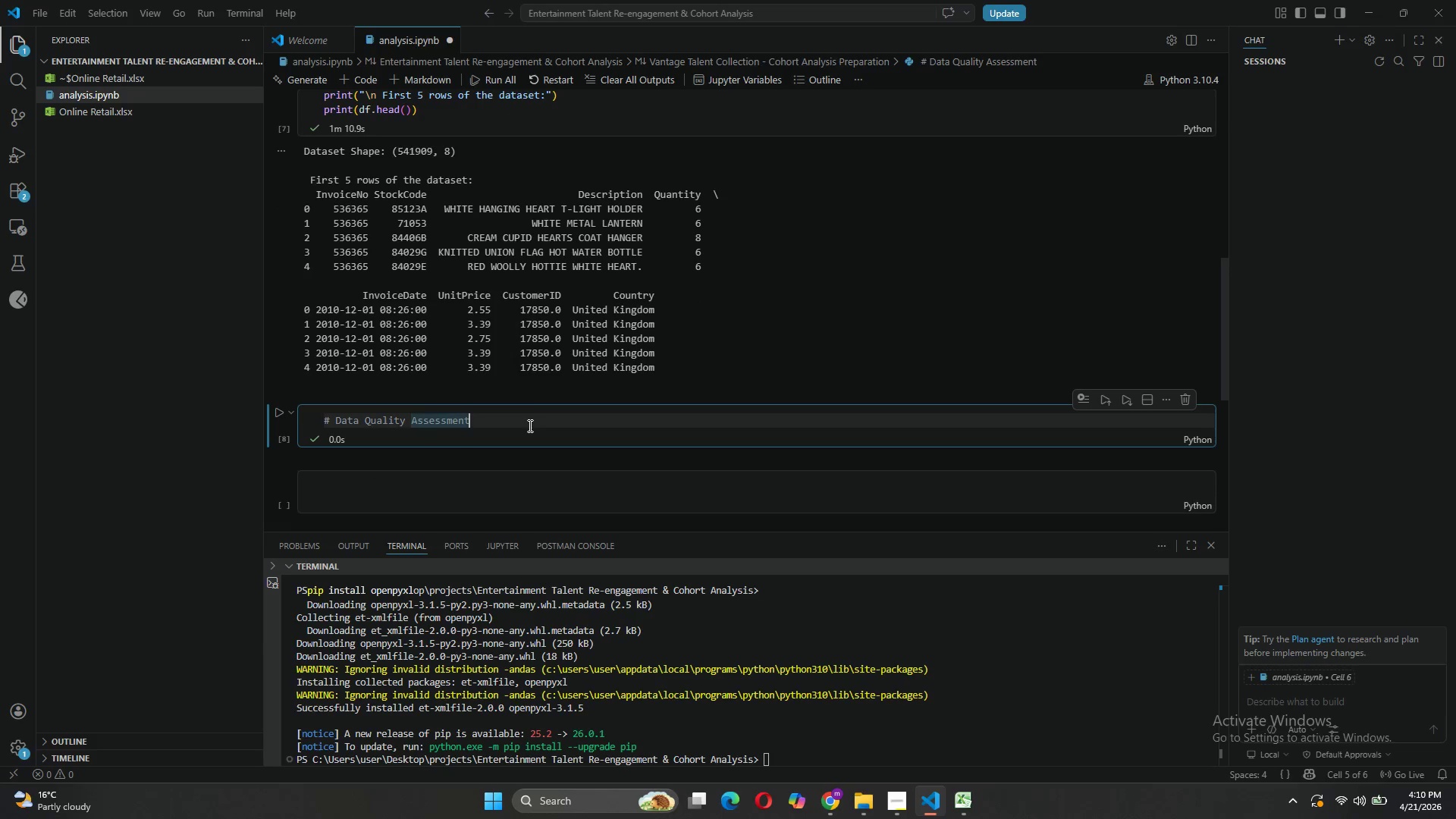 
key(Enter)
 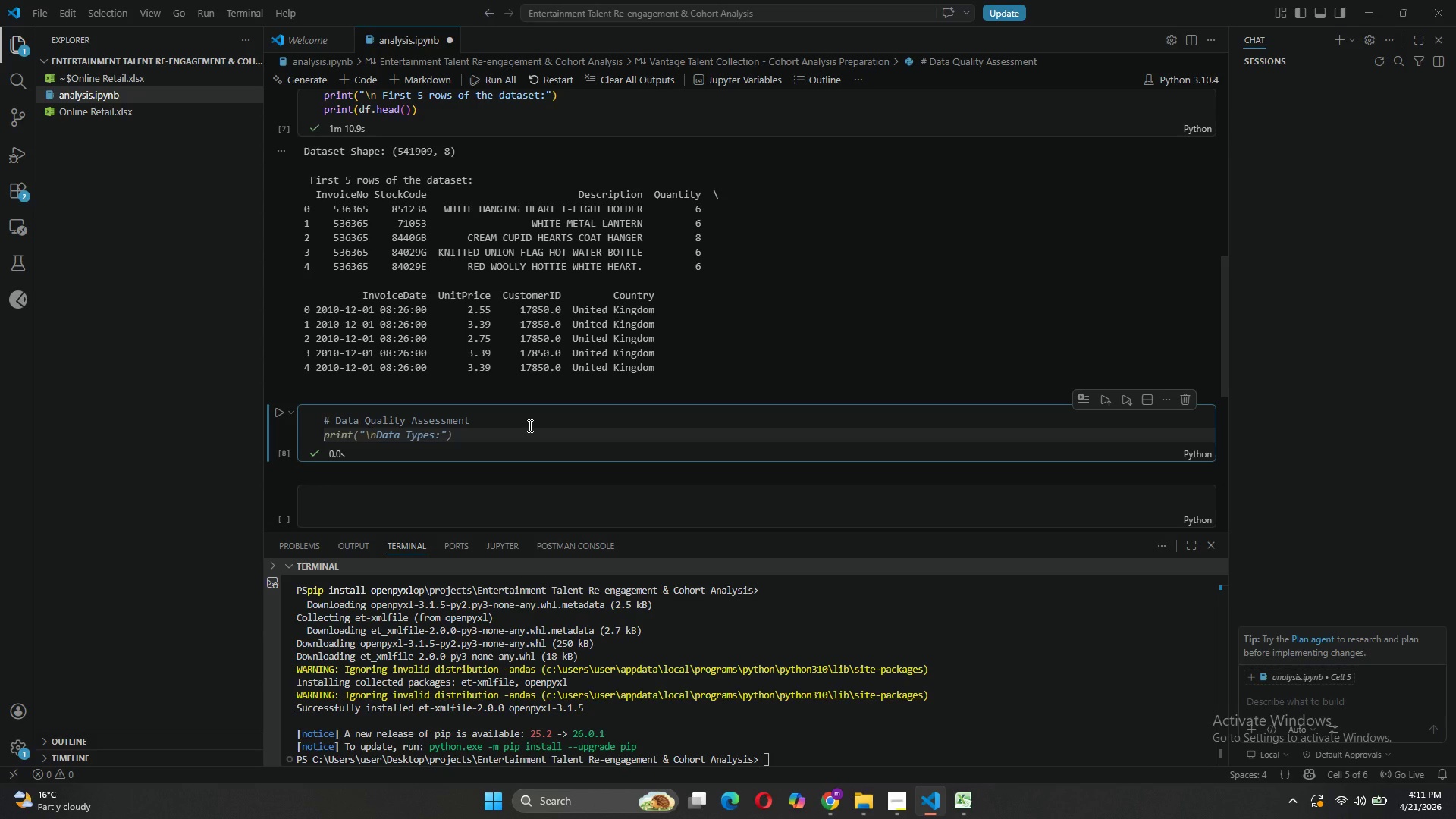 
wait(6.47)
 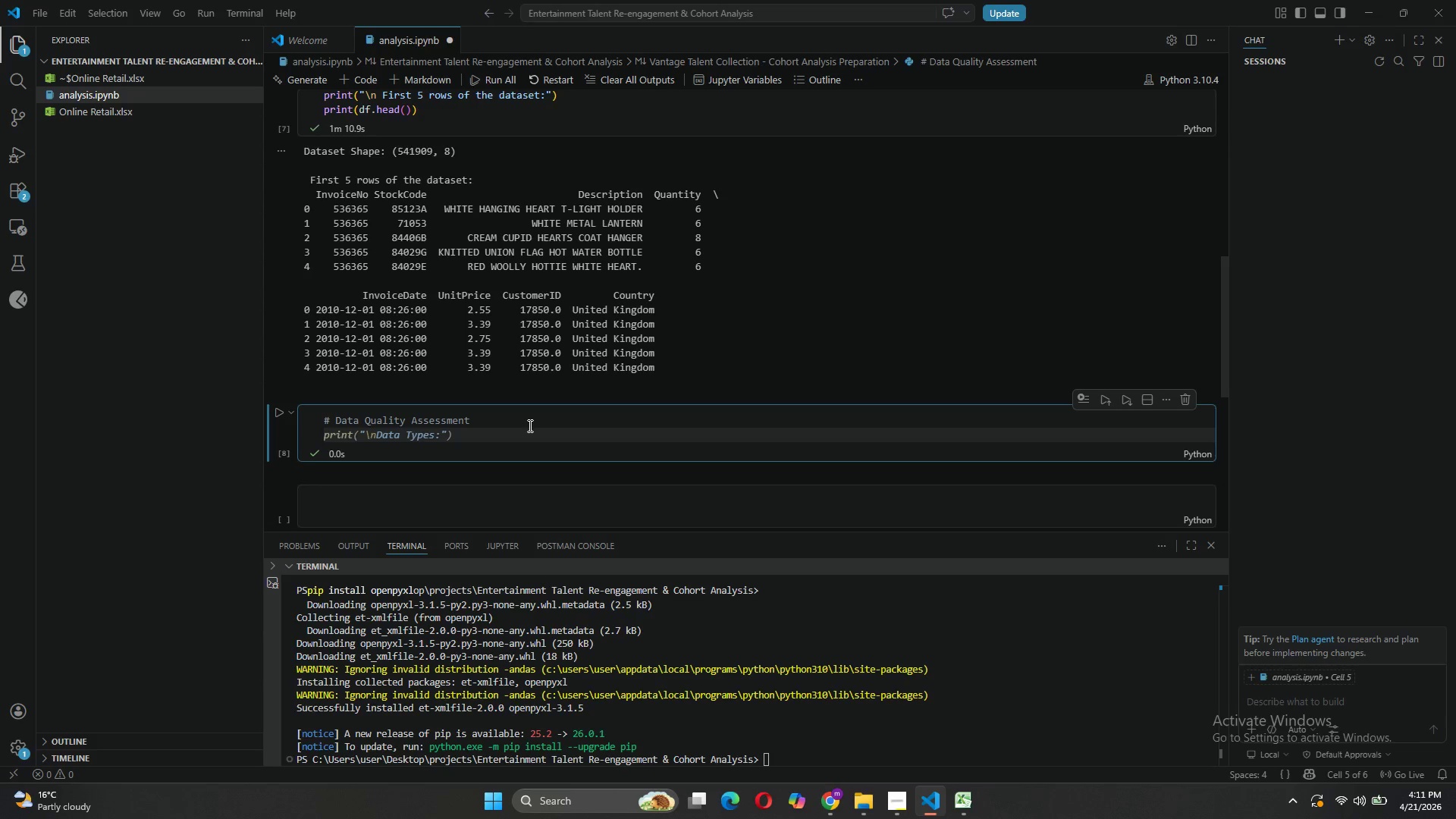 
key(Enter)
 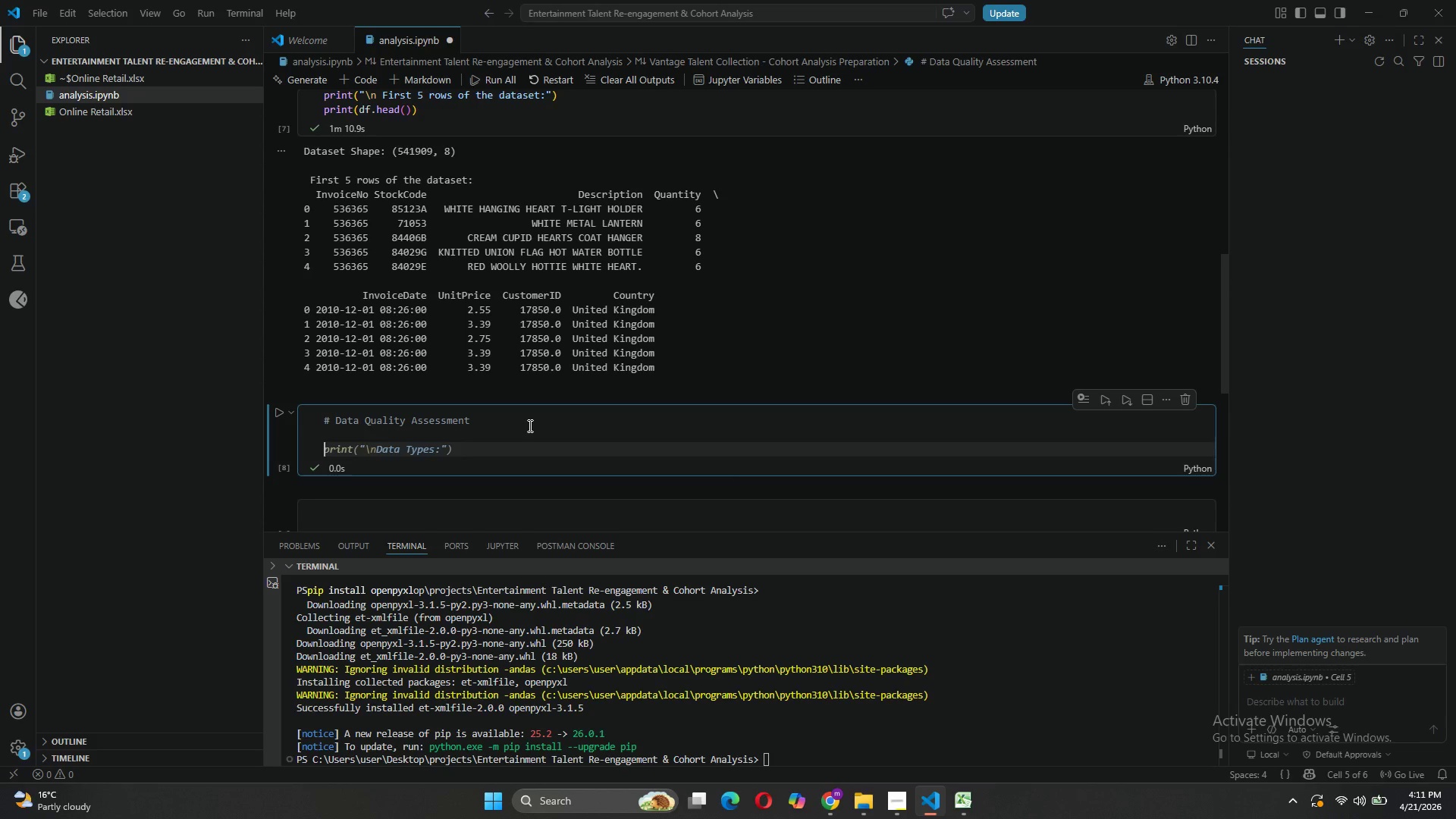 
type(missin)
 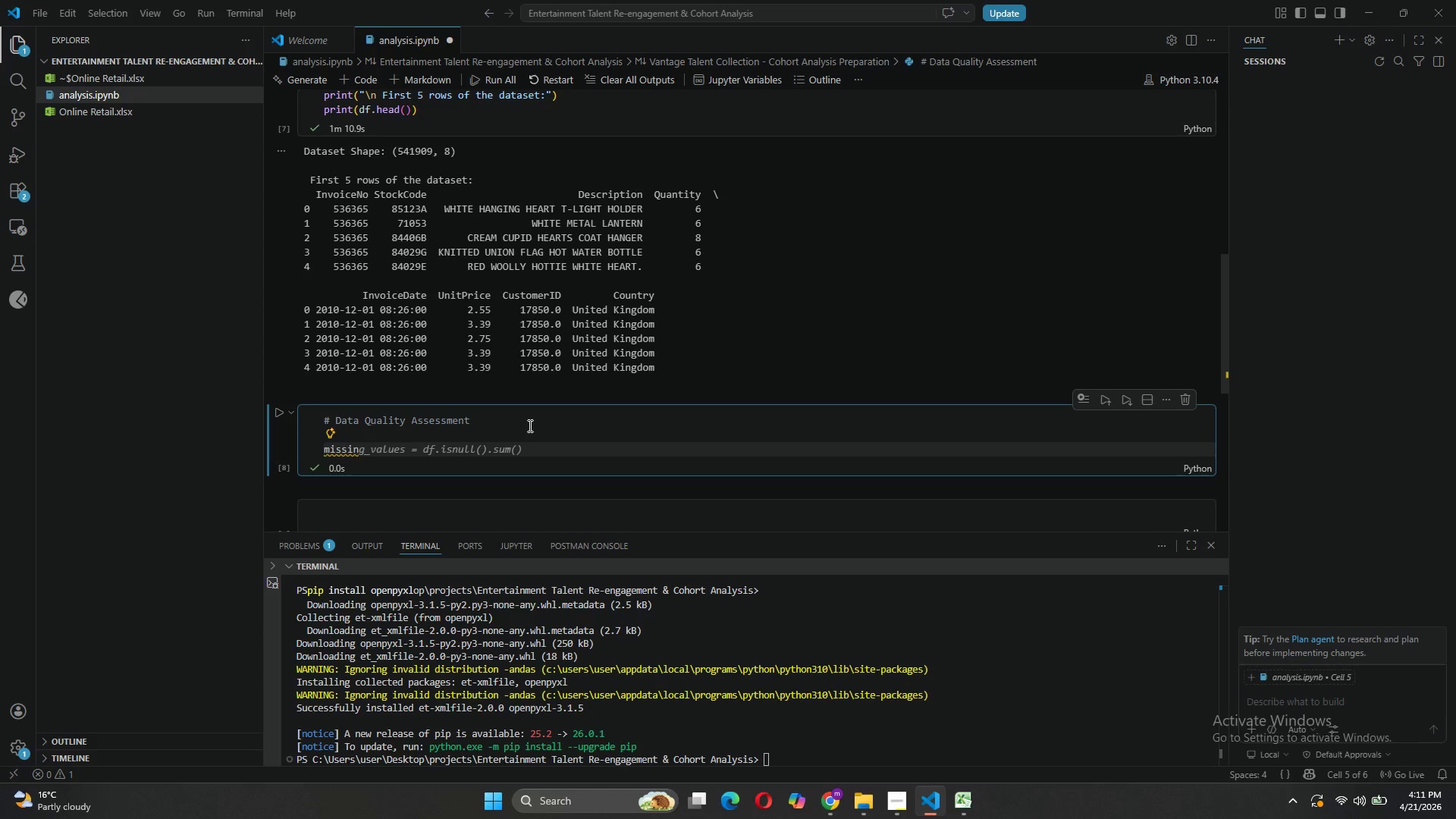 
wait(5.09)
 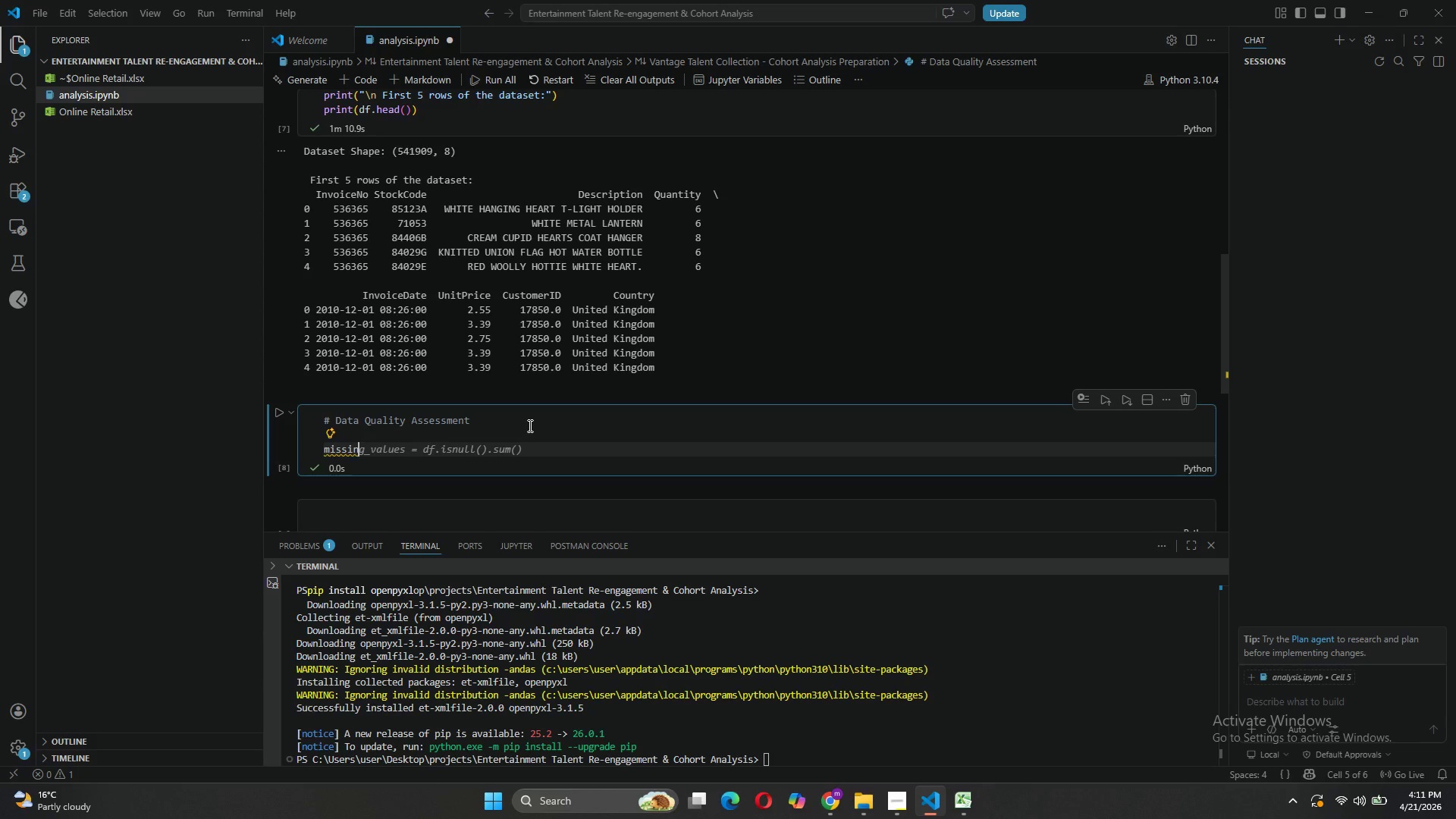 
type(n)
key(Backspace)
type(g_report = pd.Da)
 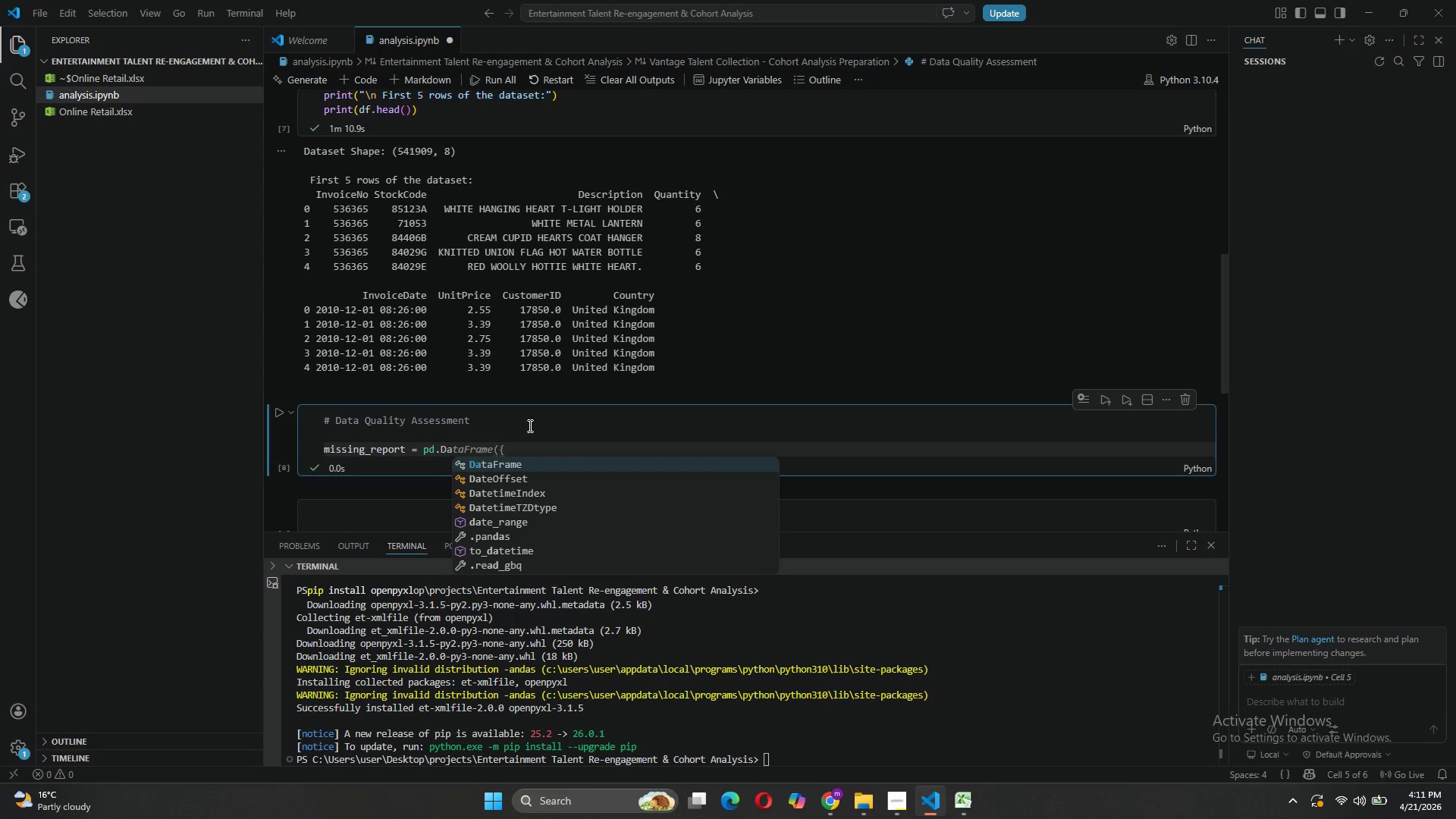 
left_click([523, 461])
 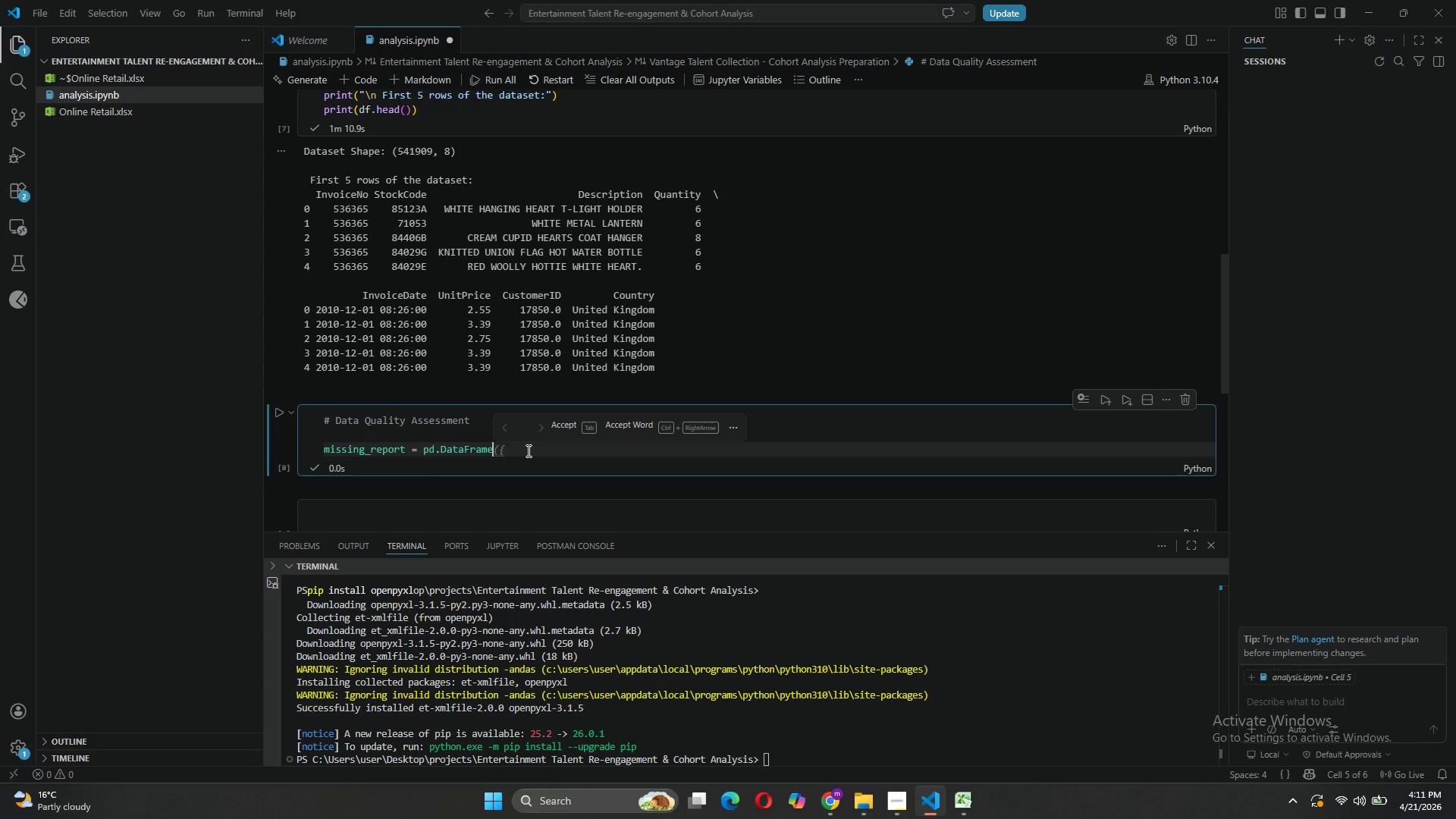 
key(Shift+9)
 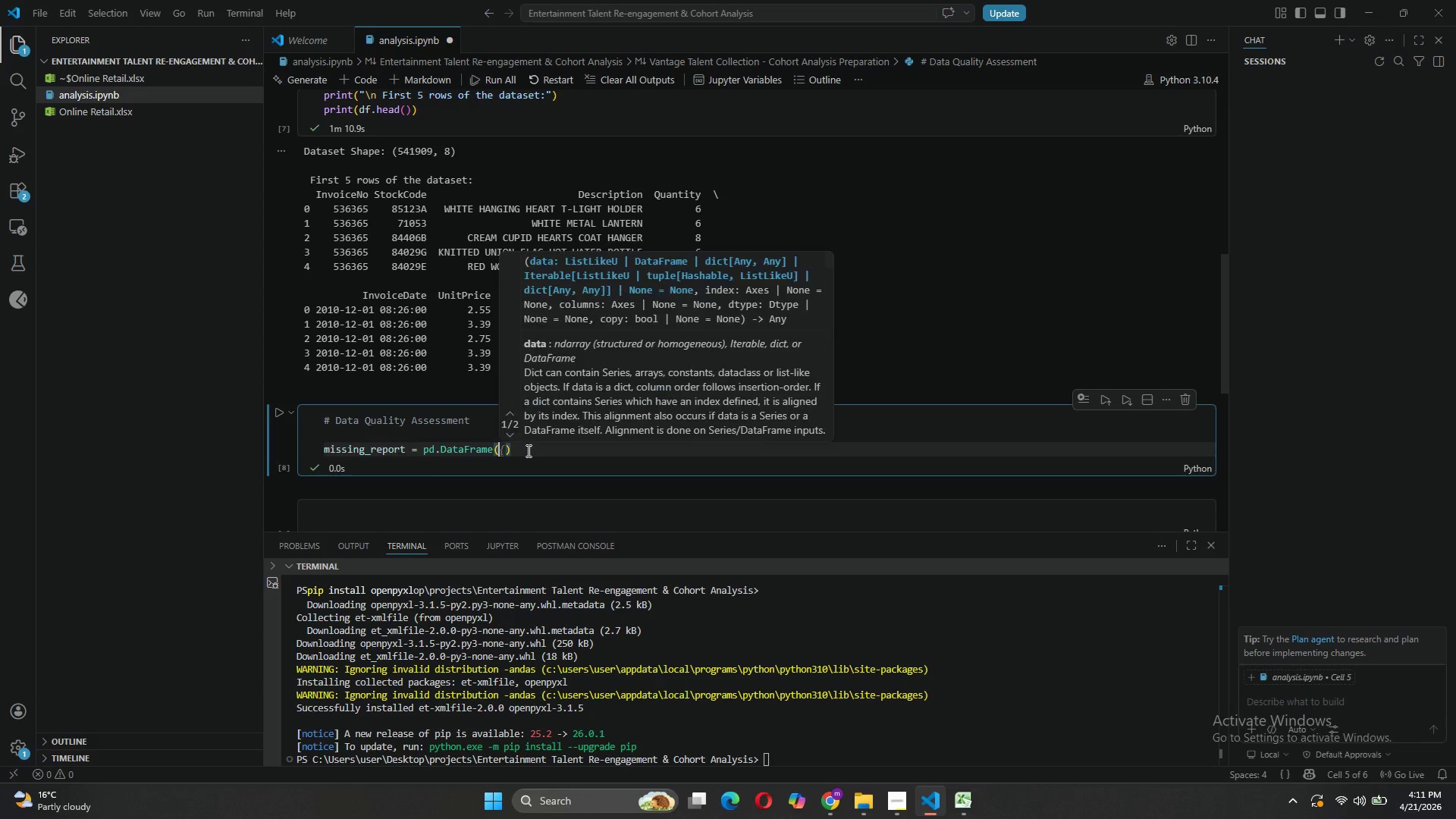 
hold_key(key=ShiftLeft, duration=0.58)
 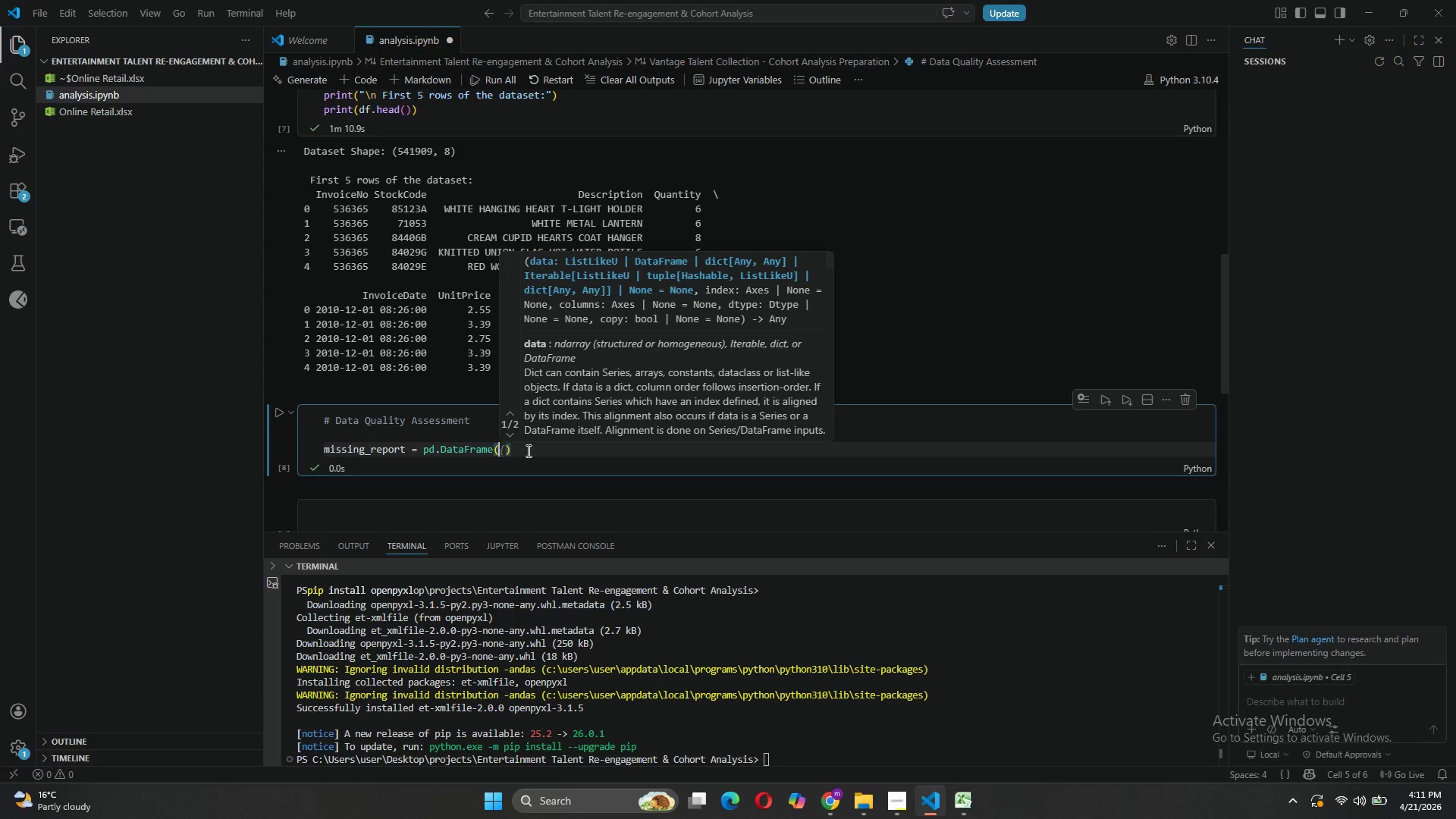 
key(Shift+BracketLeft)
 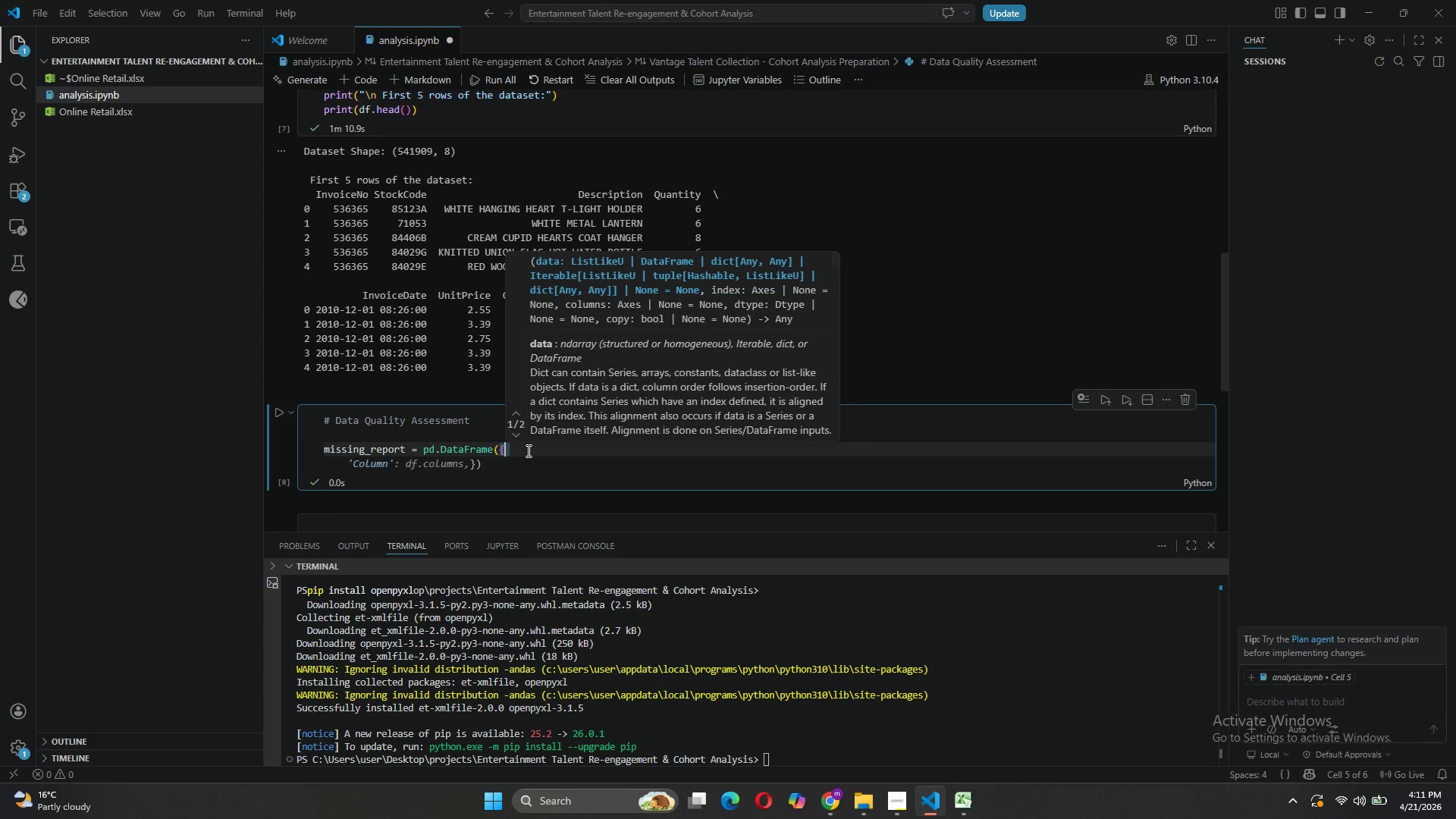 
key(Enter)
 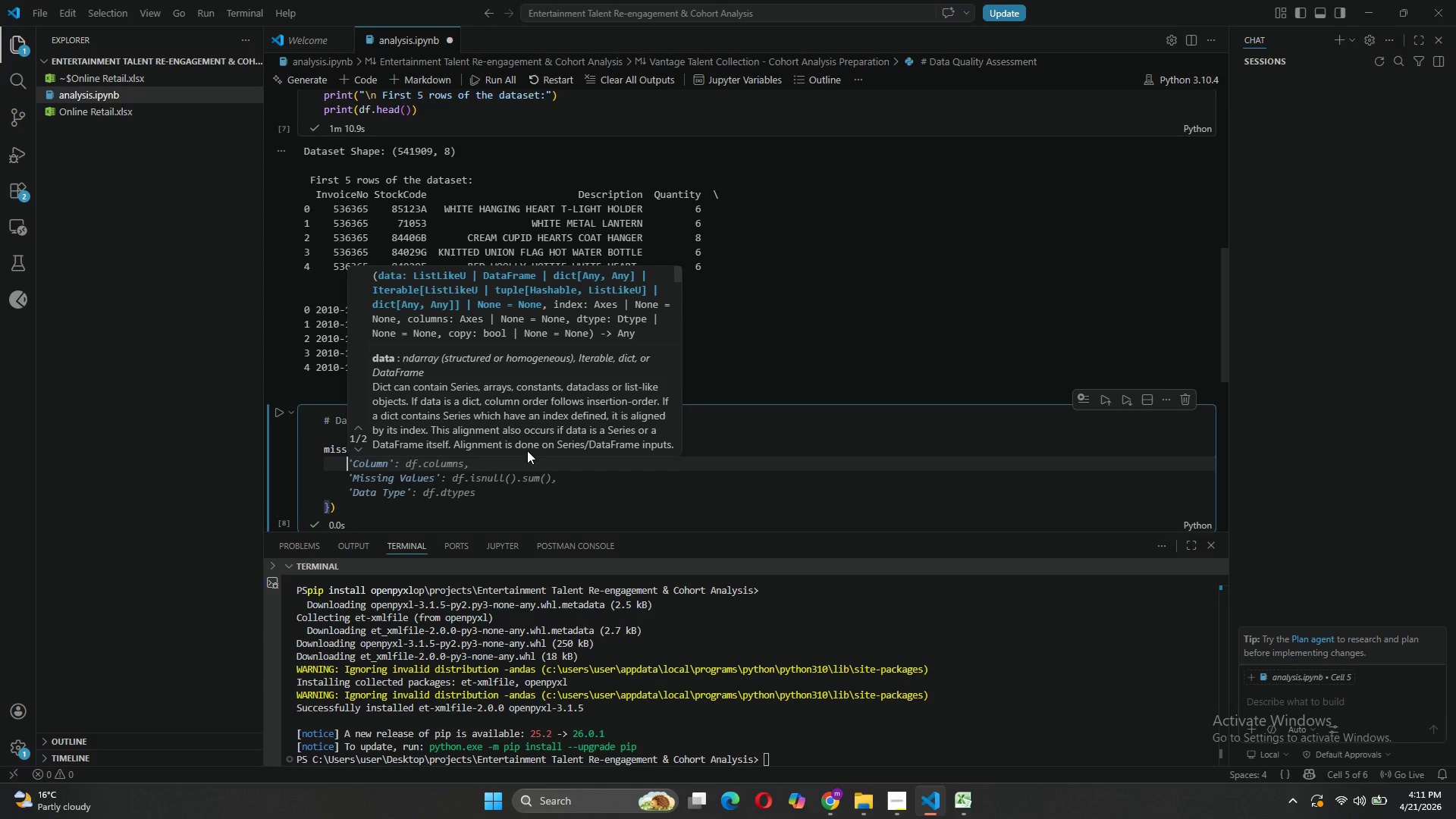 
key(Quote)
 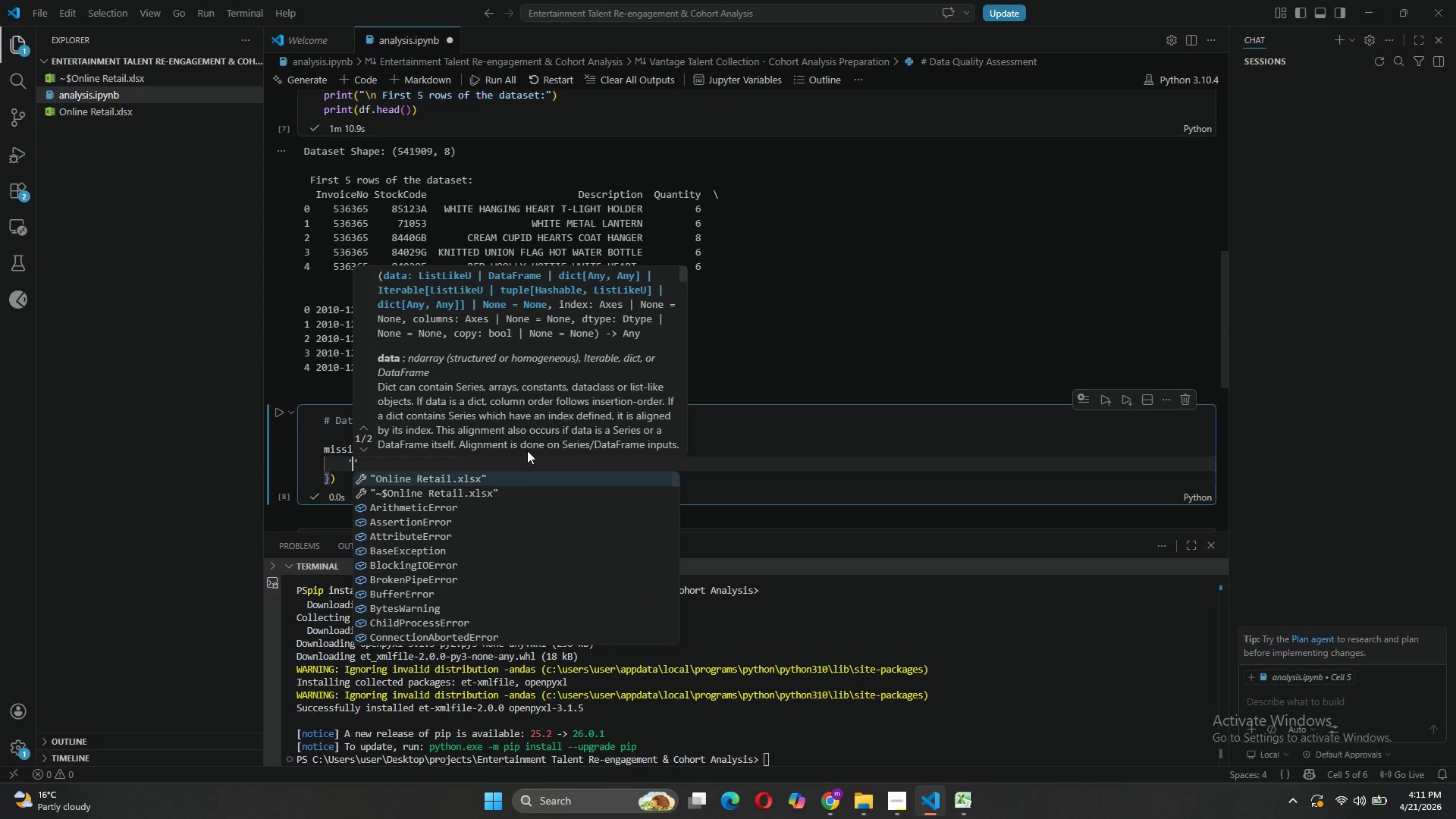 
key(CapsLock)
 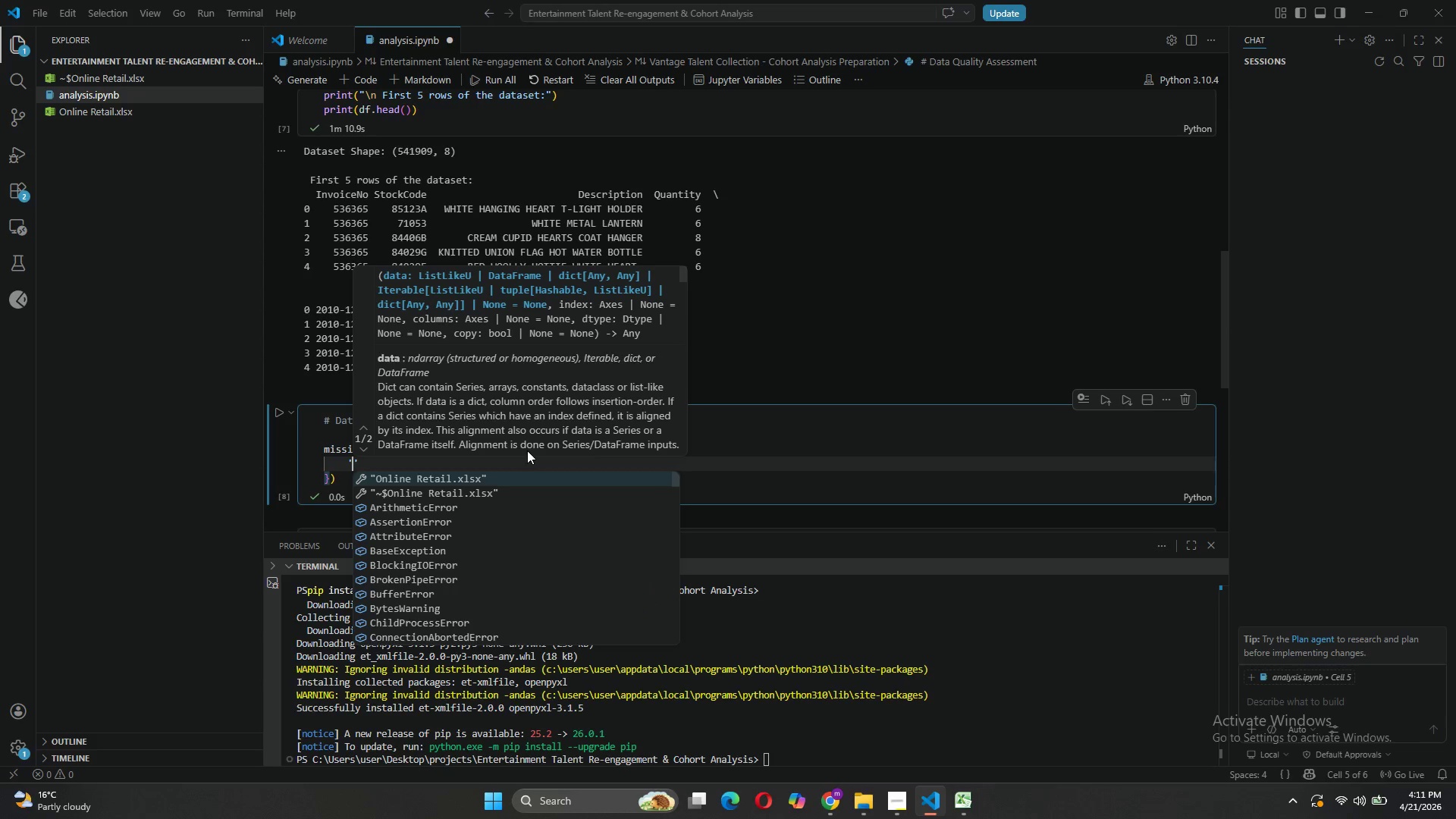 
key(C)
 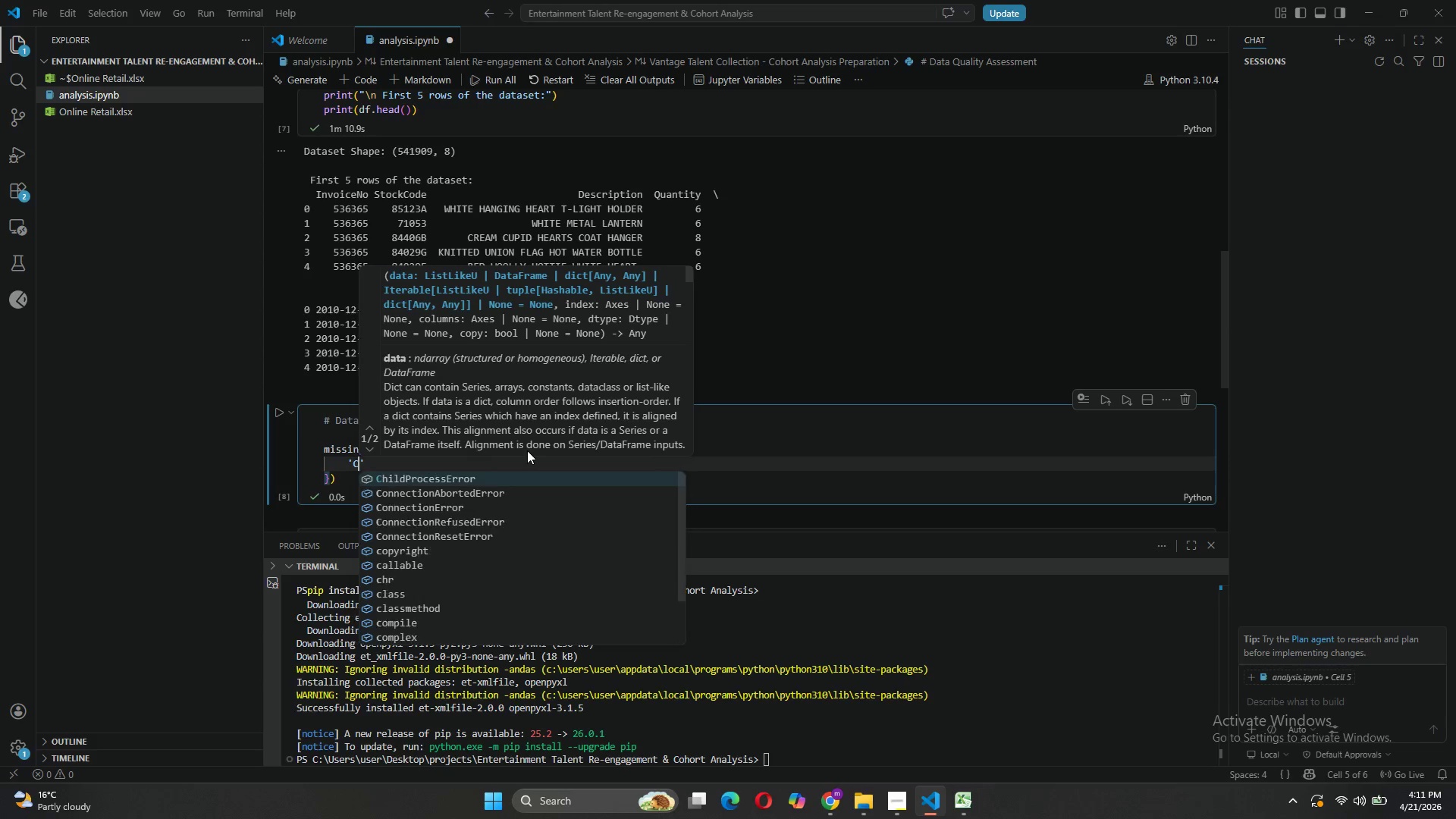 
key(CapsLock)
 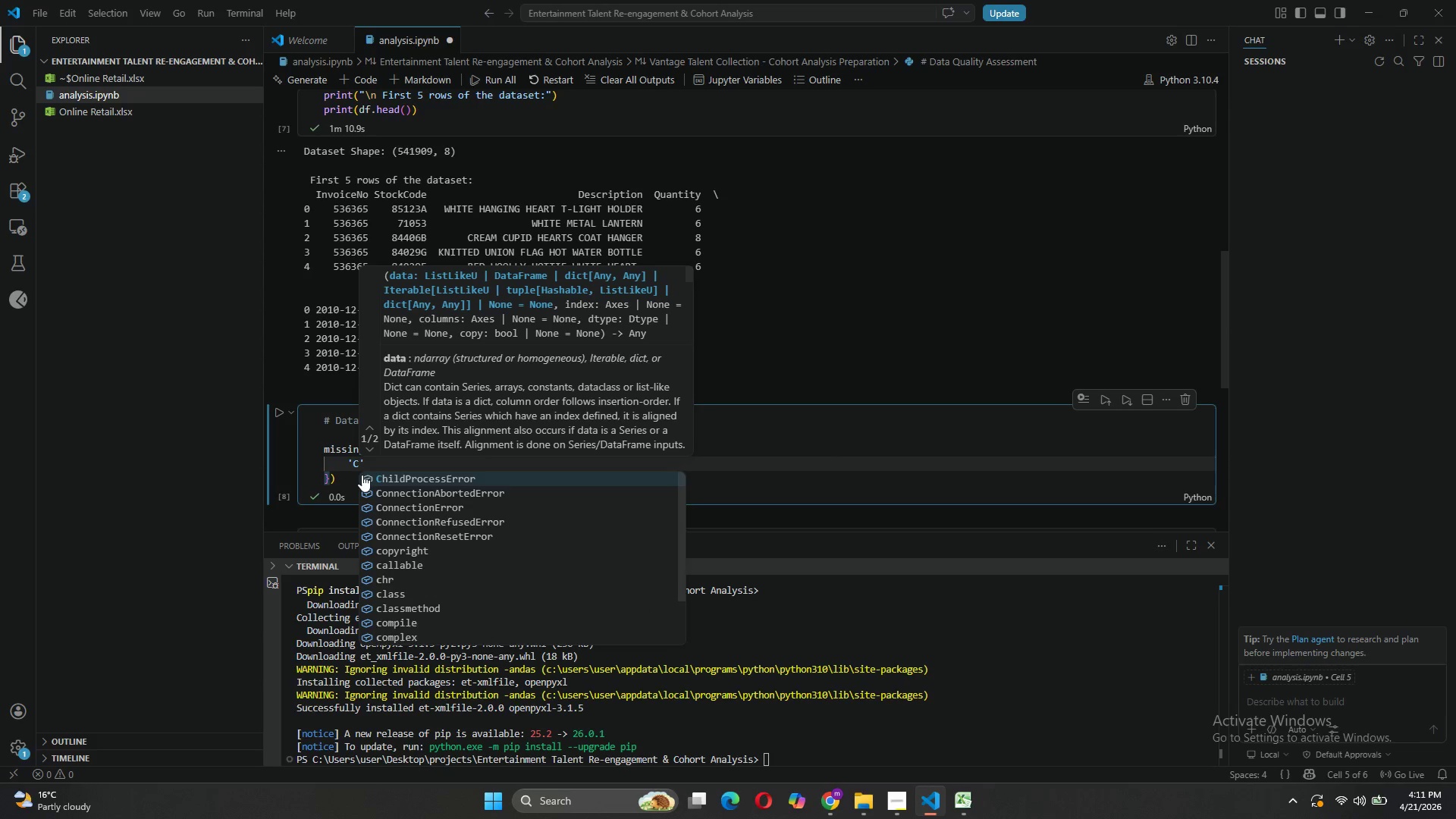 
left_click([350, 476])
 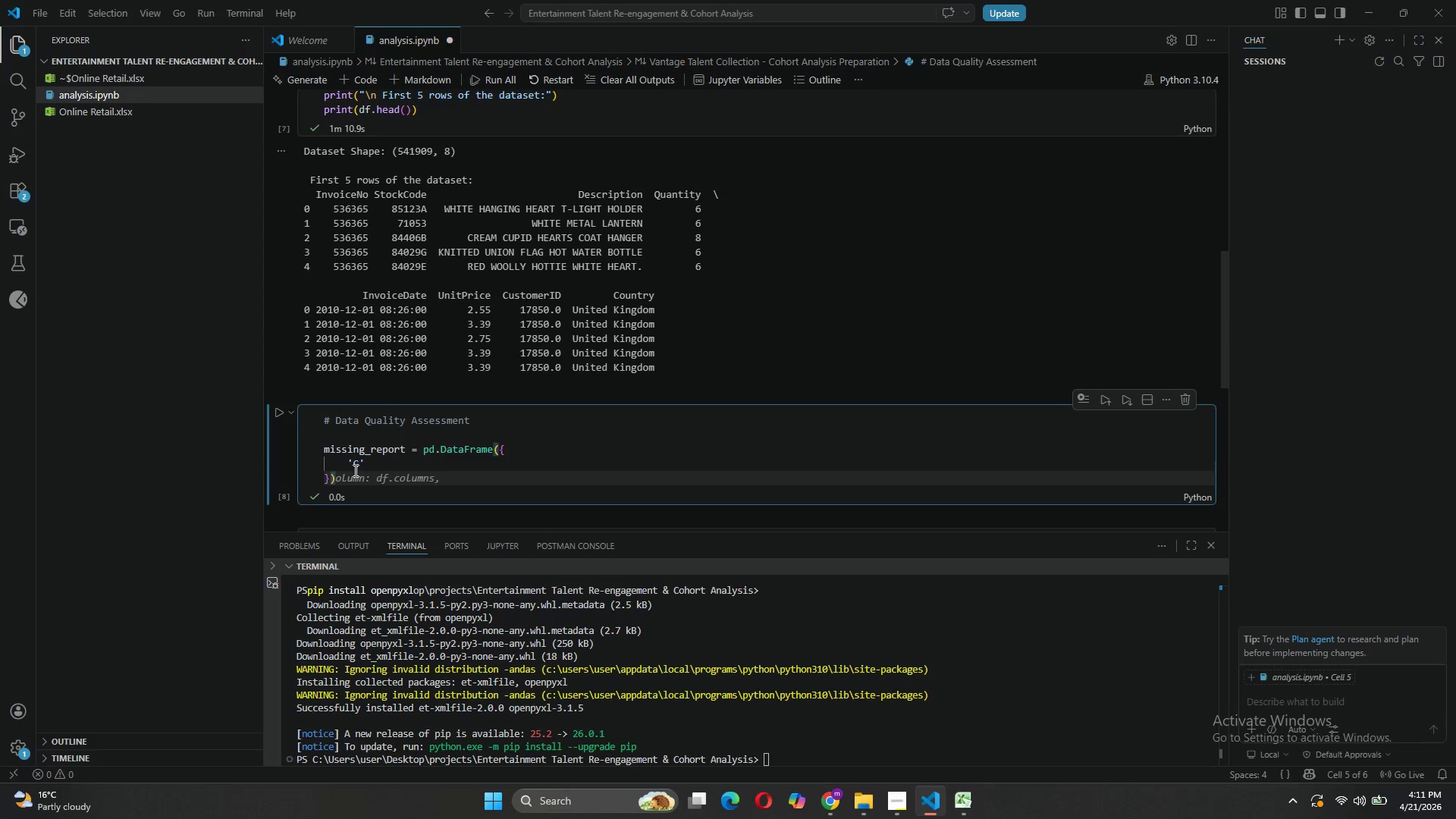 
left_click([362, 463])
 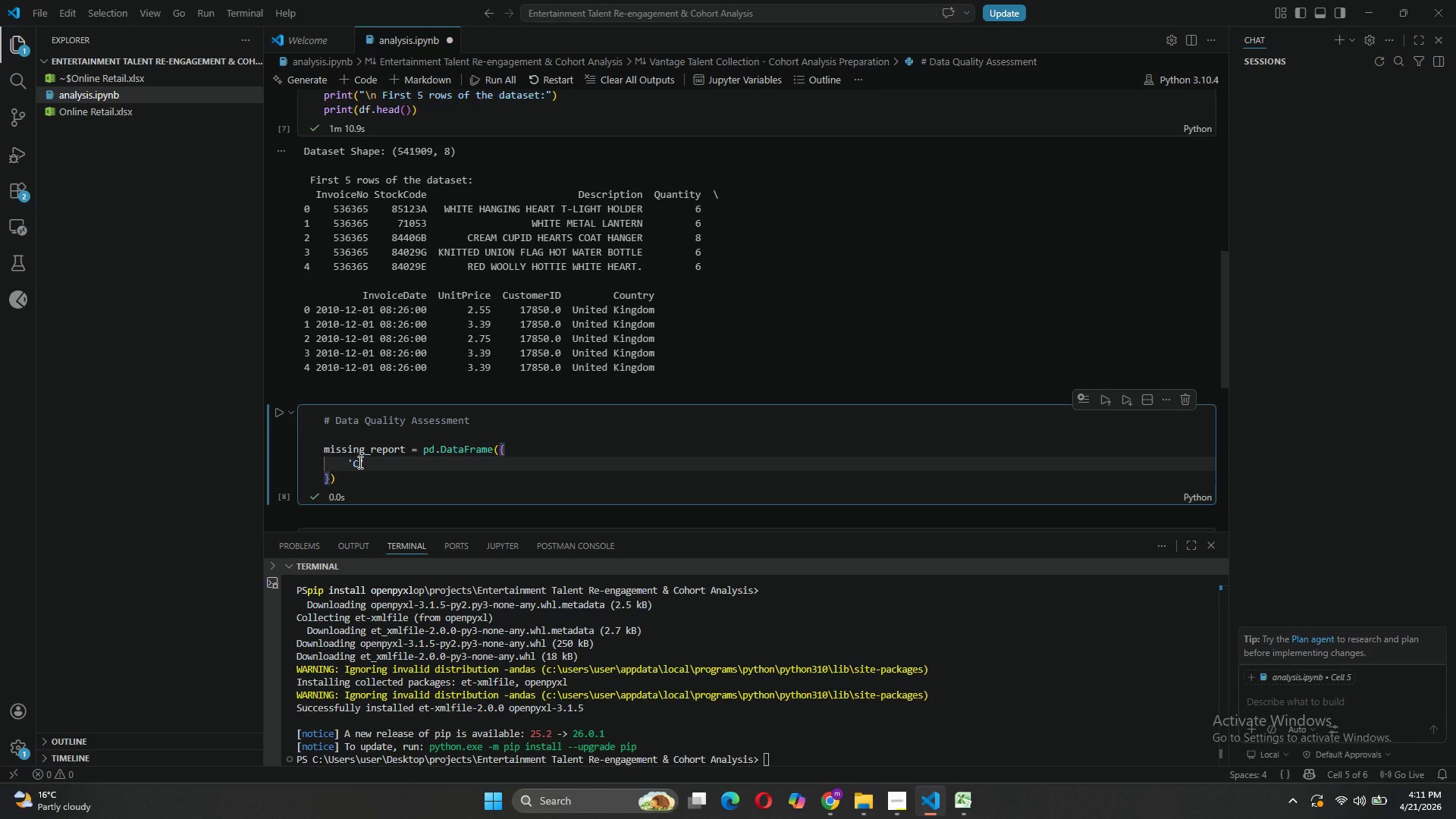 
left_click([359, 462])
 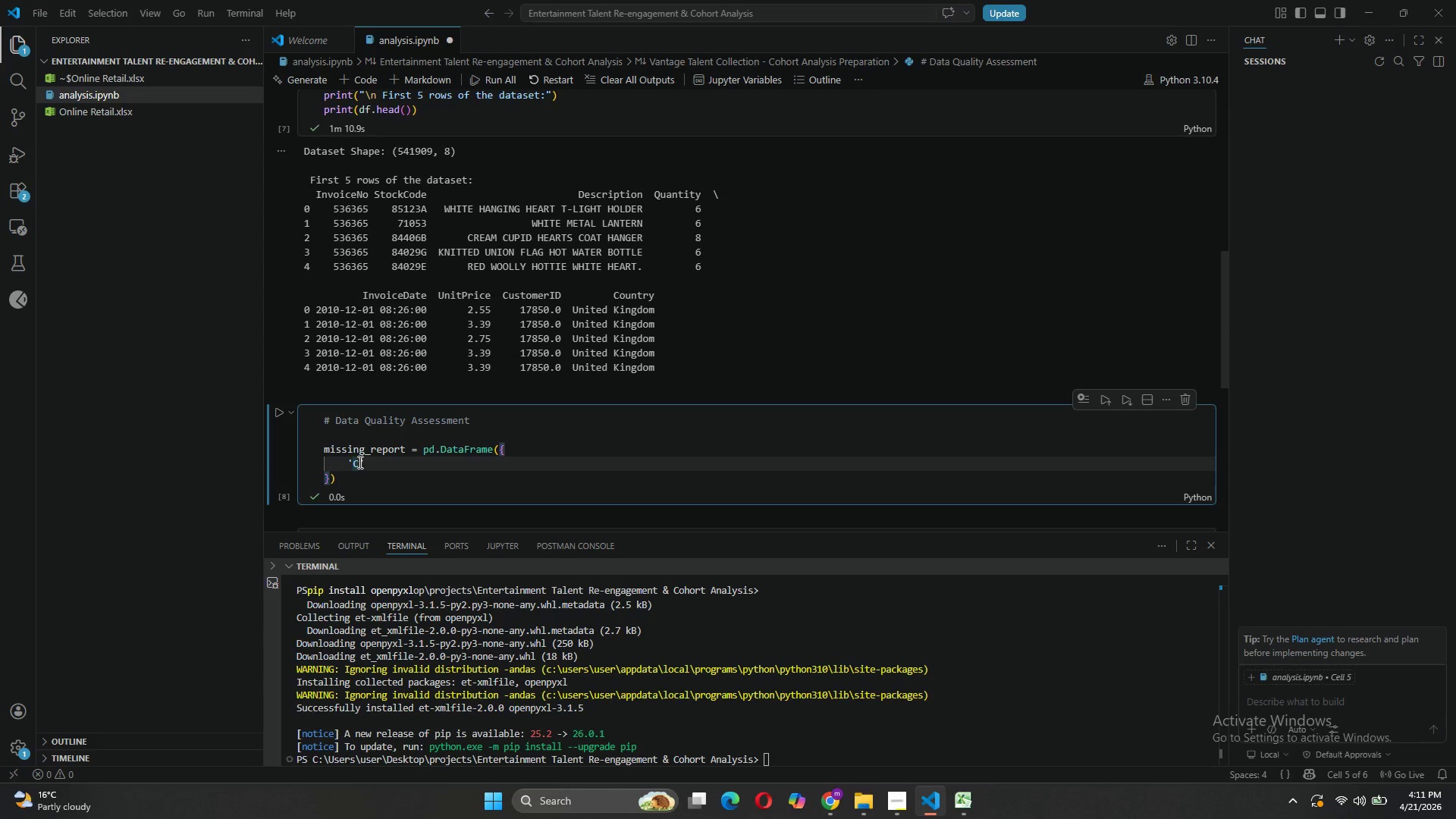 
type(ol)
key(Tab)
 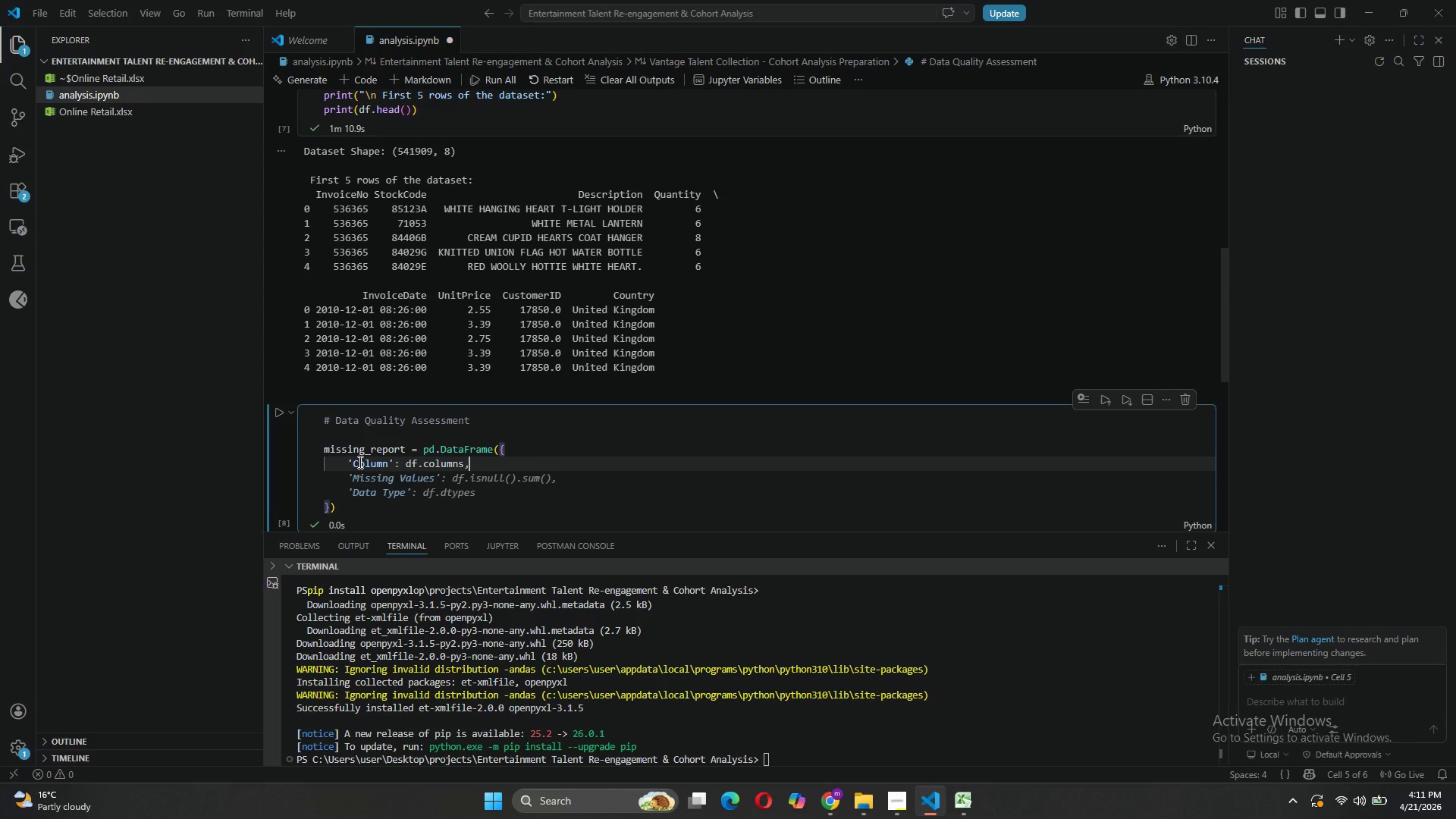 
key(Tab)
 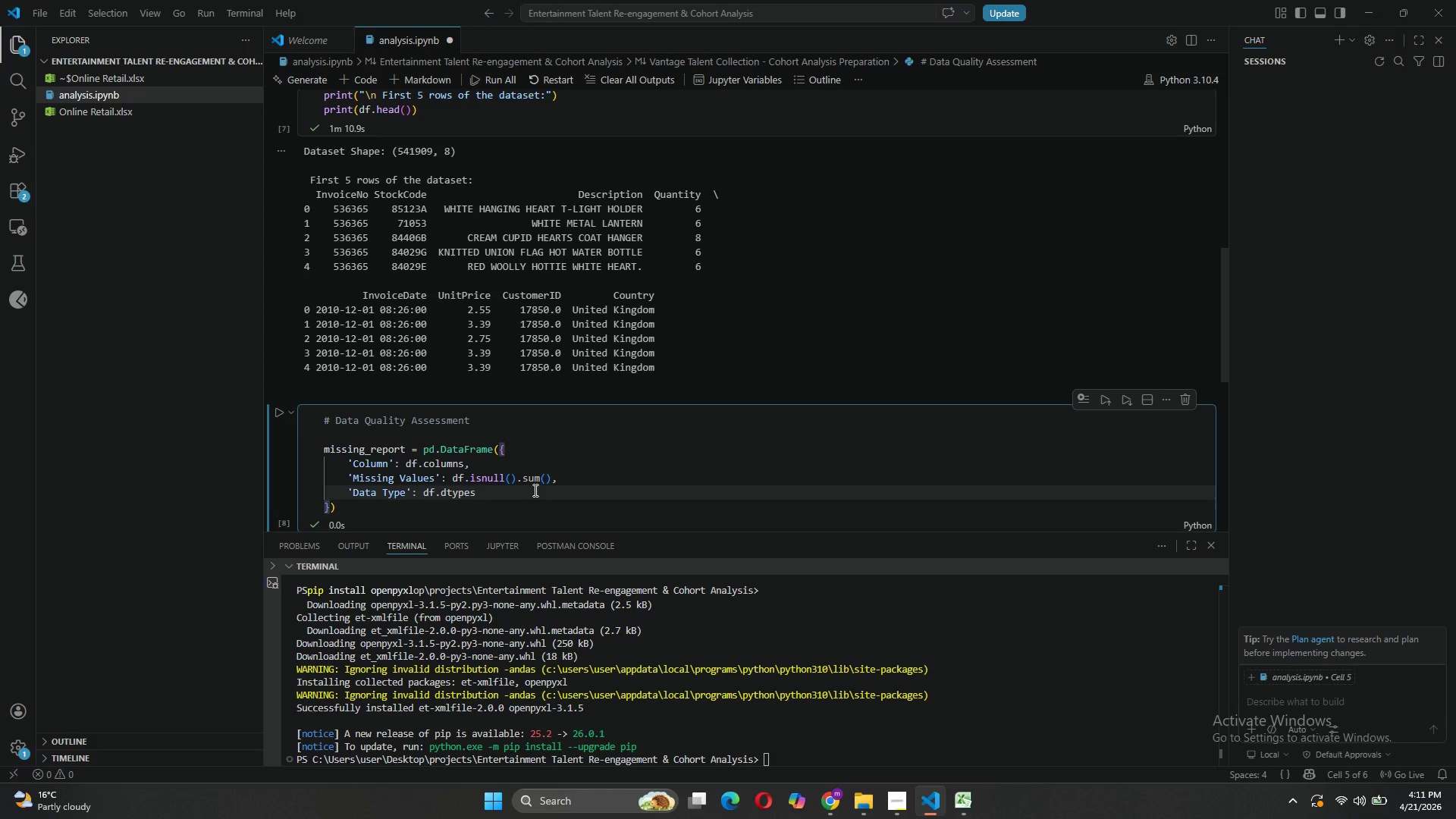 
wait(8.38)
 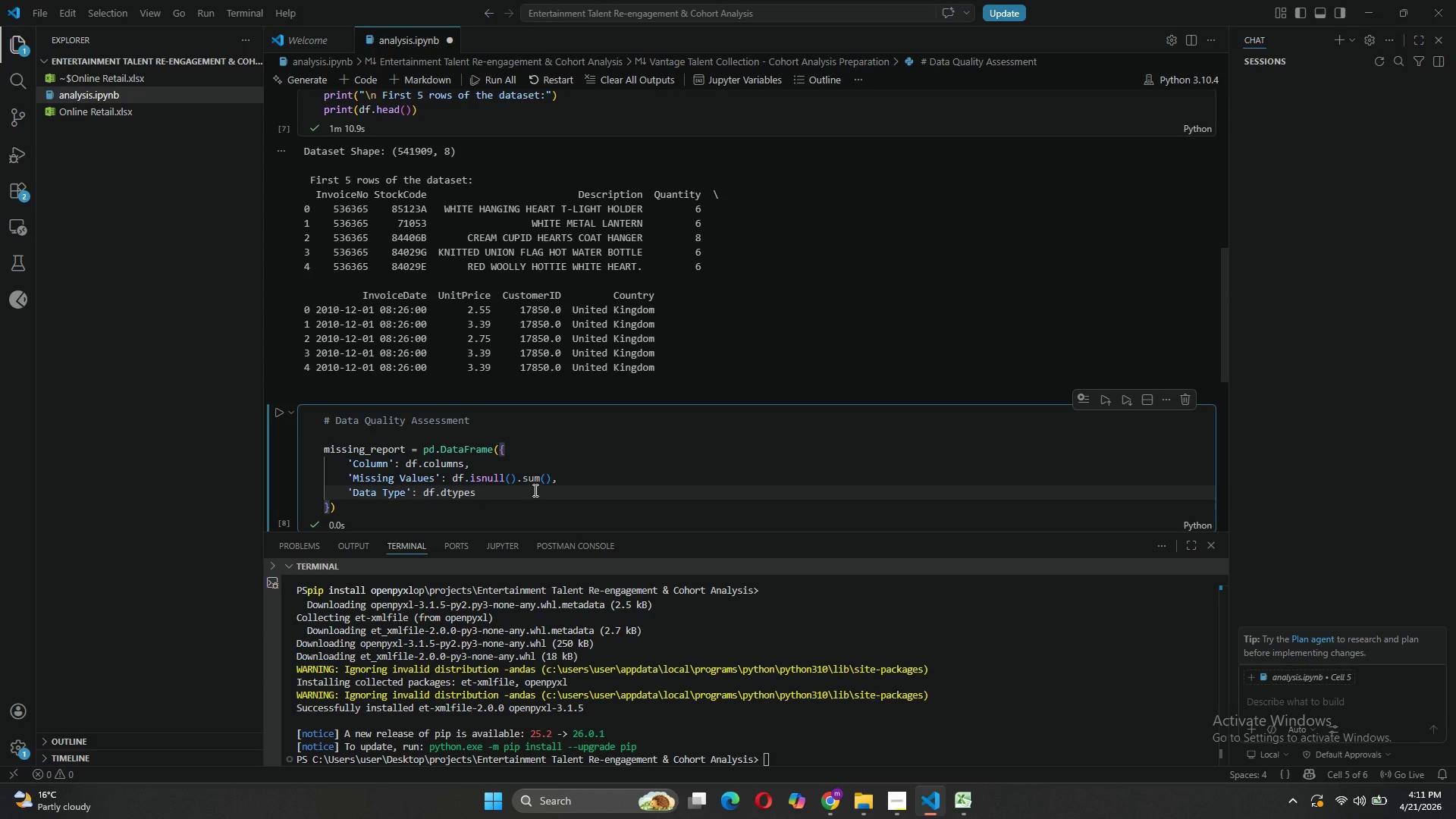 
left_click_drag(start_coordinate=[479, 493], to_coordinate=[353, 491])
 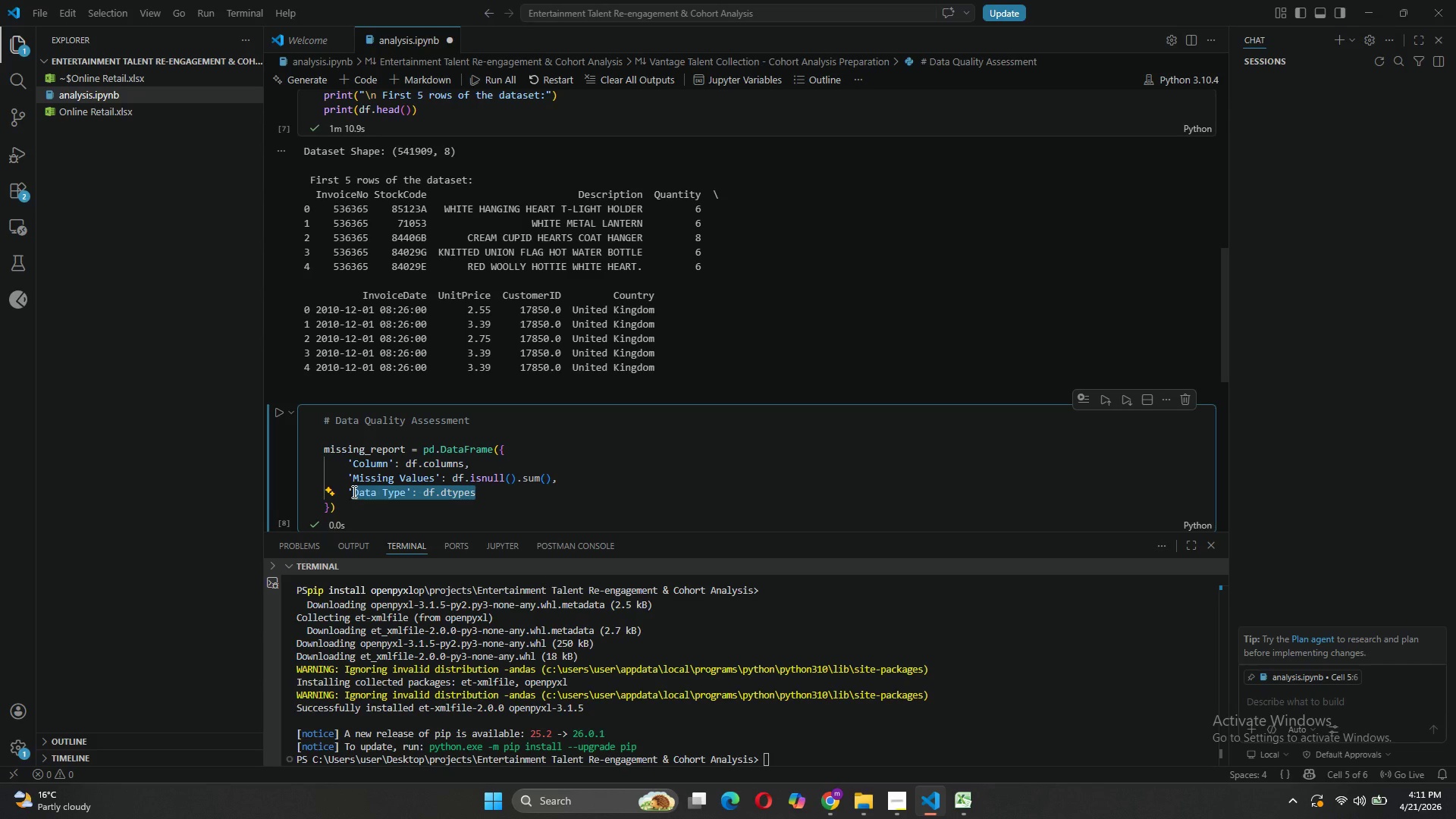 
key(Backspace)
 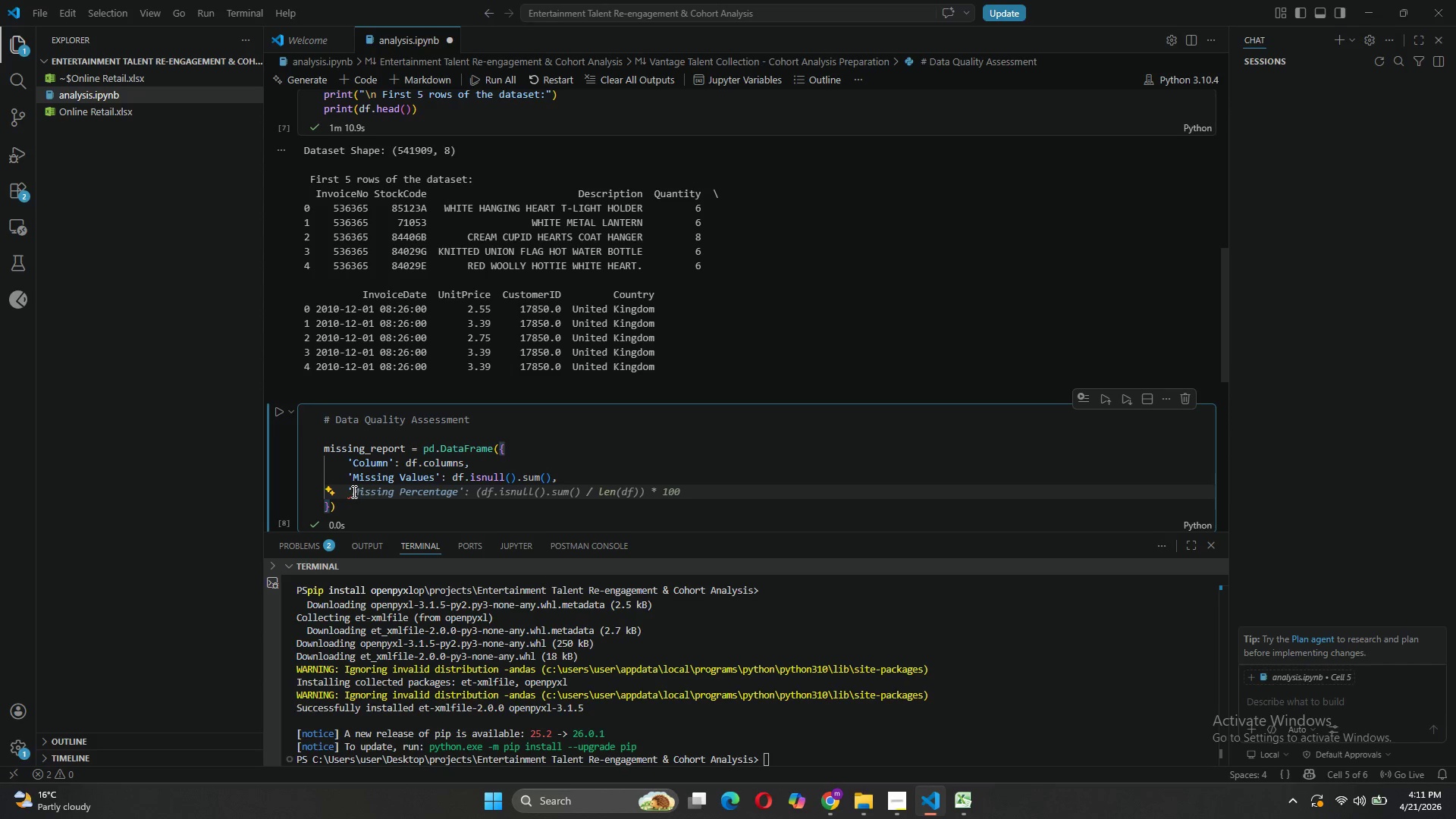 
key(CapsLock)
 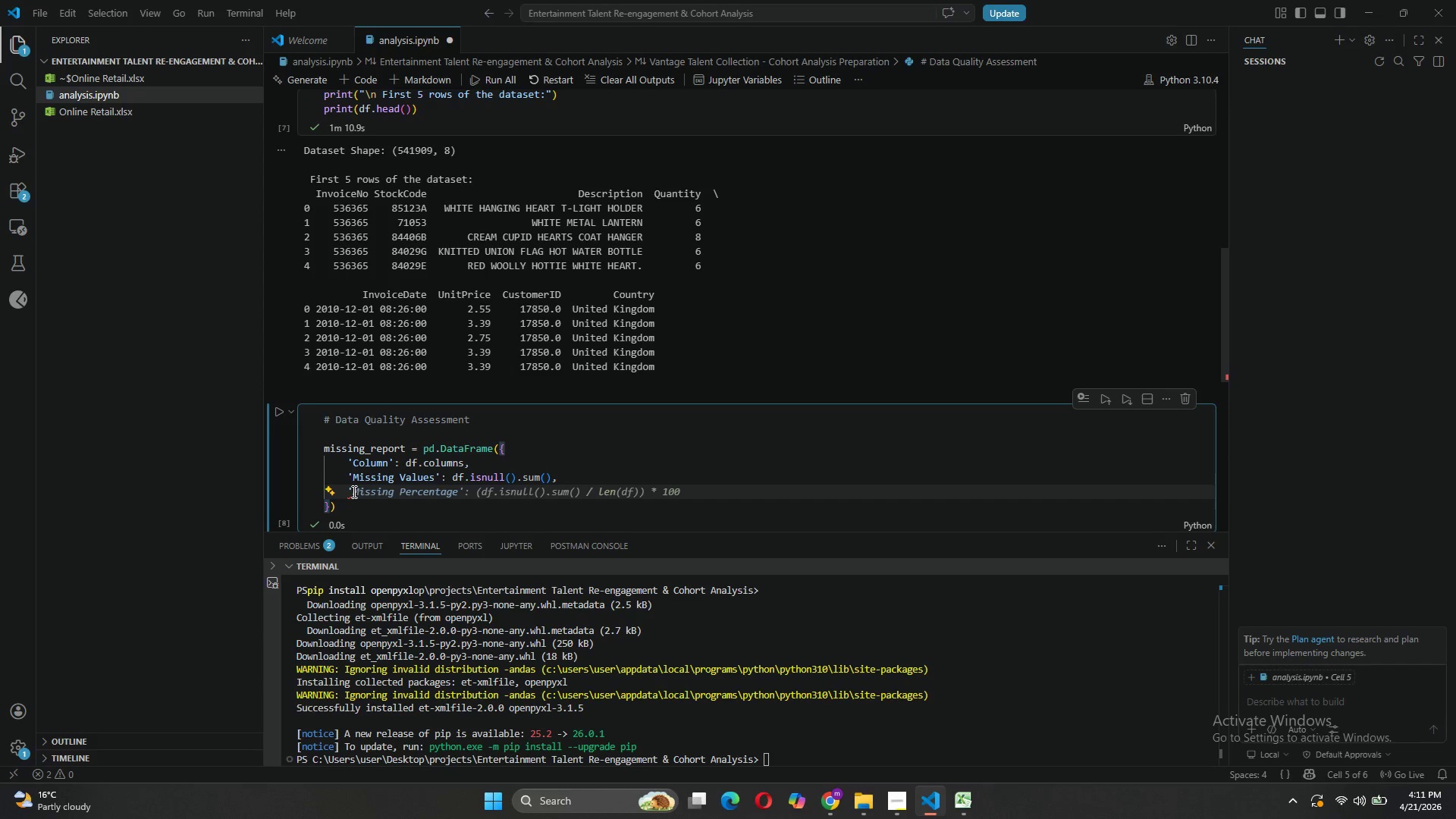 
key(Tab)
 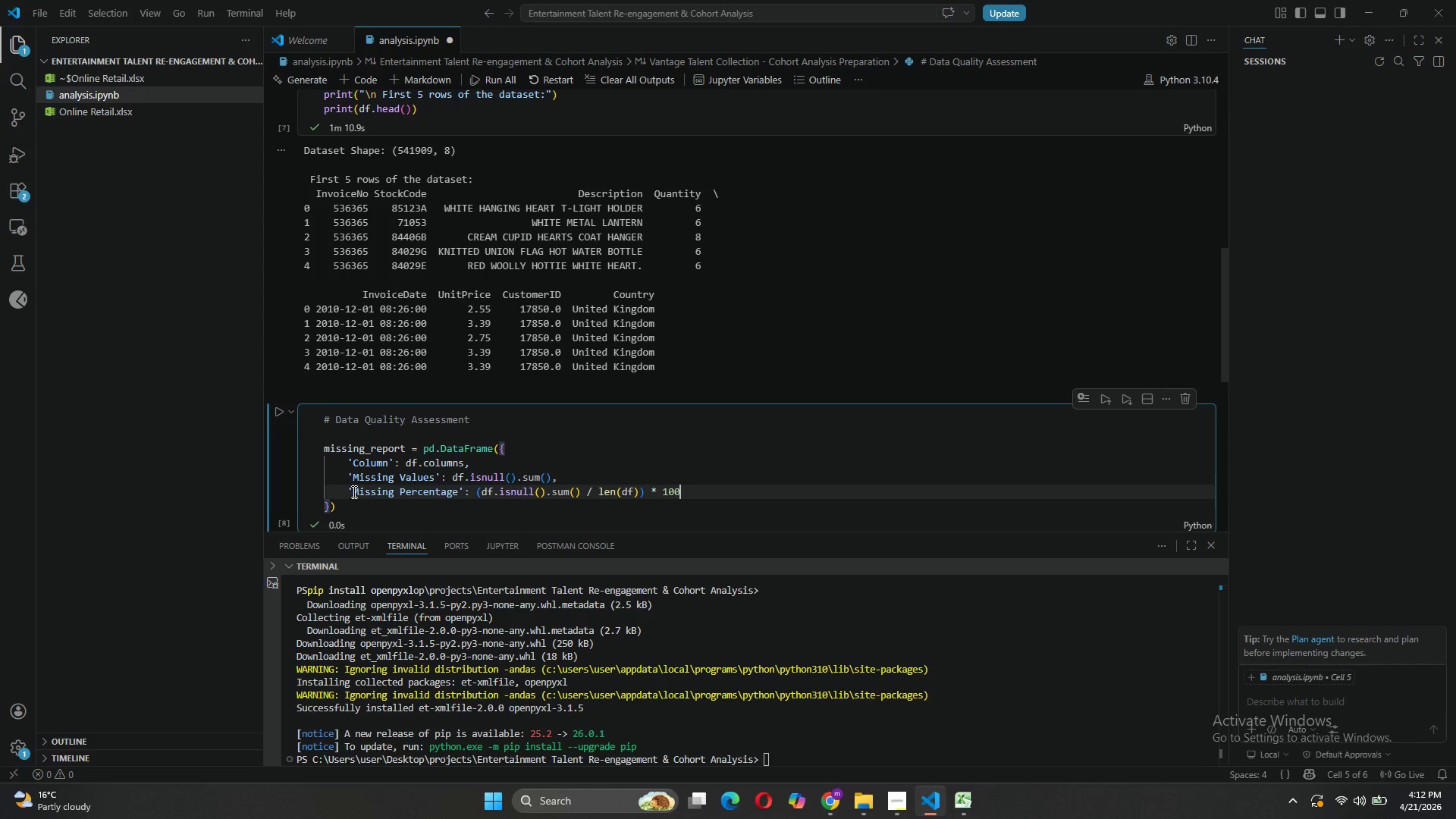 
wait(8.39)
 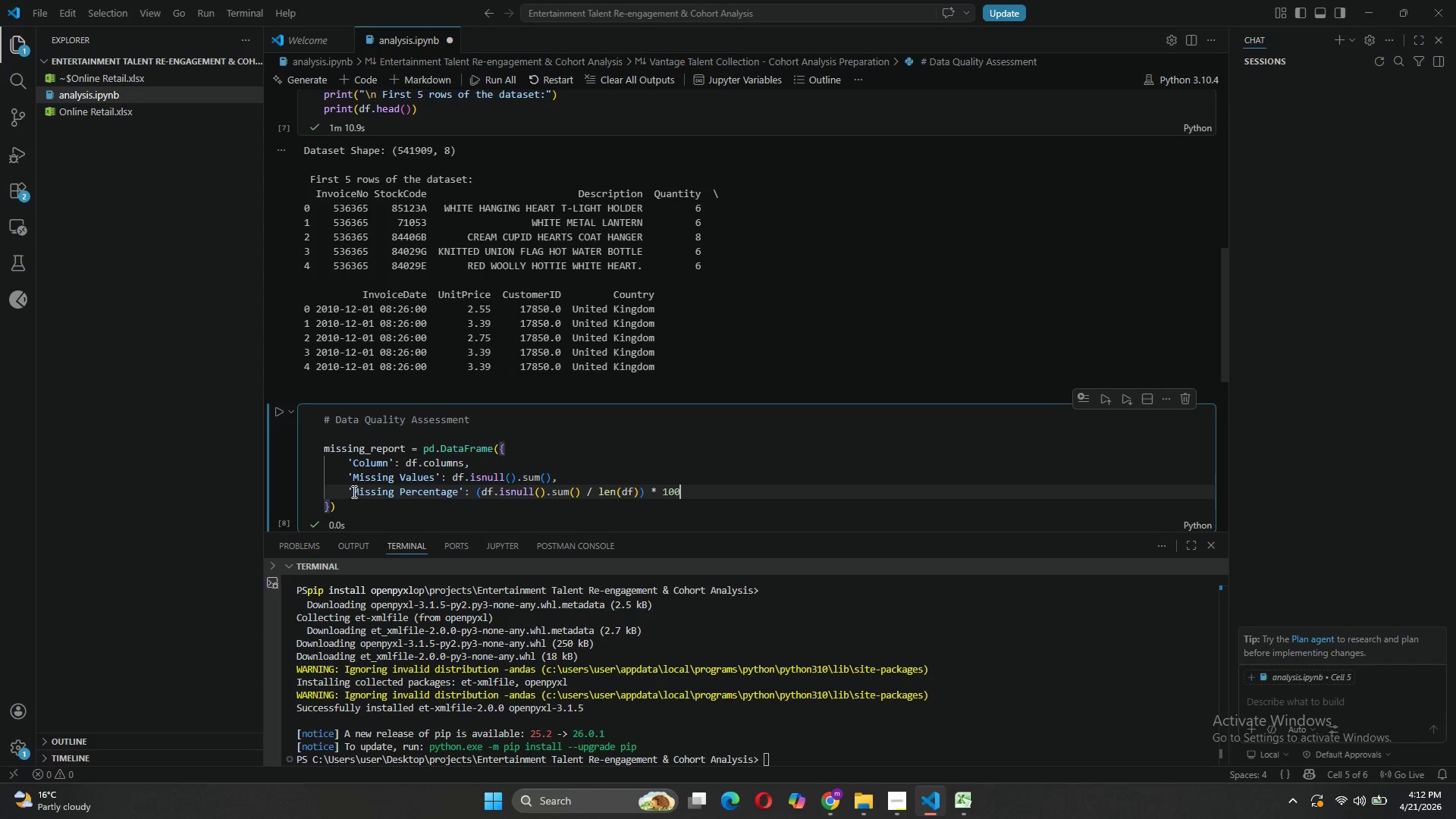 
left_click([339, 500])
 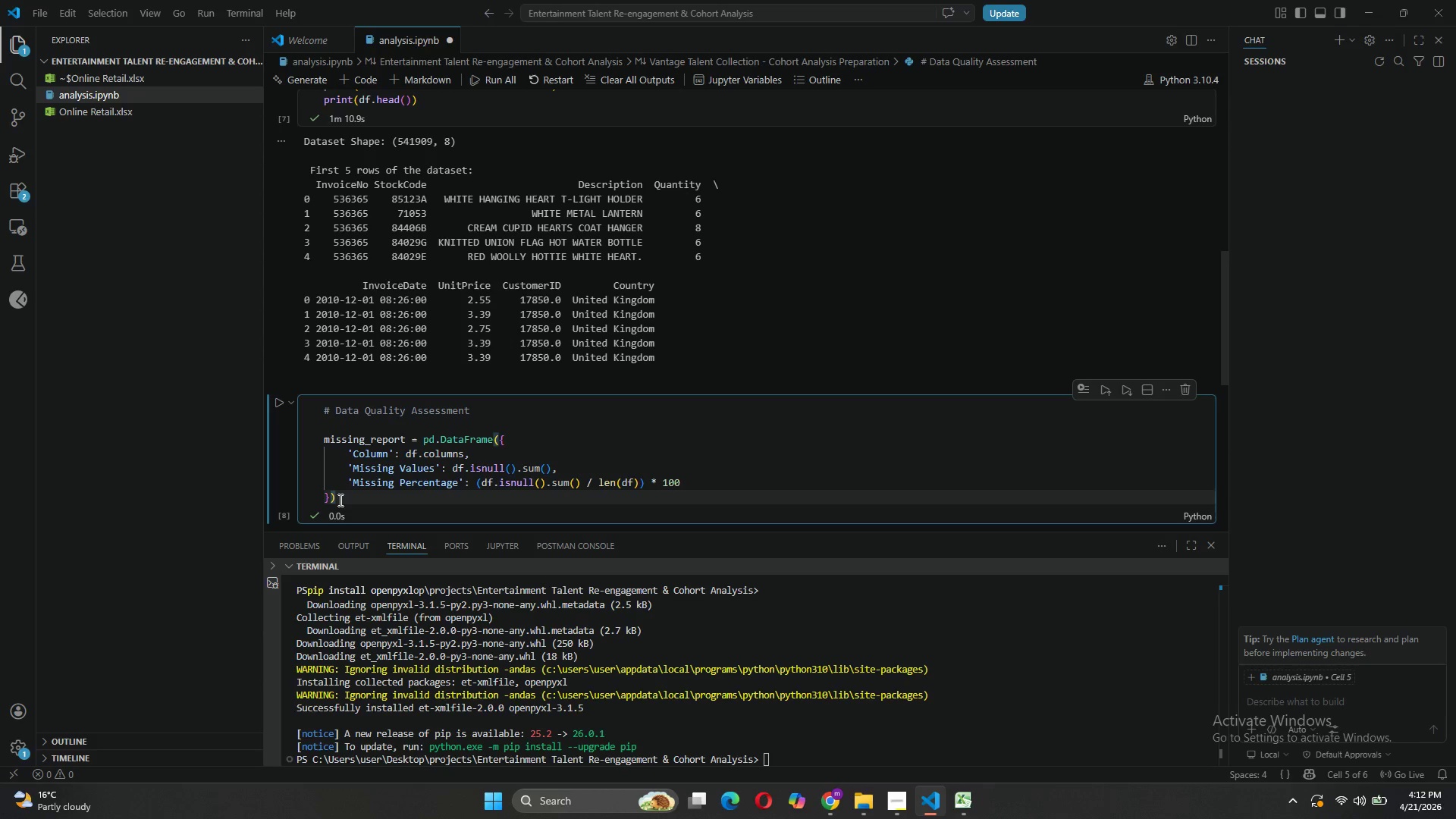 
key(Shift+ShiftRight)
 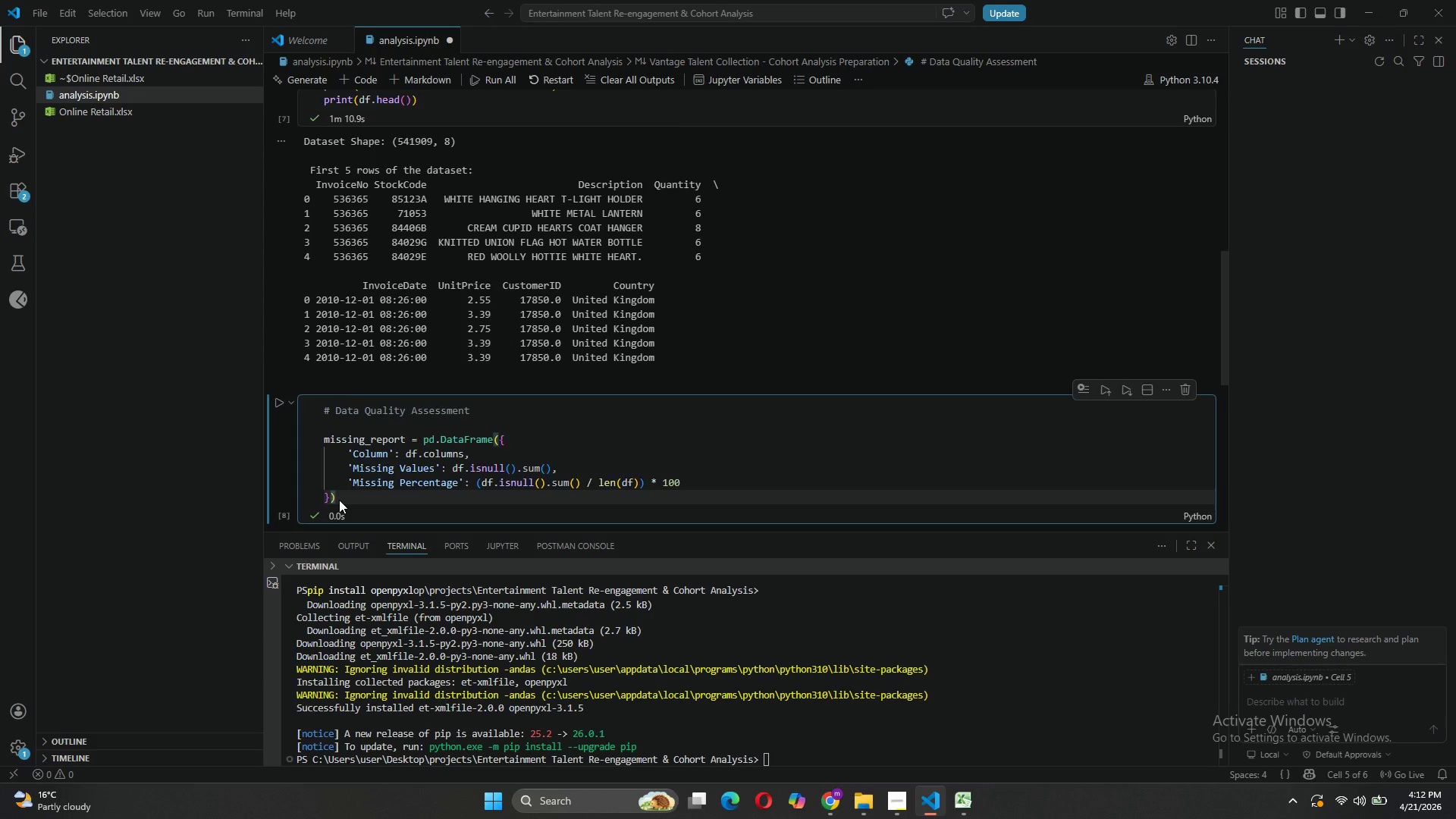 
key(Shift+Enter)
 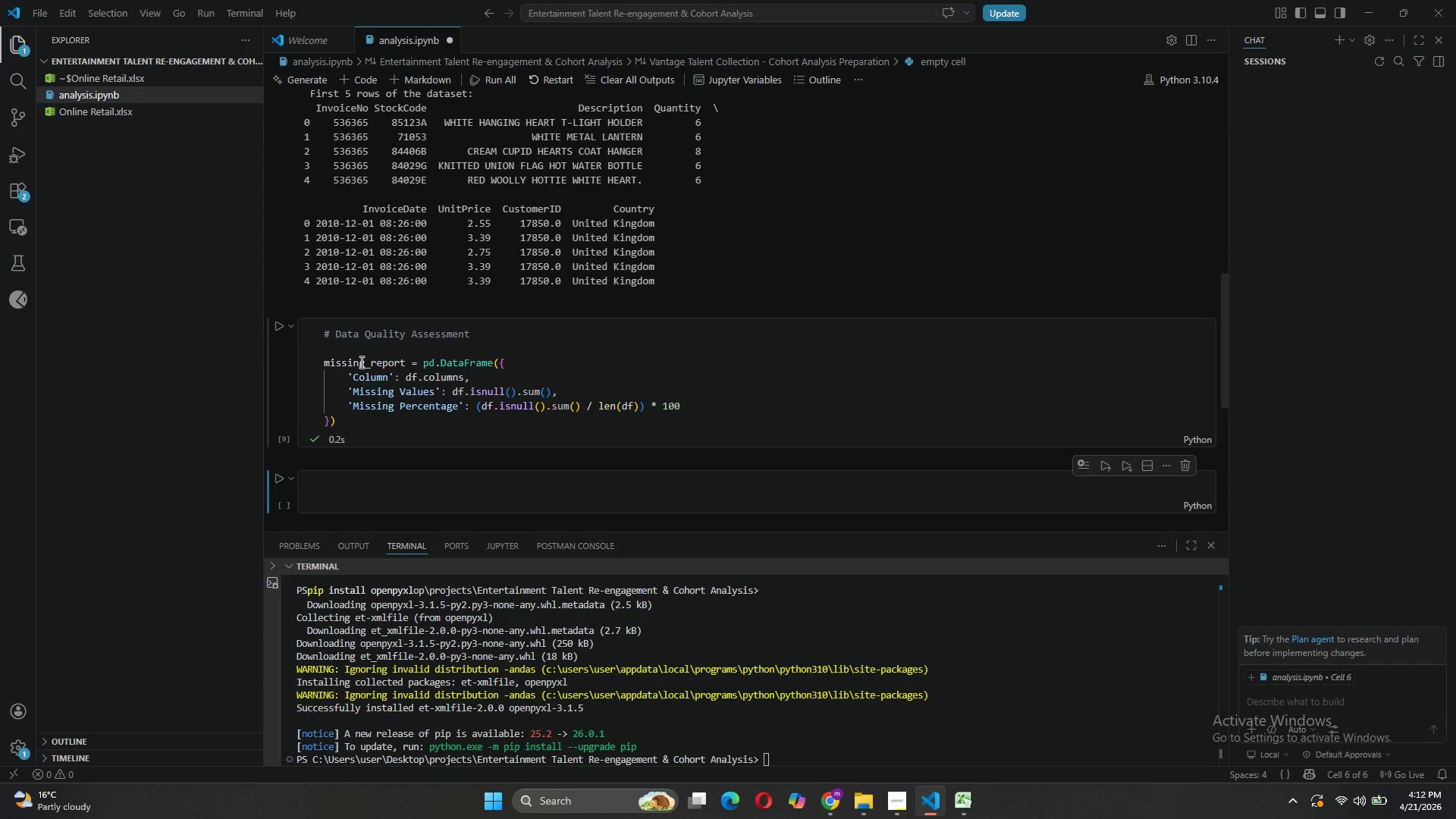 
left_click([359, 358])
 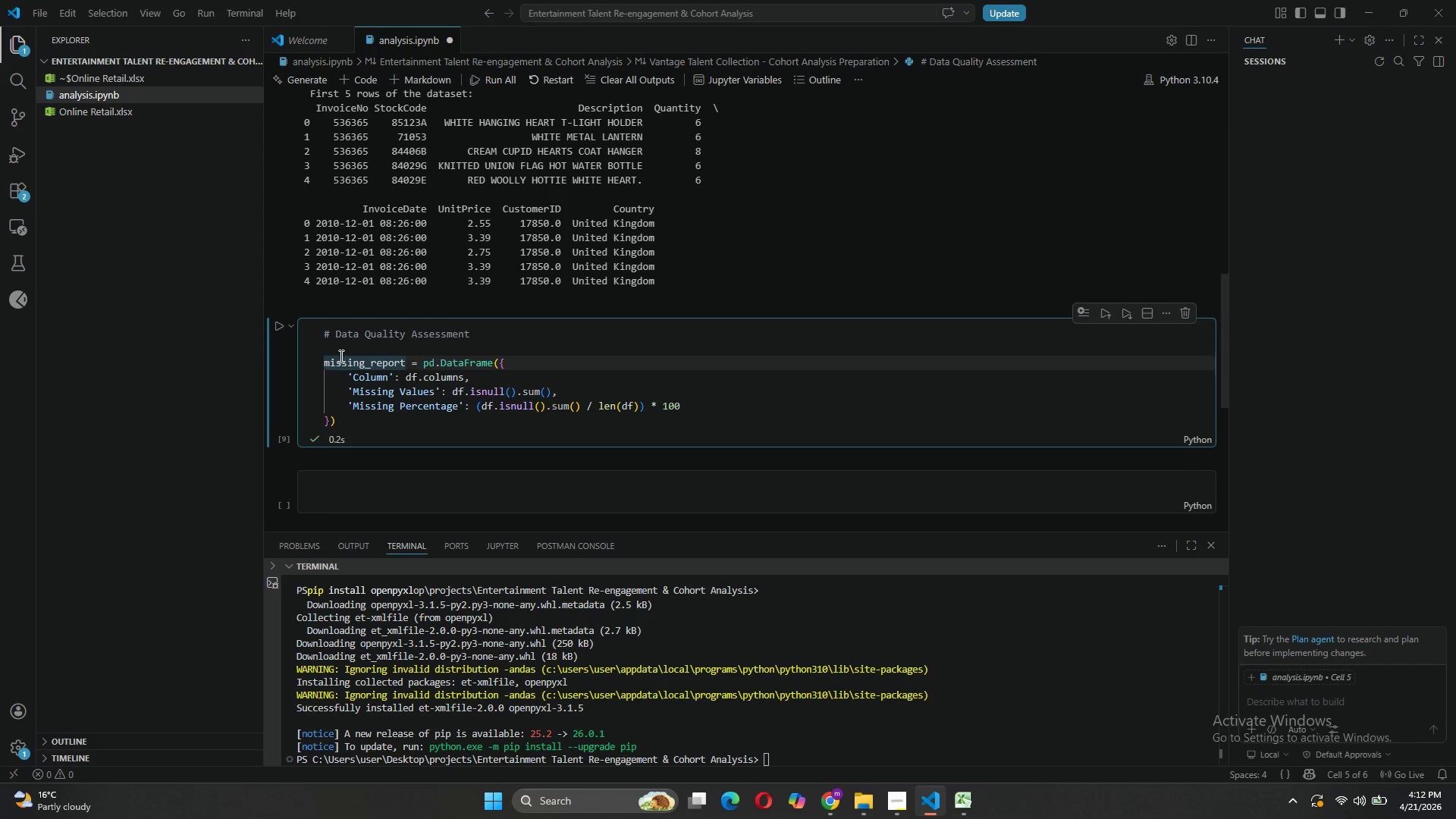 
left_click([334, 352])
 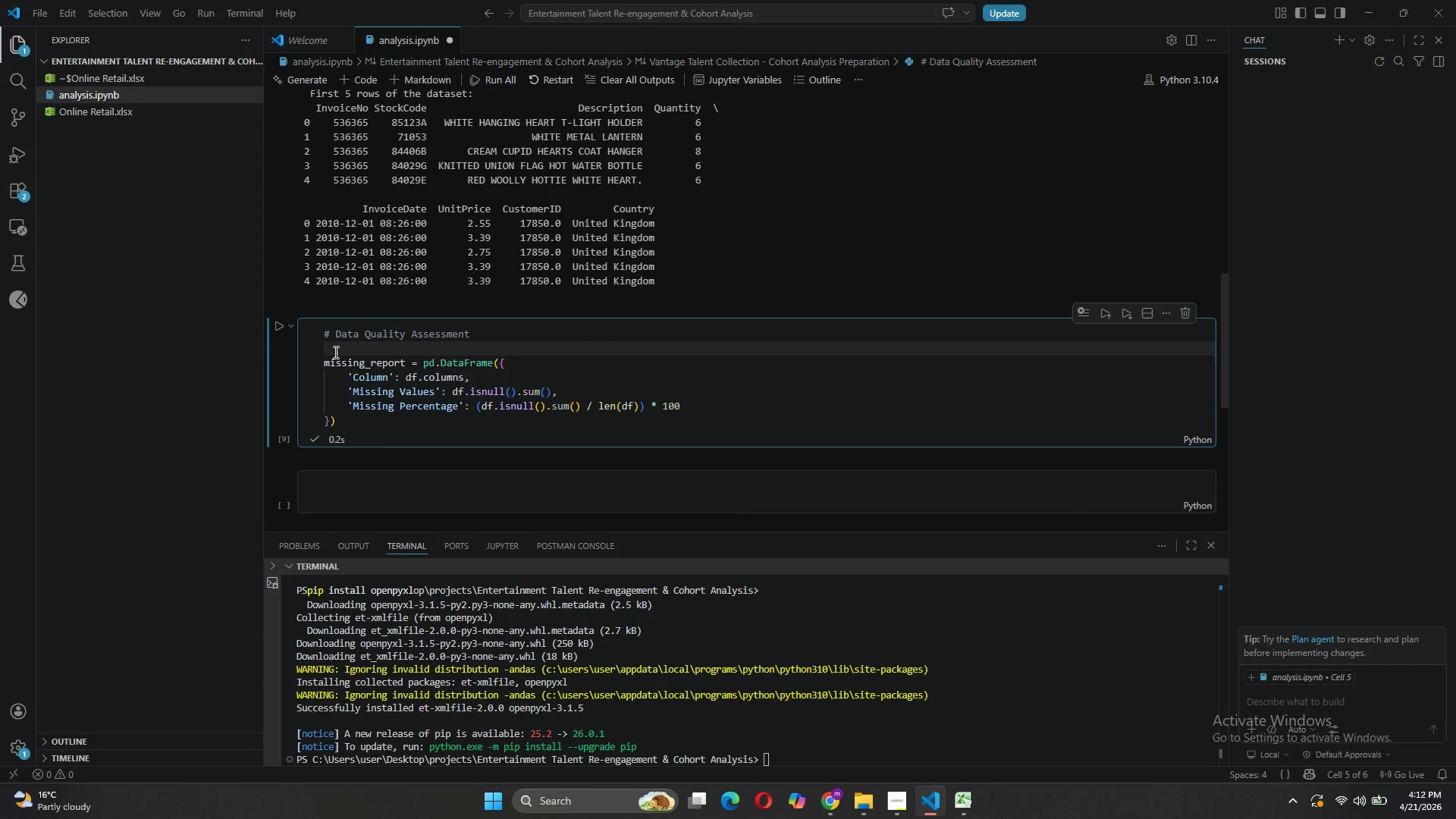 
key(Enter)
 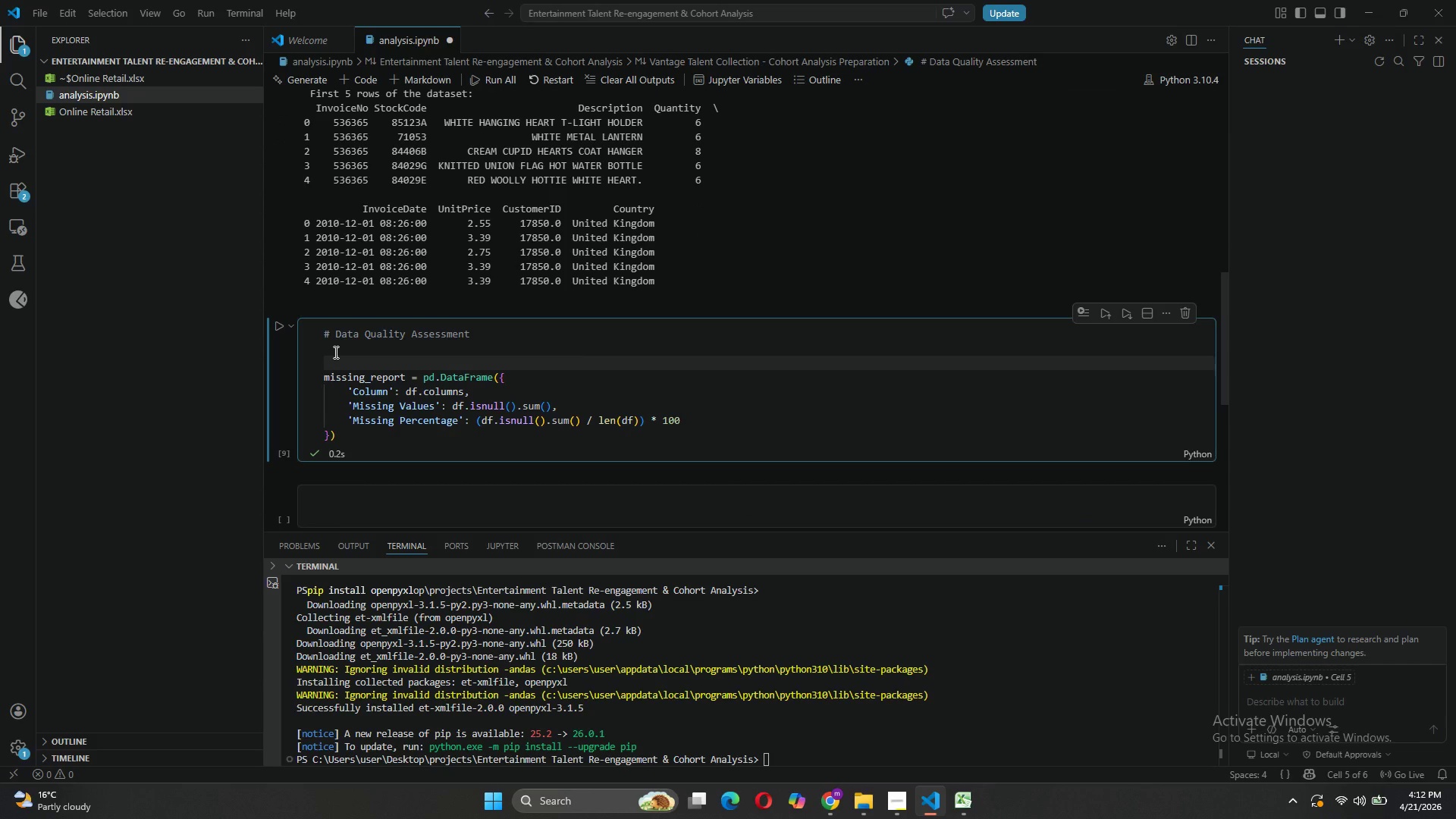 
type(# Missing Values)
 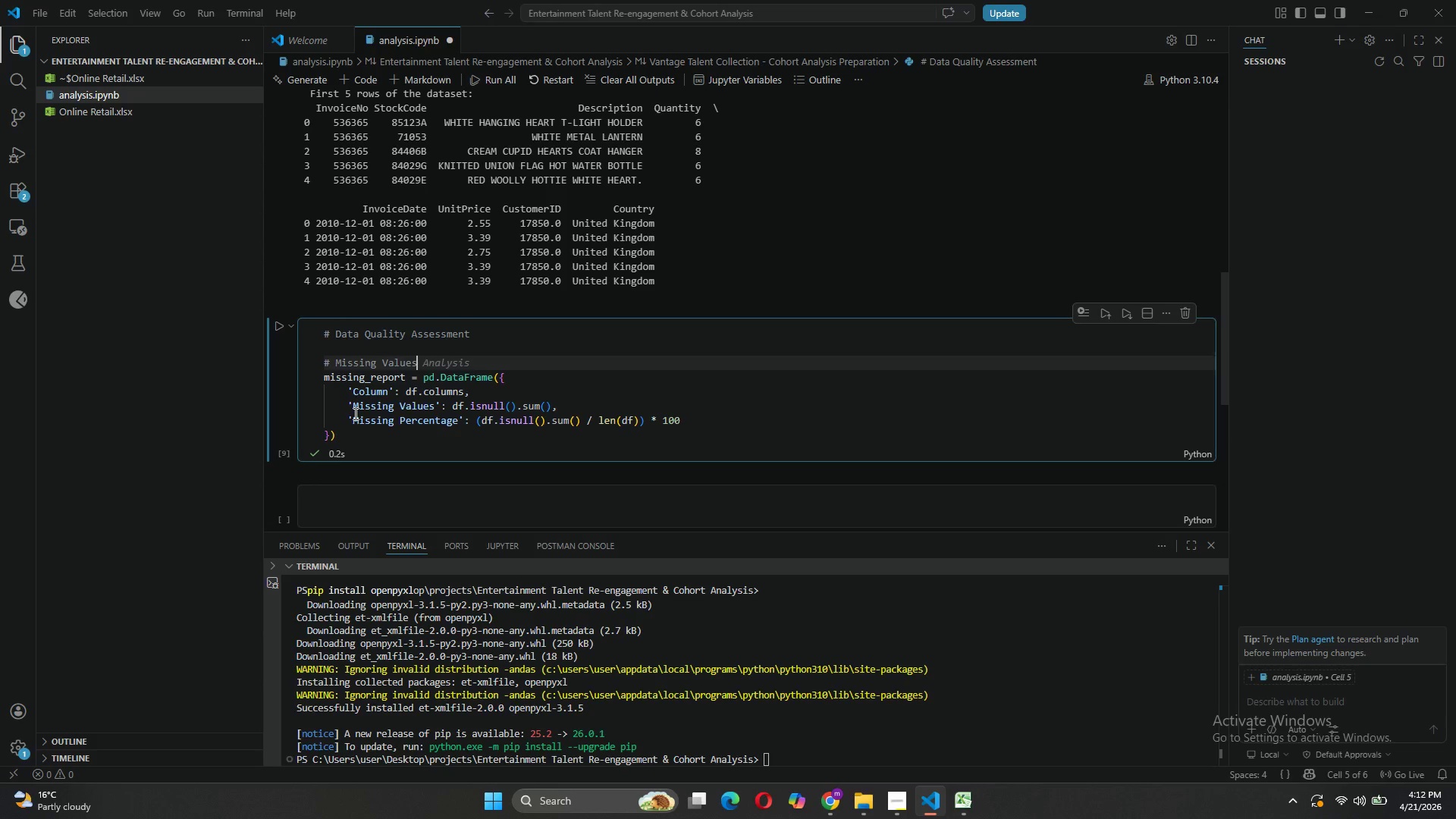 
left_click([348, 431])
 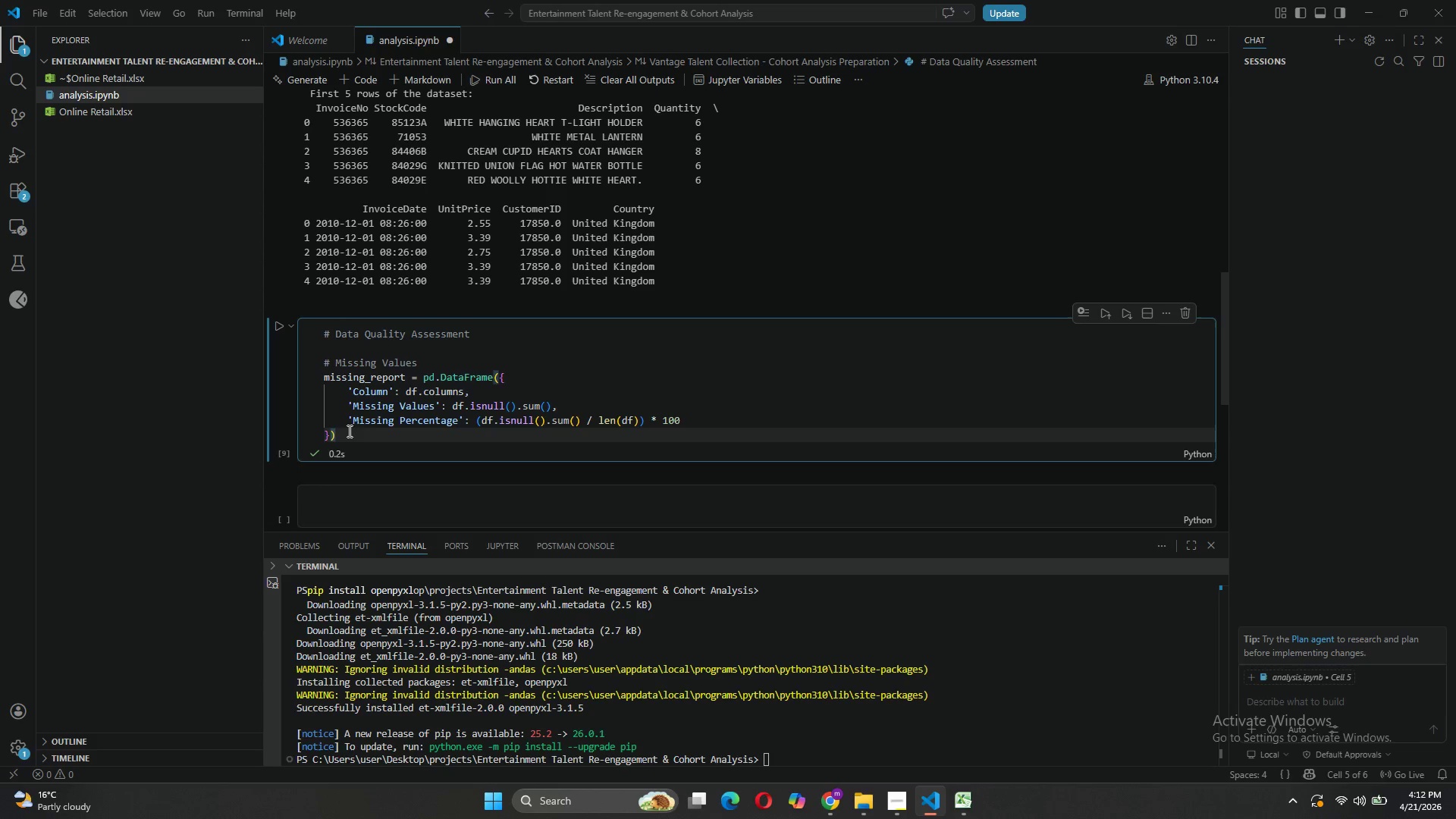 
key(Enter)
 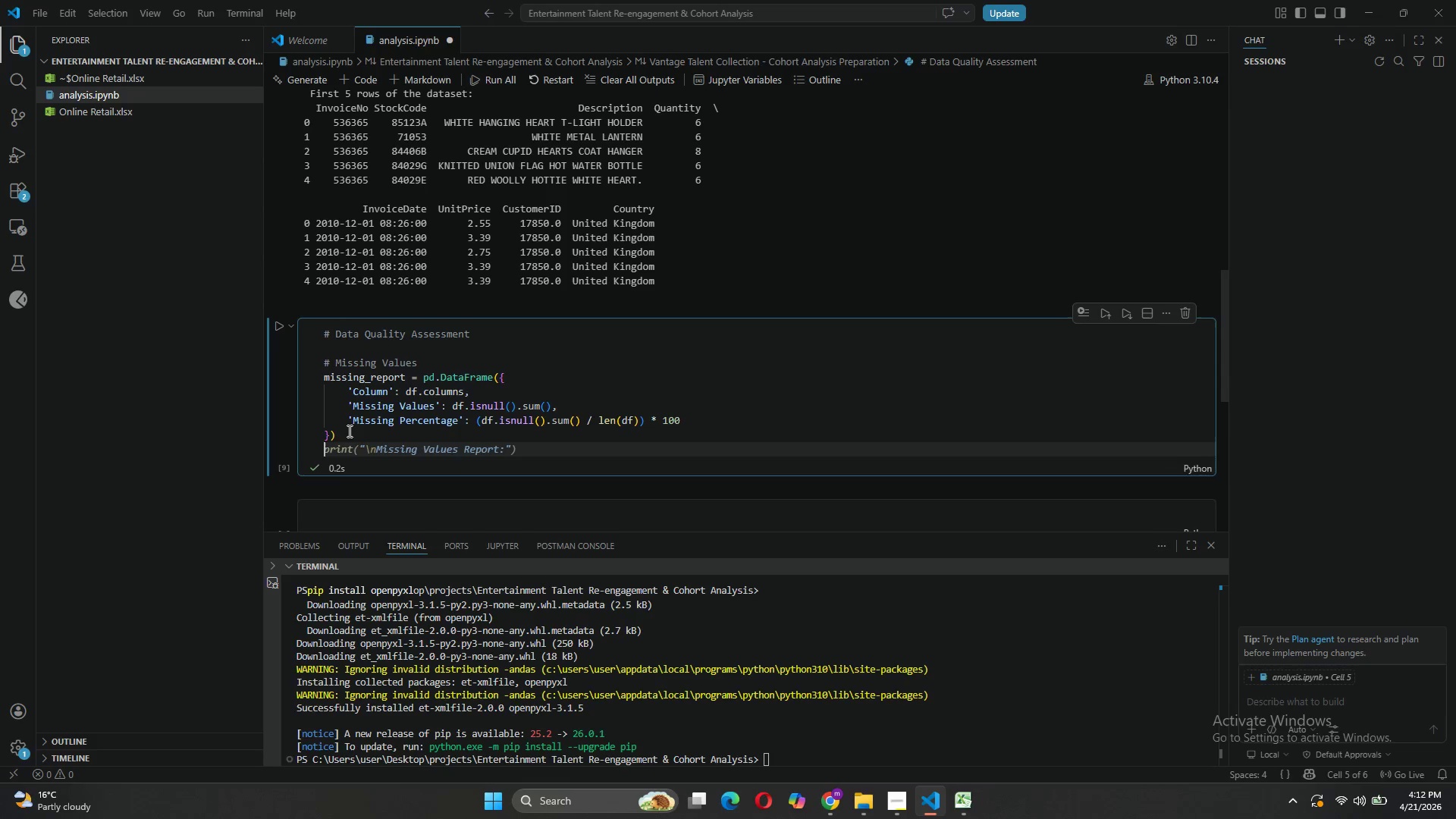 
key(Enter)
 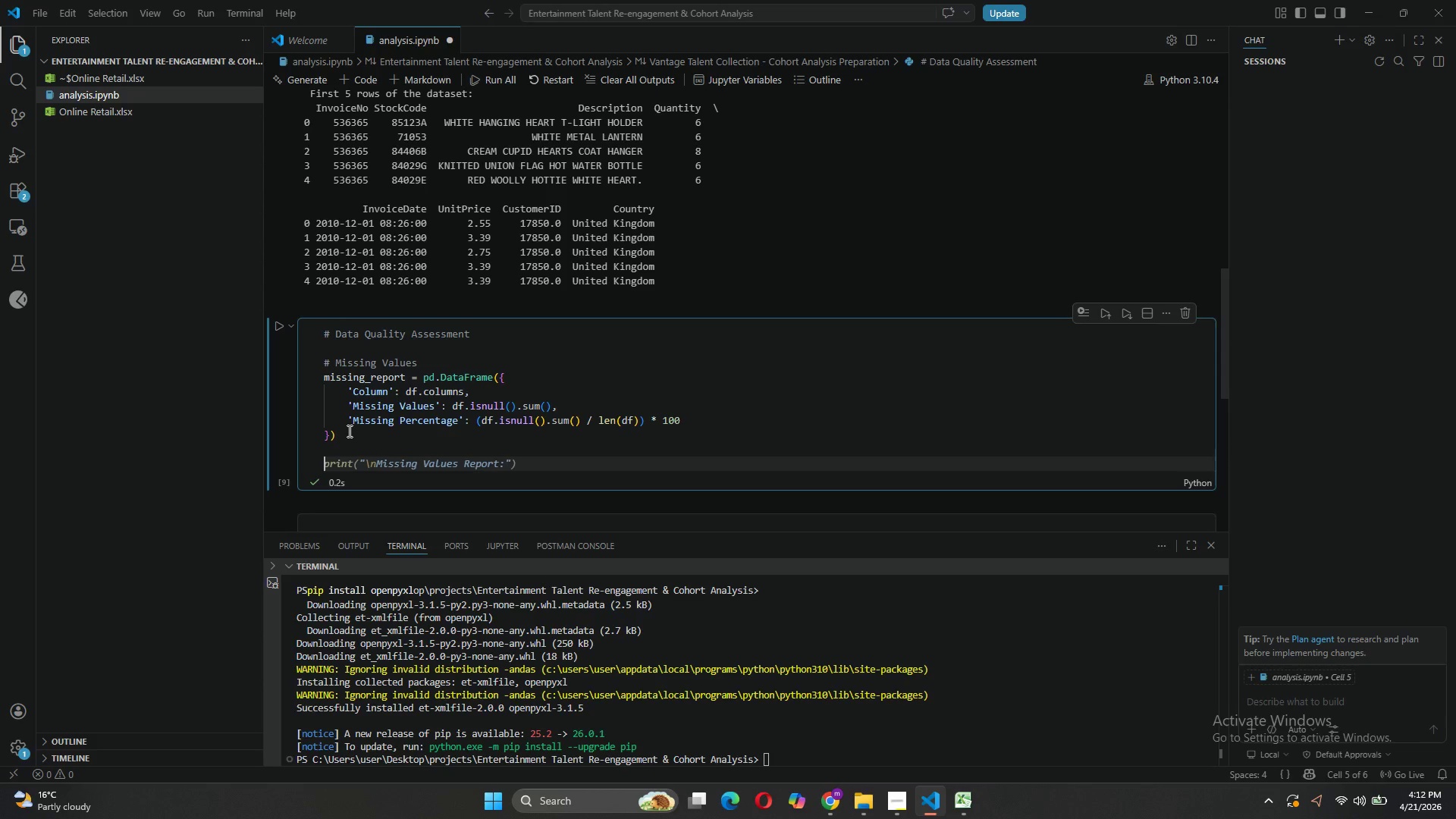 
wait(5.52)
 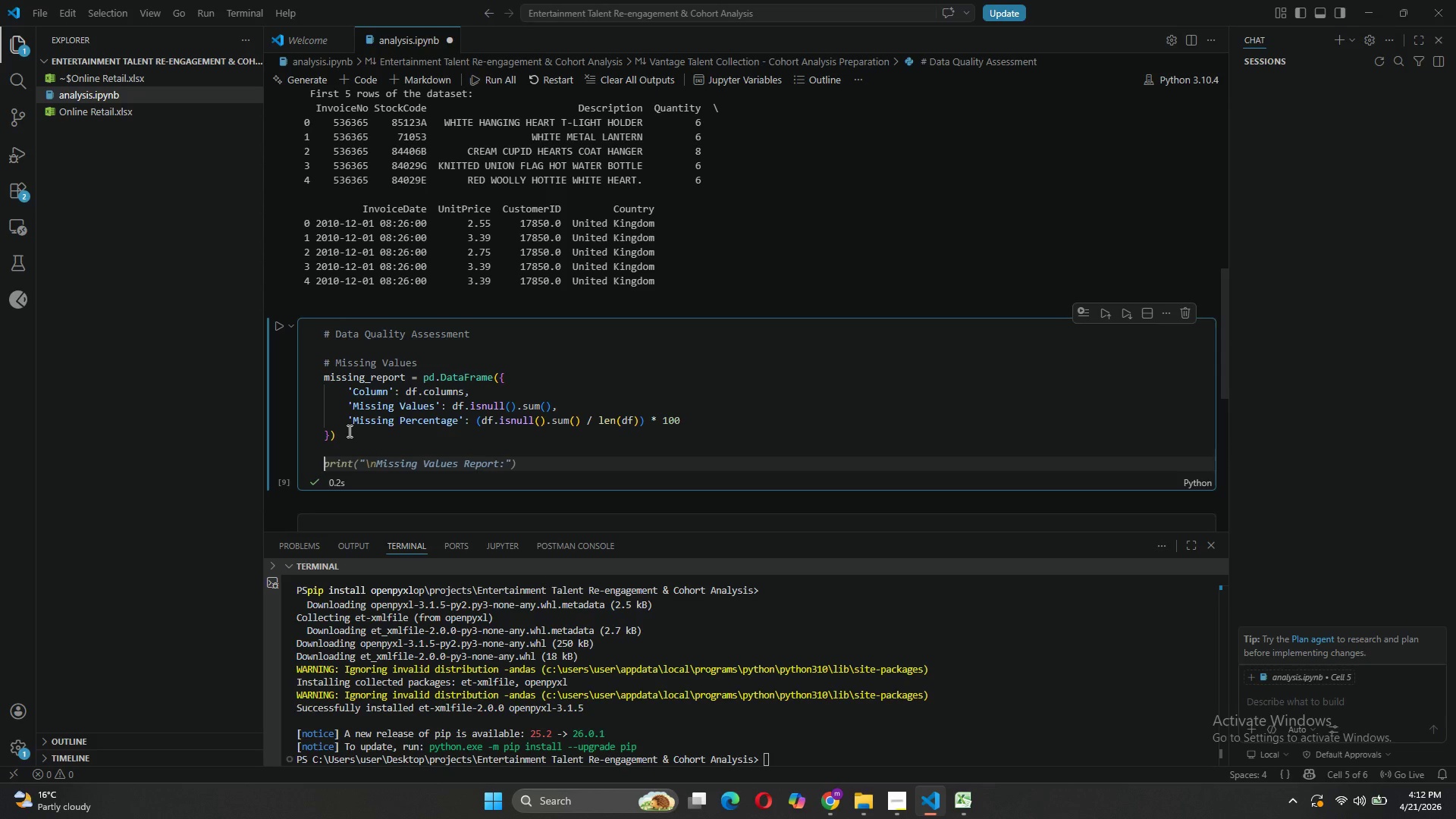 
type(print("\n Data Types:)
key(Tab)
 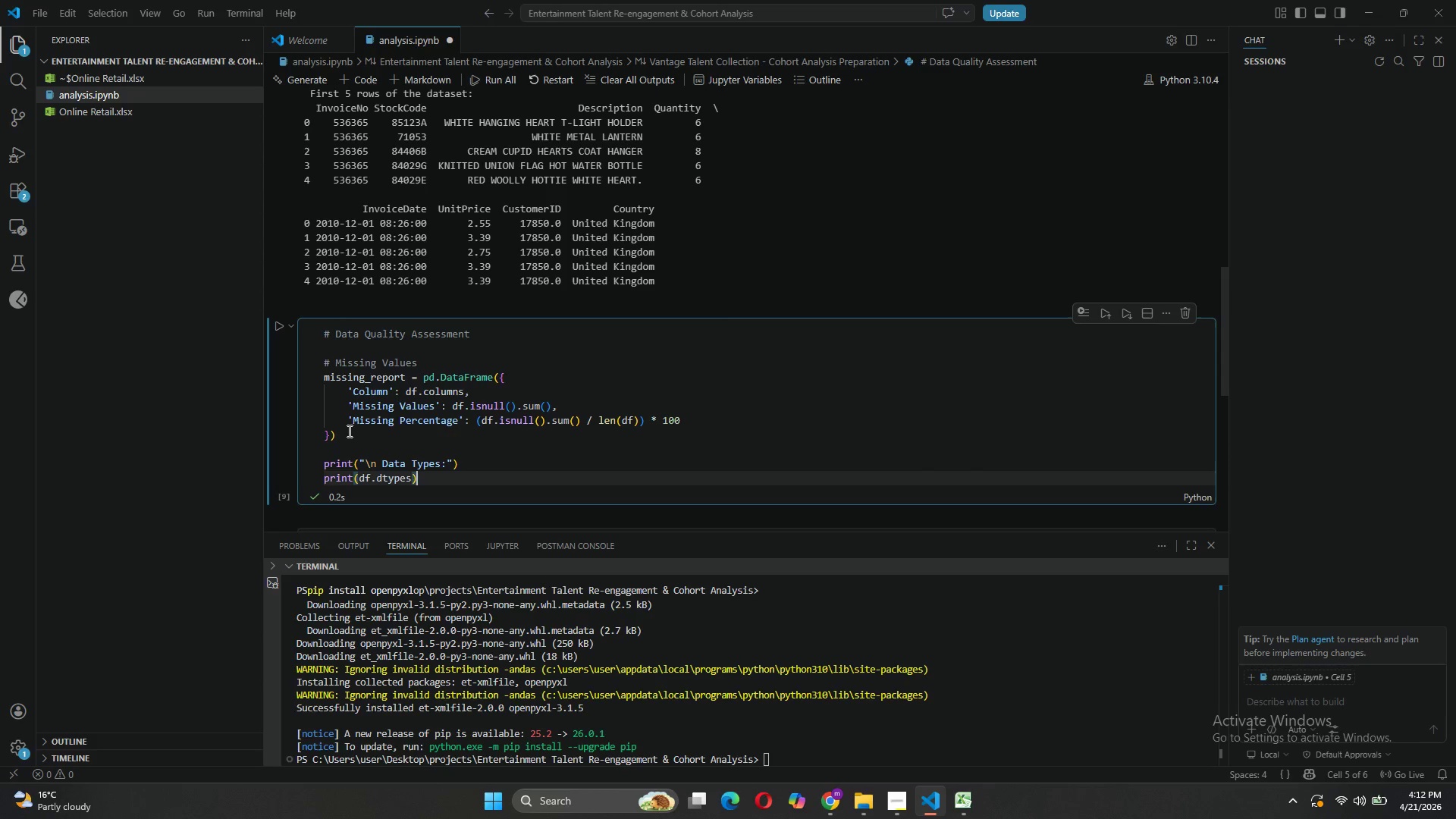 
key(Shift+Enter)
 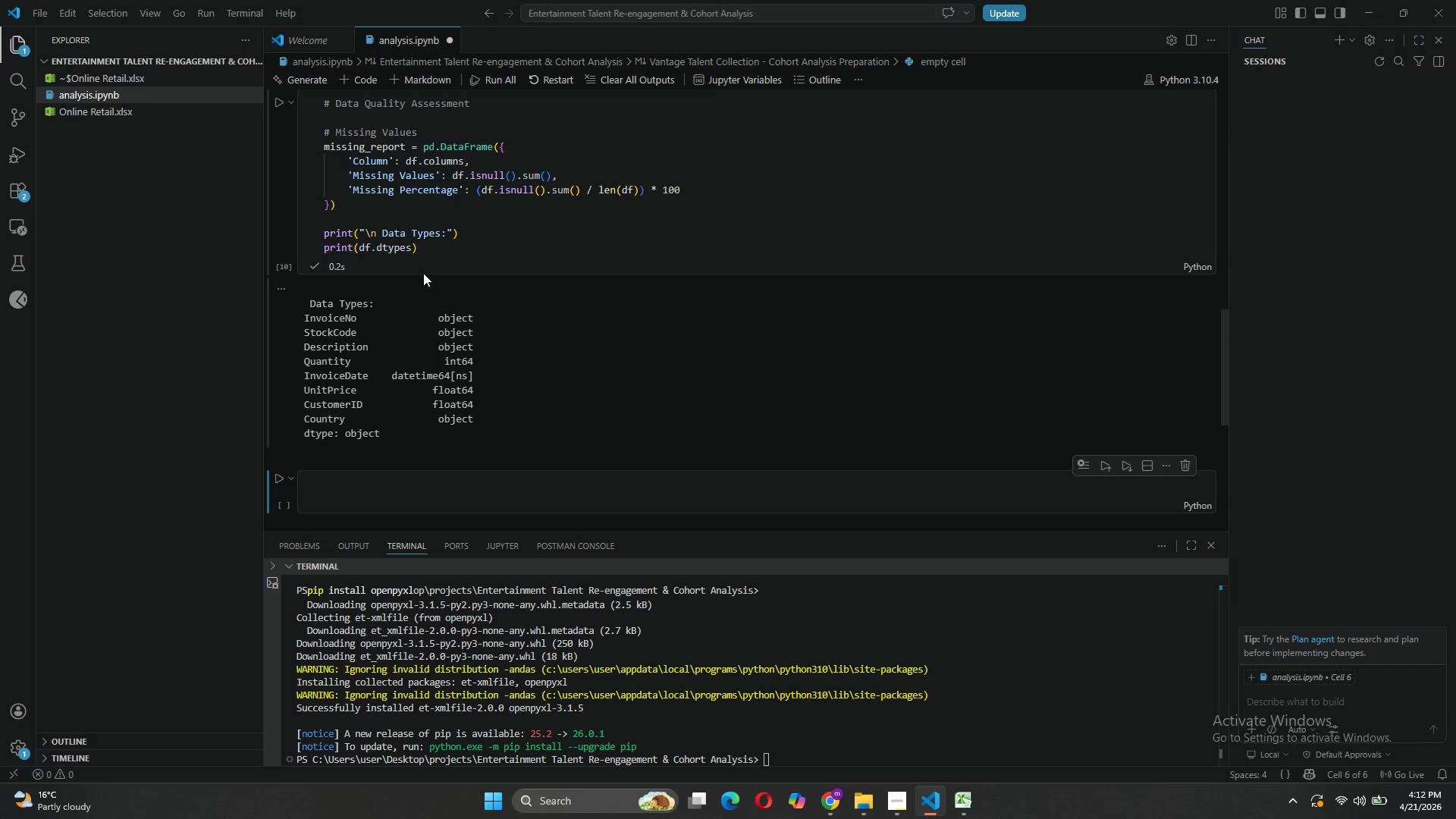 
left_click([420, 247])
 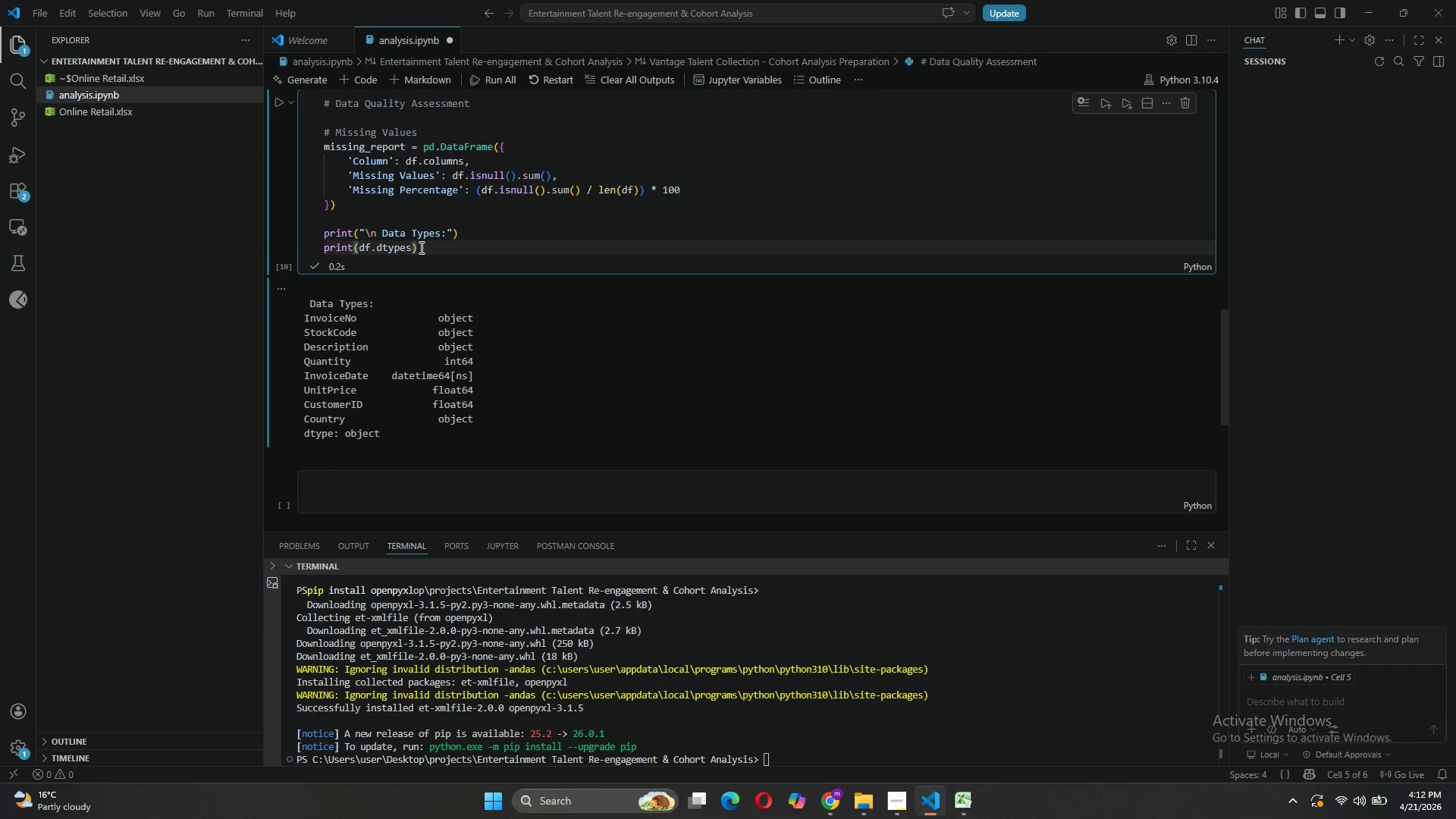 
key(Enter)
 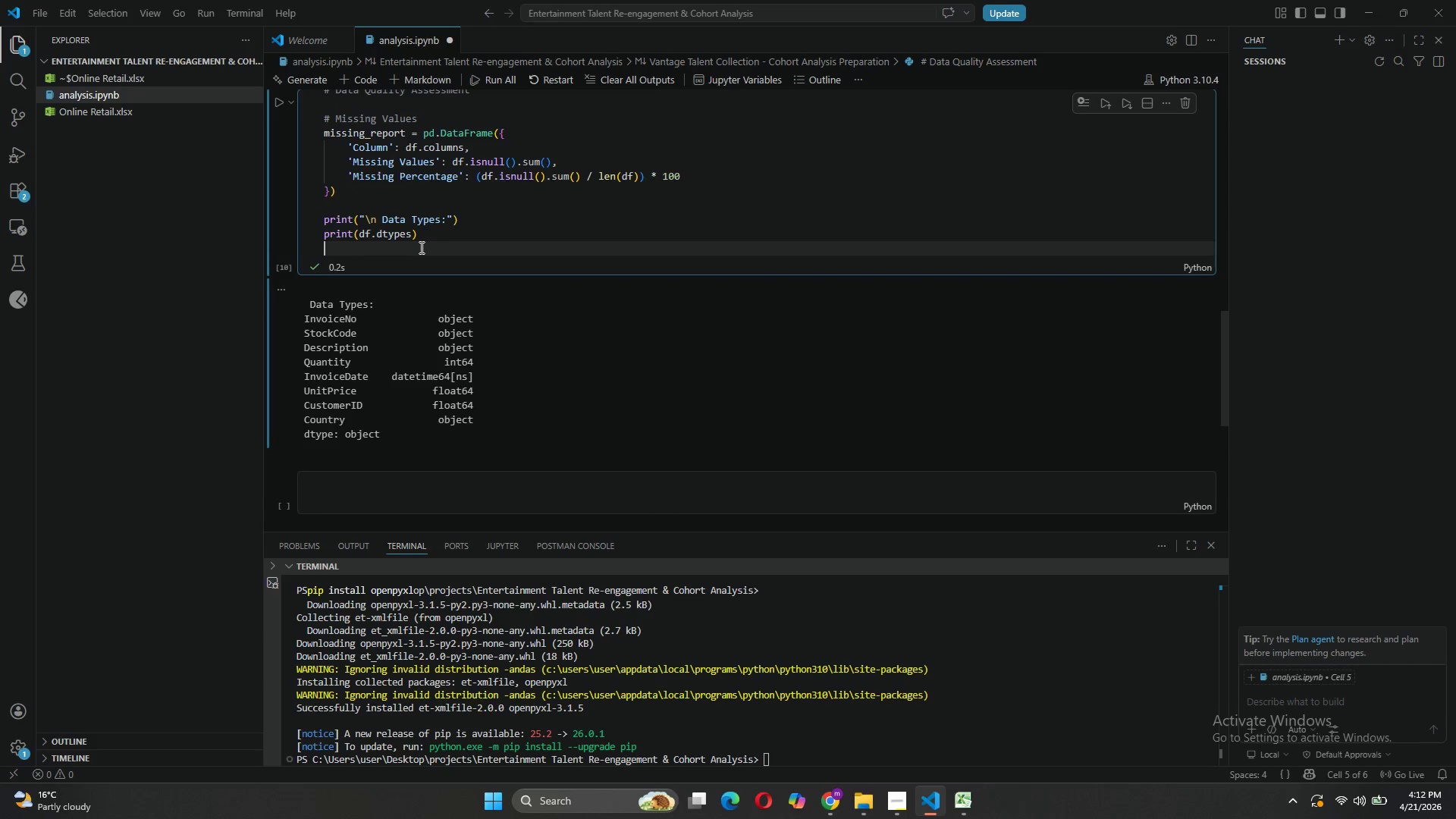 
key(Enter)
 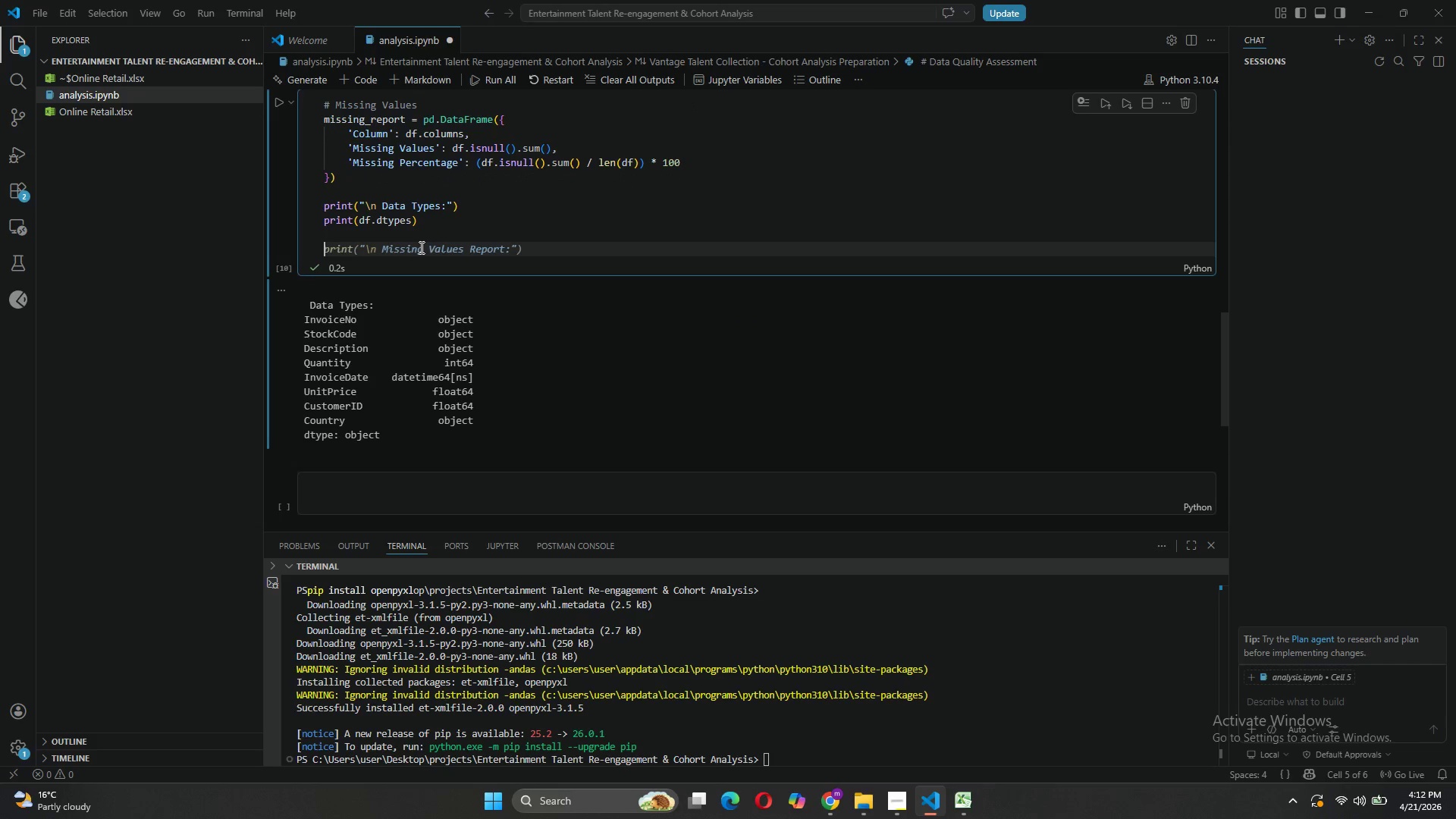 
wait(6.75)
 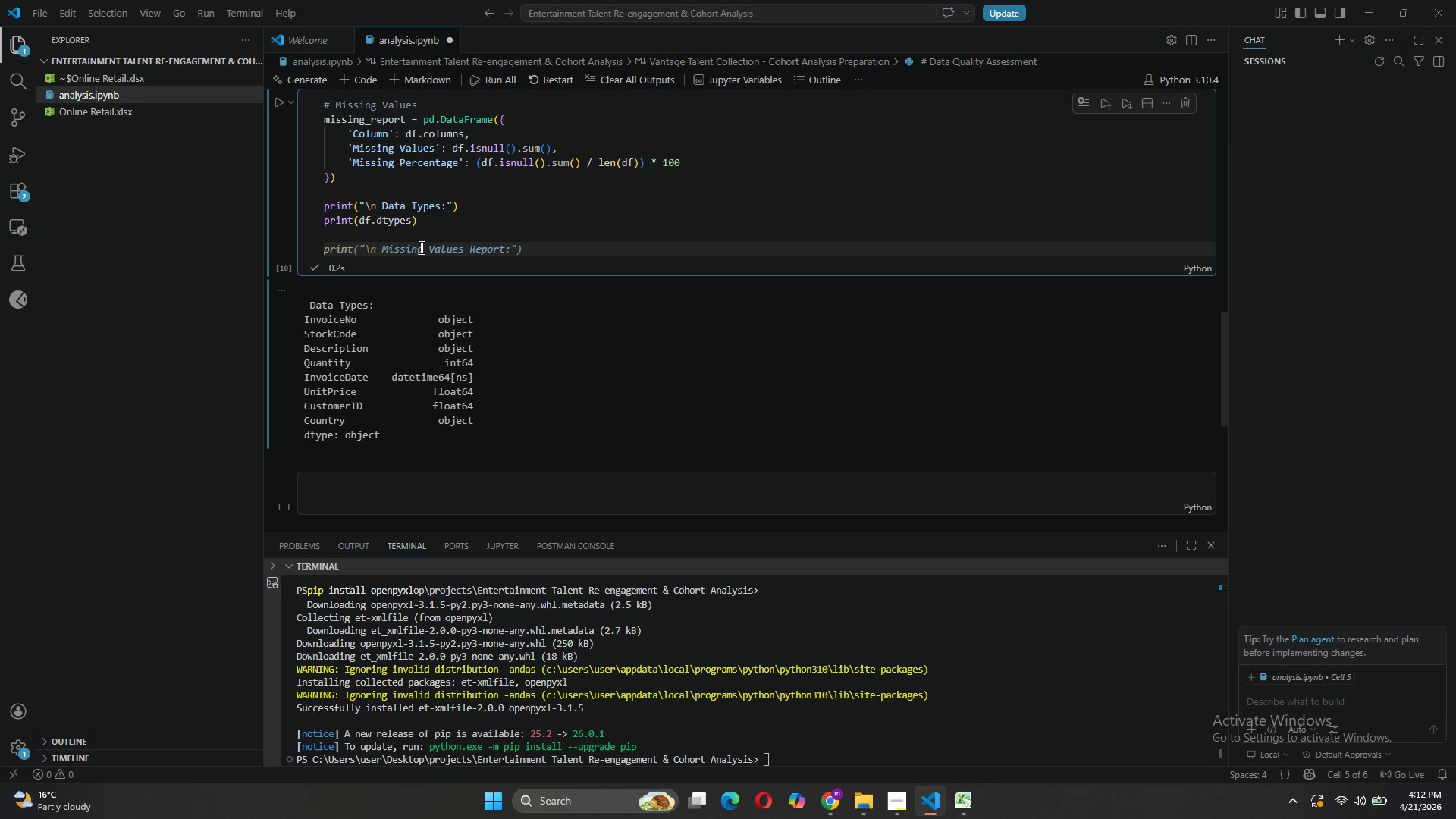 
type(# Basic statistics)
 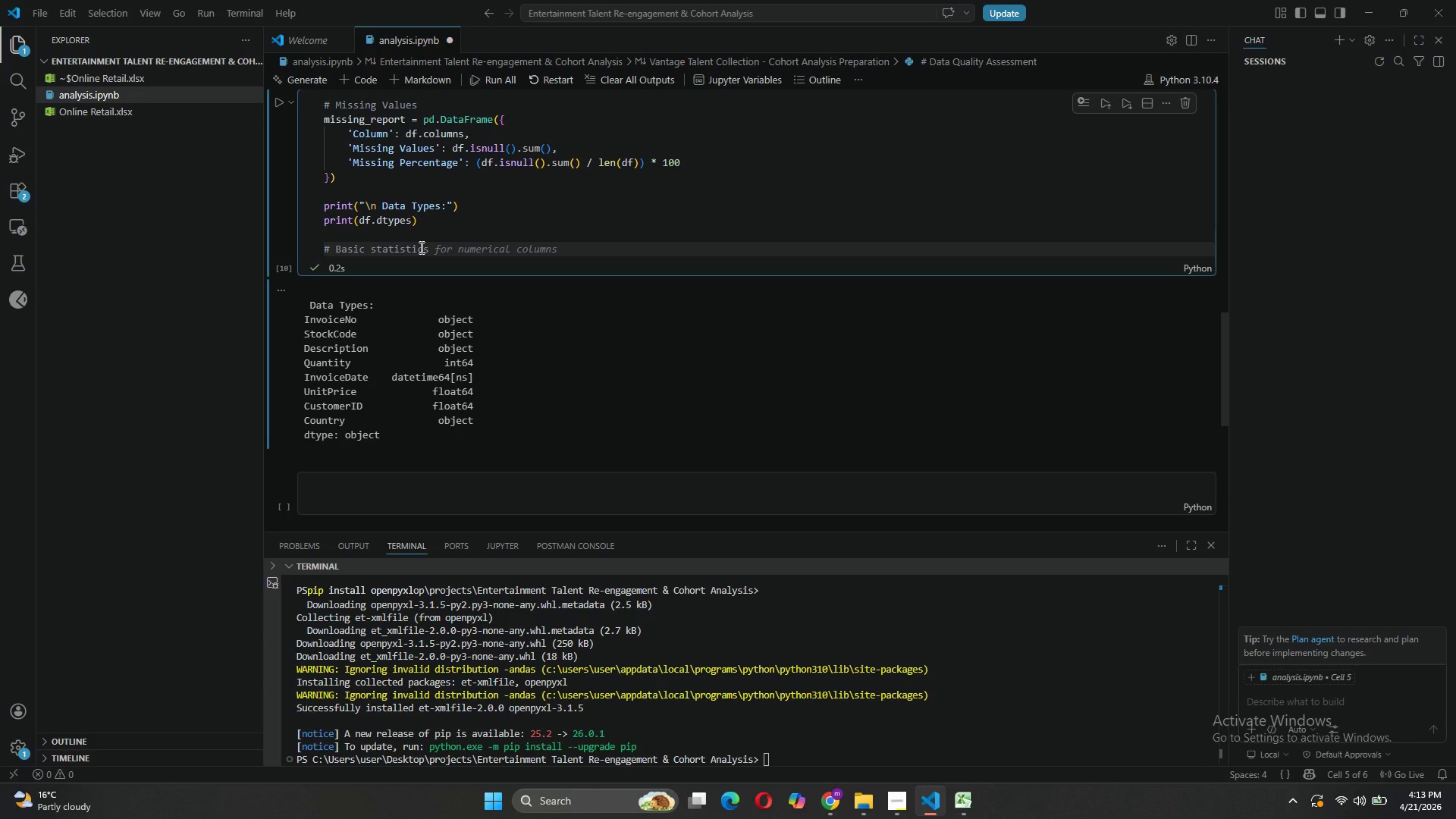 
key(Enter)
 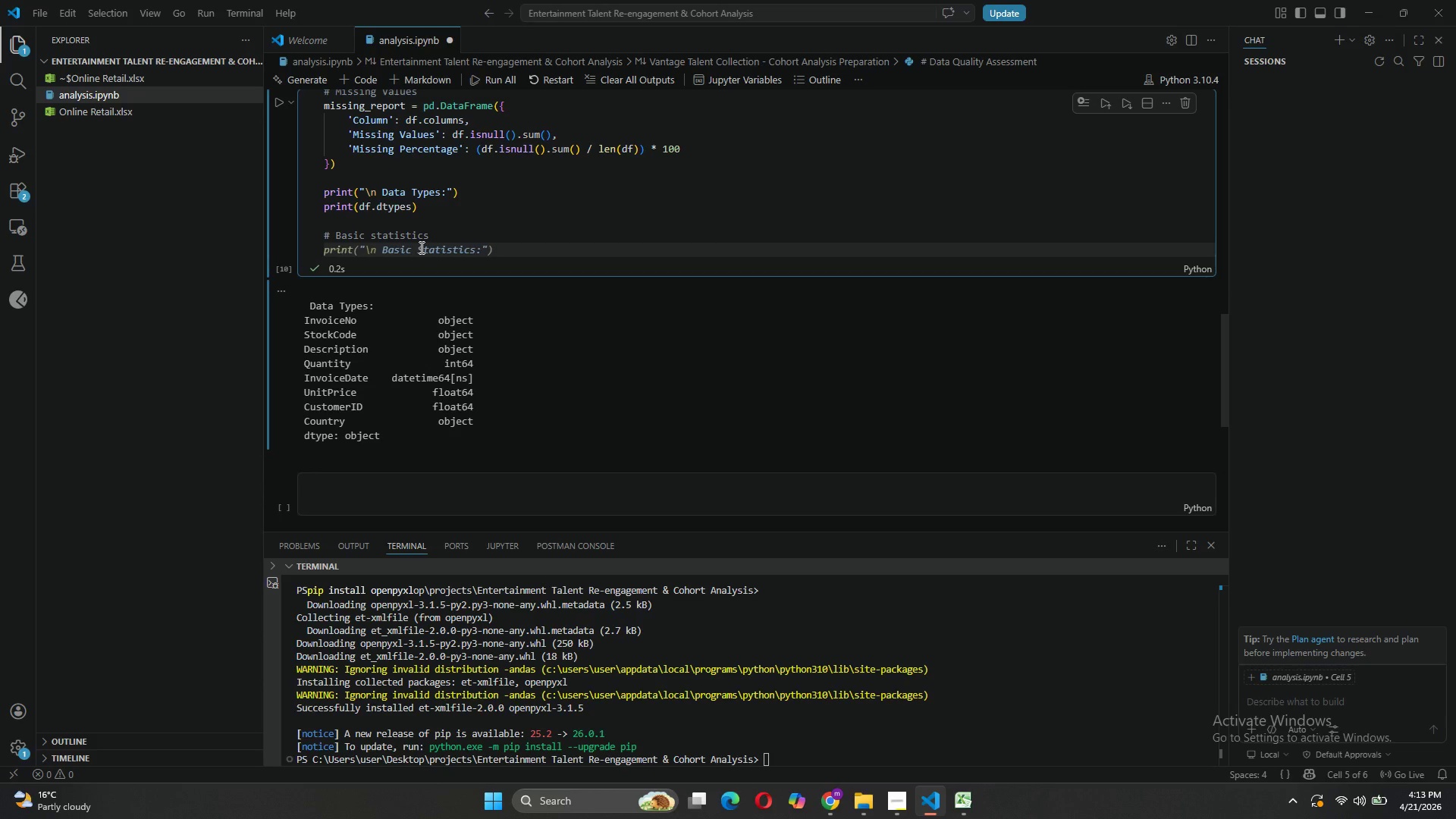 
type(print()
 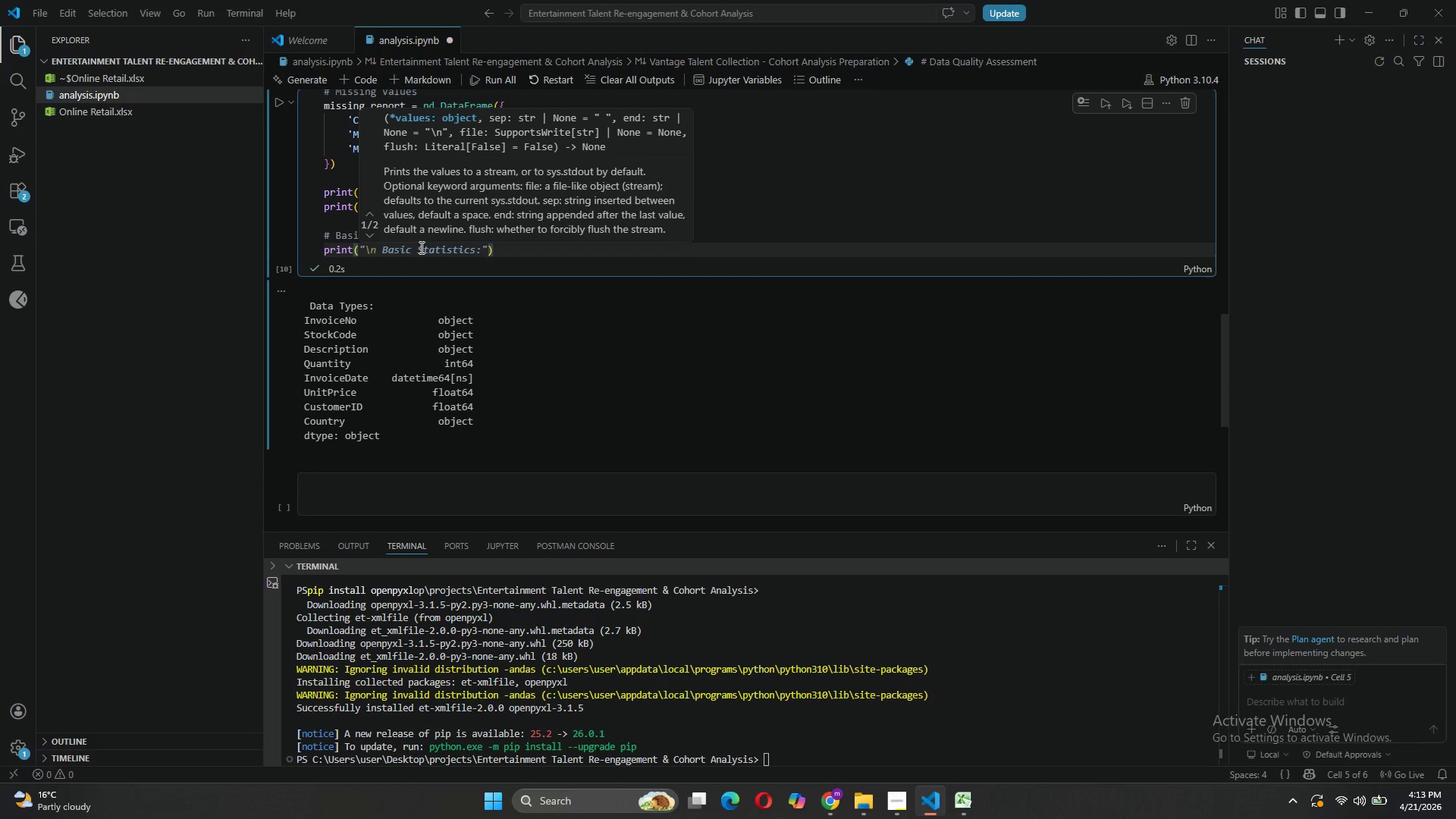 
type("\nNumerical Clumns s)
key(Backspace)
type(Statistics:)
key(Tab)
 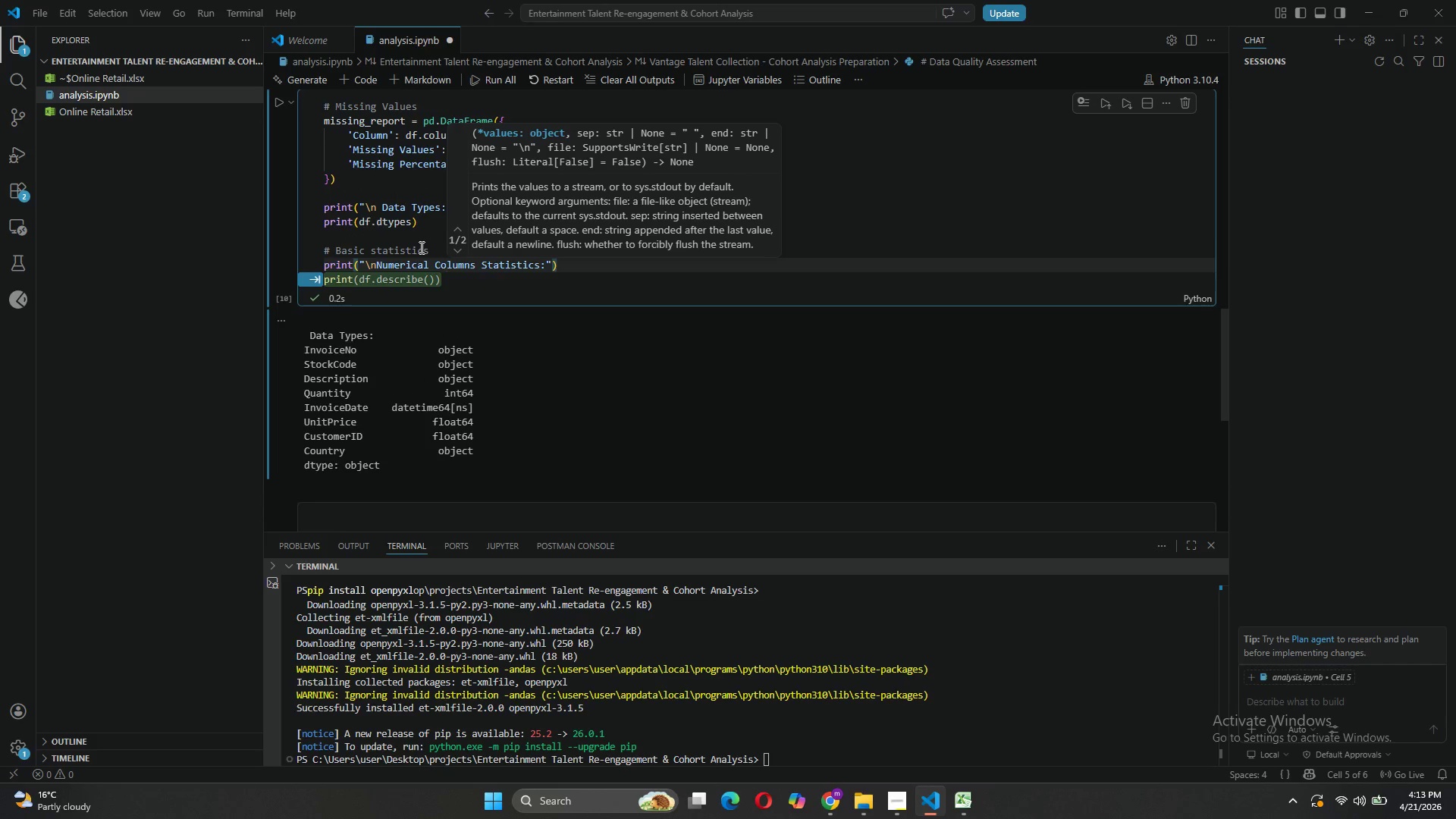 
key(ArrowUp)
 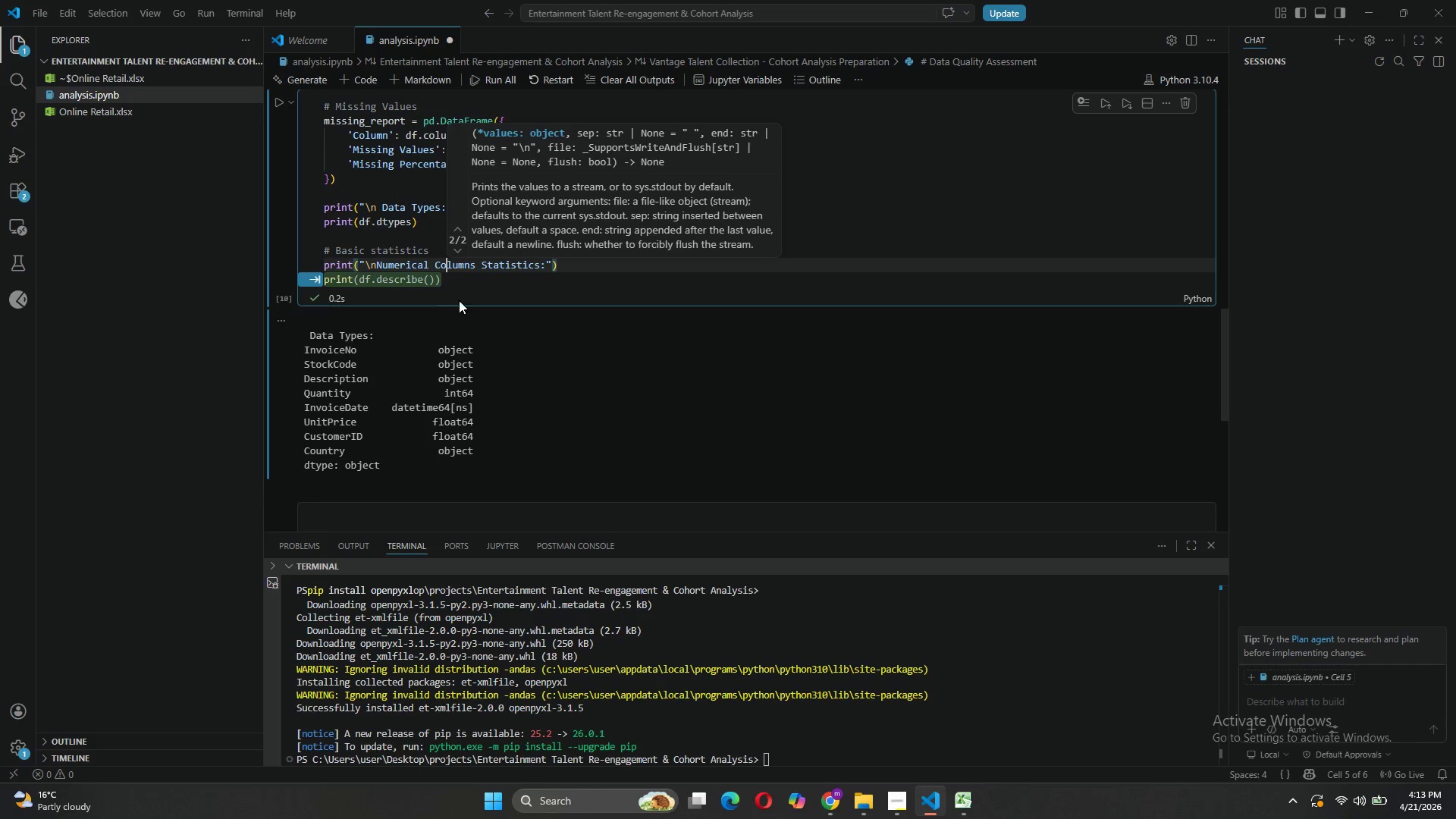 
left_click([457, 275])
 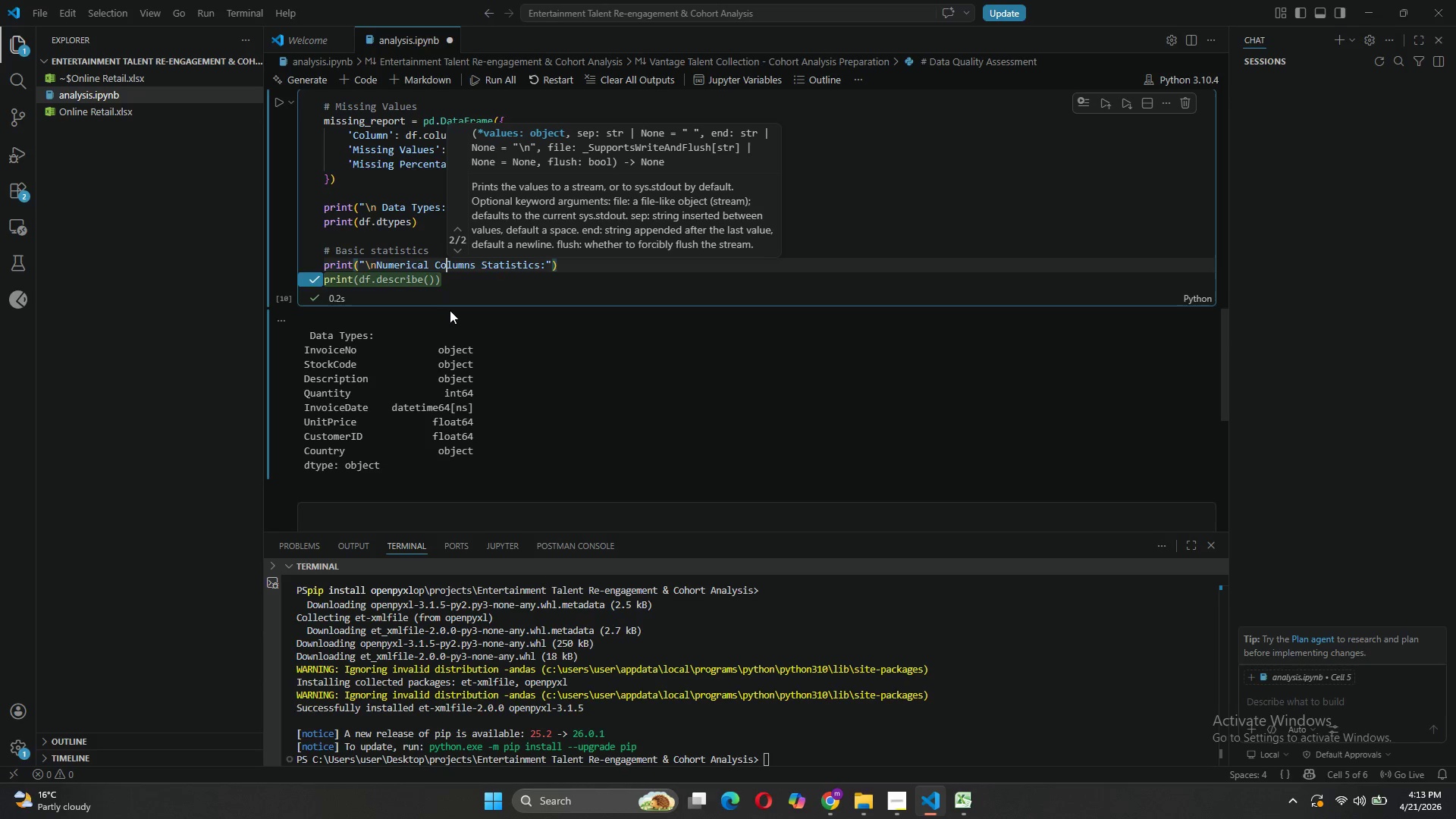 
left_click([433, 278])
 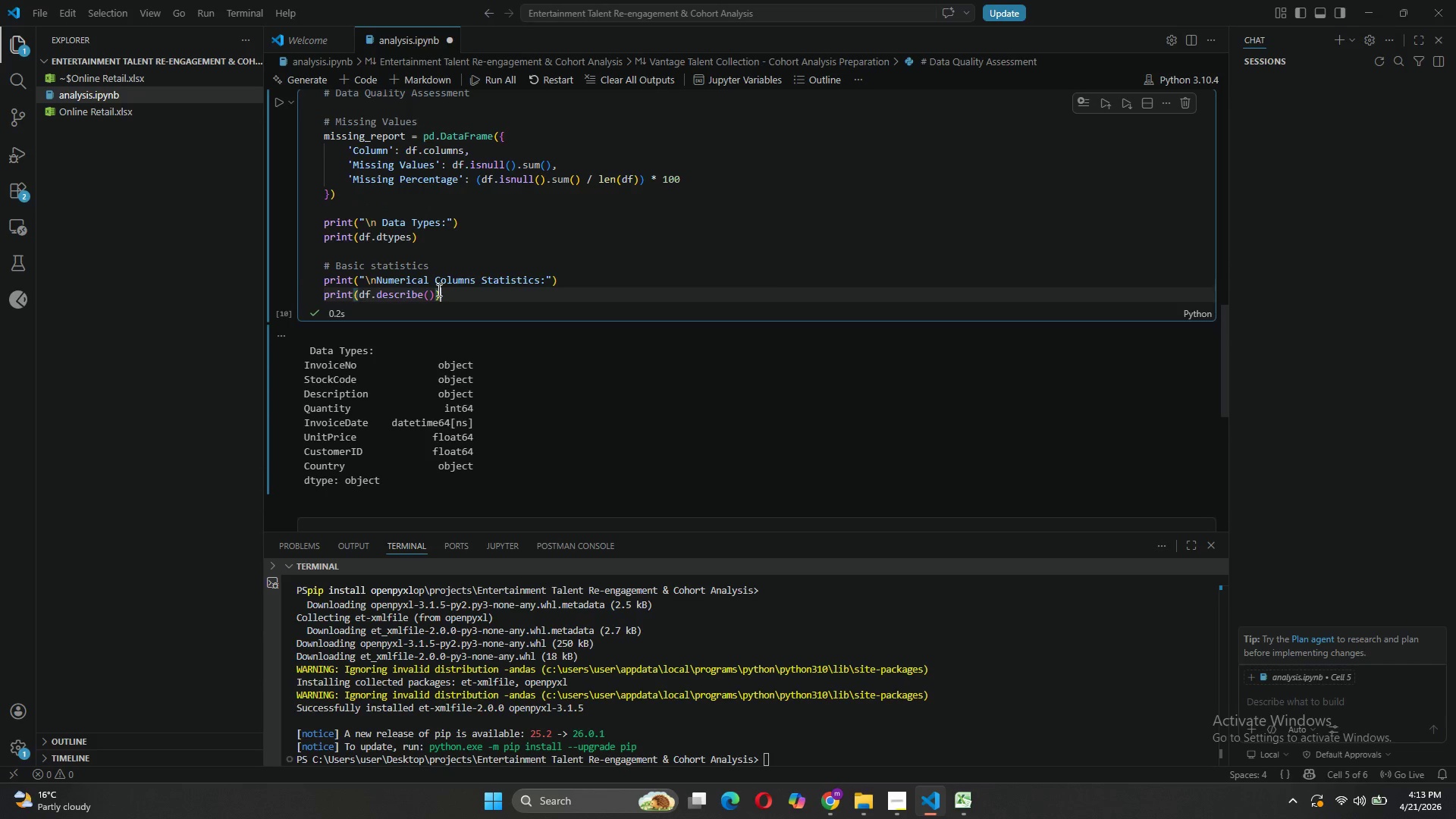 
left_click_drag(start_coordinate=[434, 292], to_coordinate=[374, 298])
 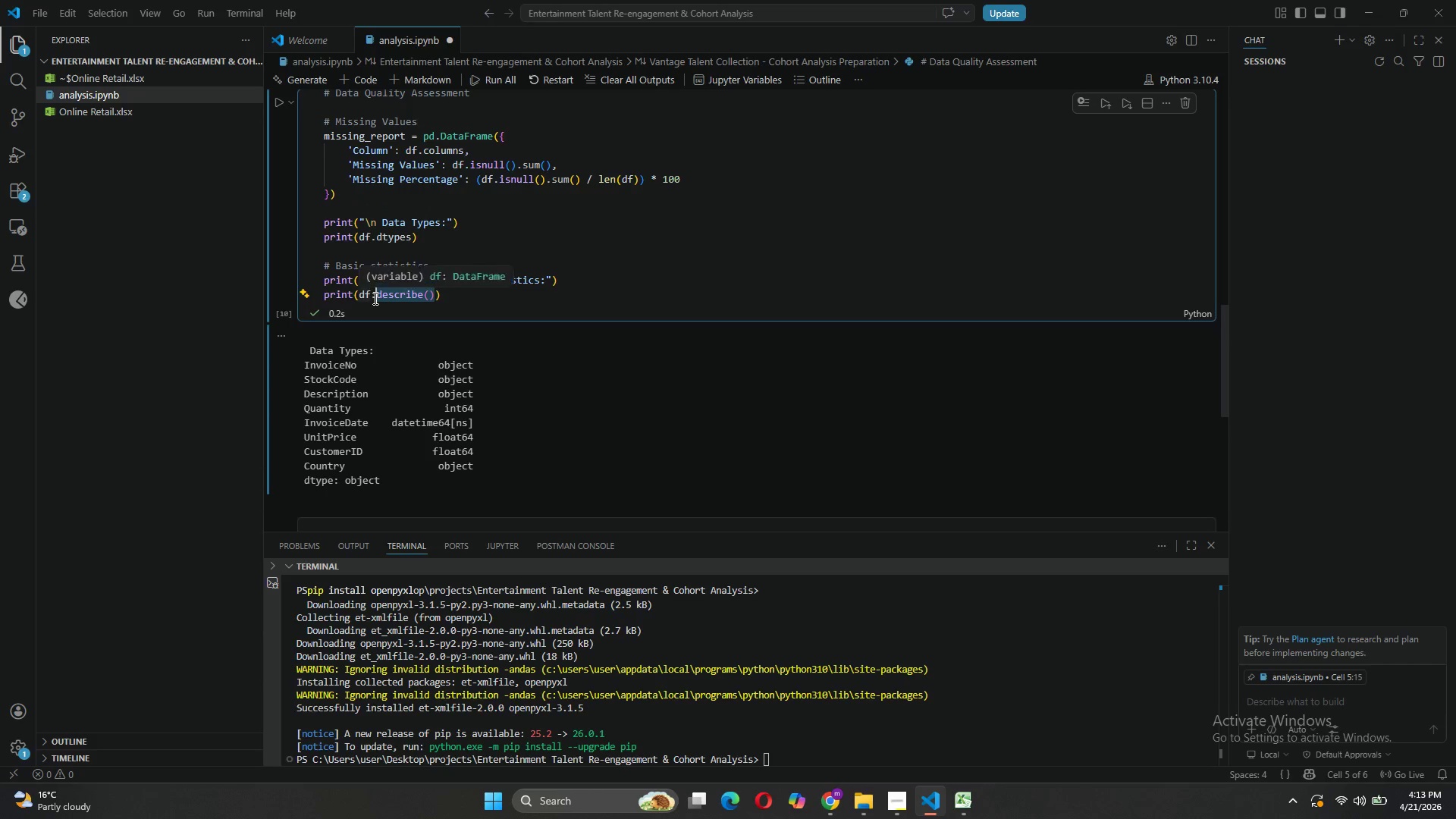 
key(Backspace)
 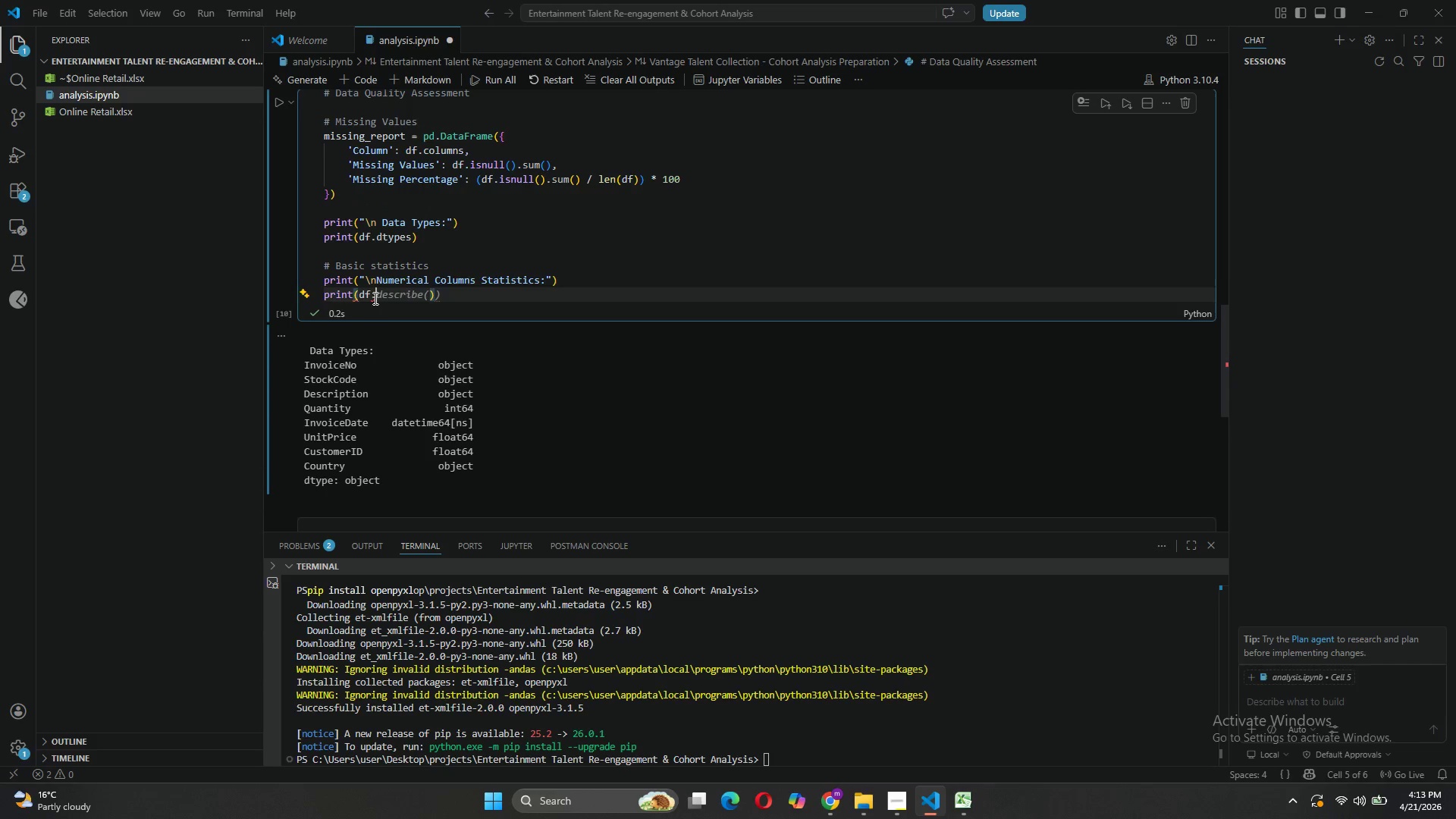 
key(Backspace)
 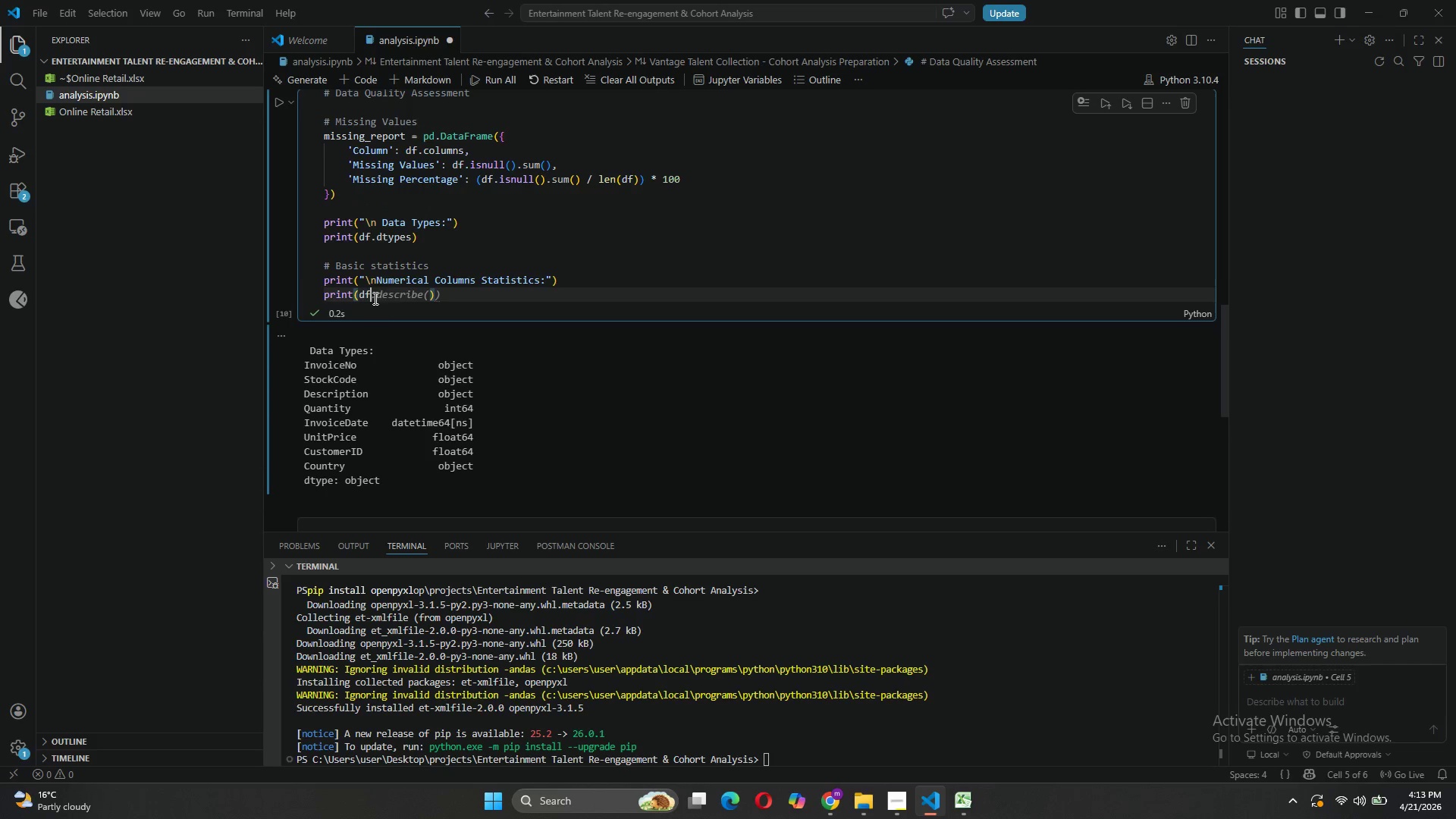 
key(BracketLeft)
 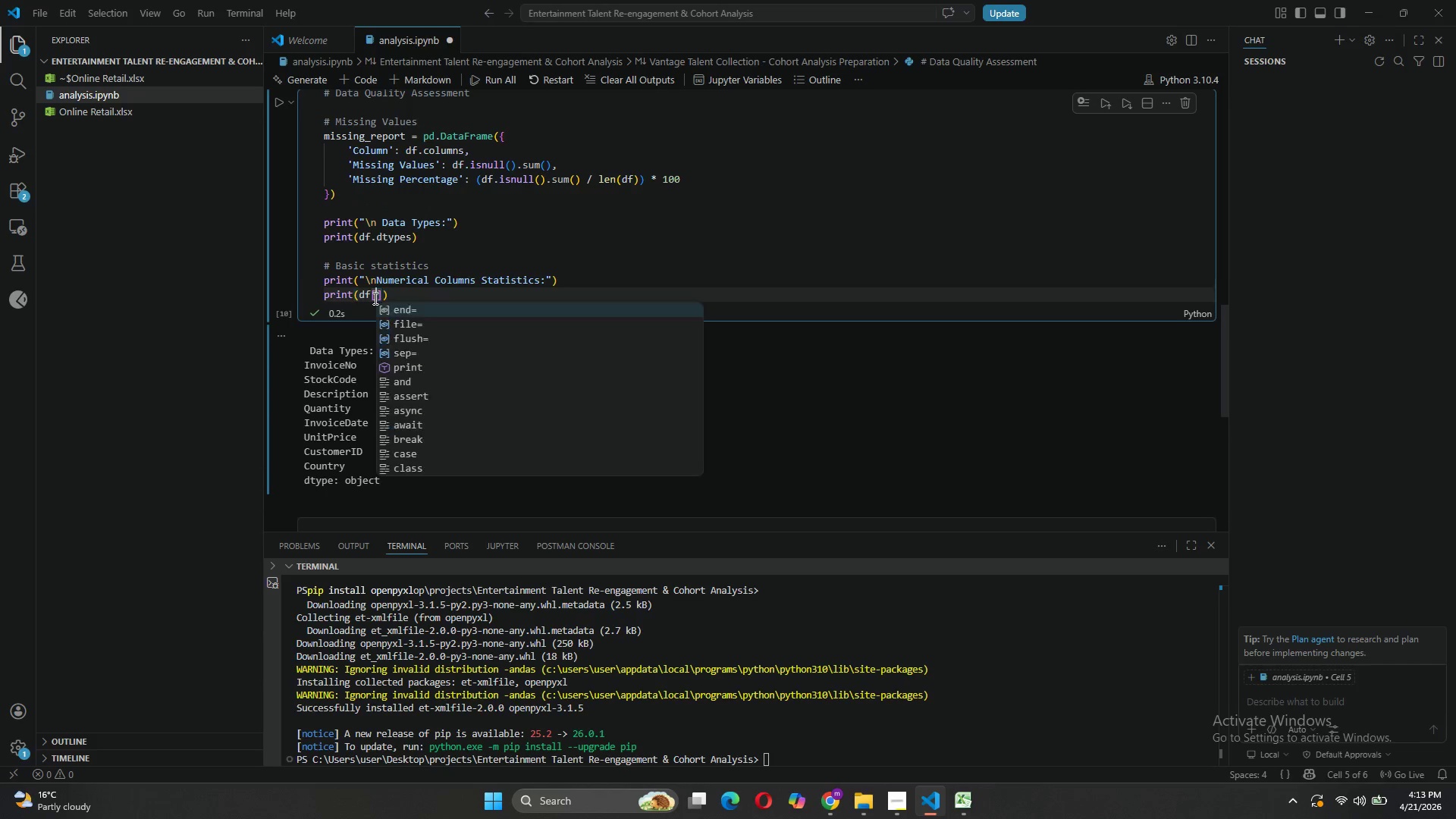 
key(BracketRight)
 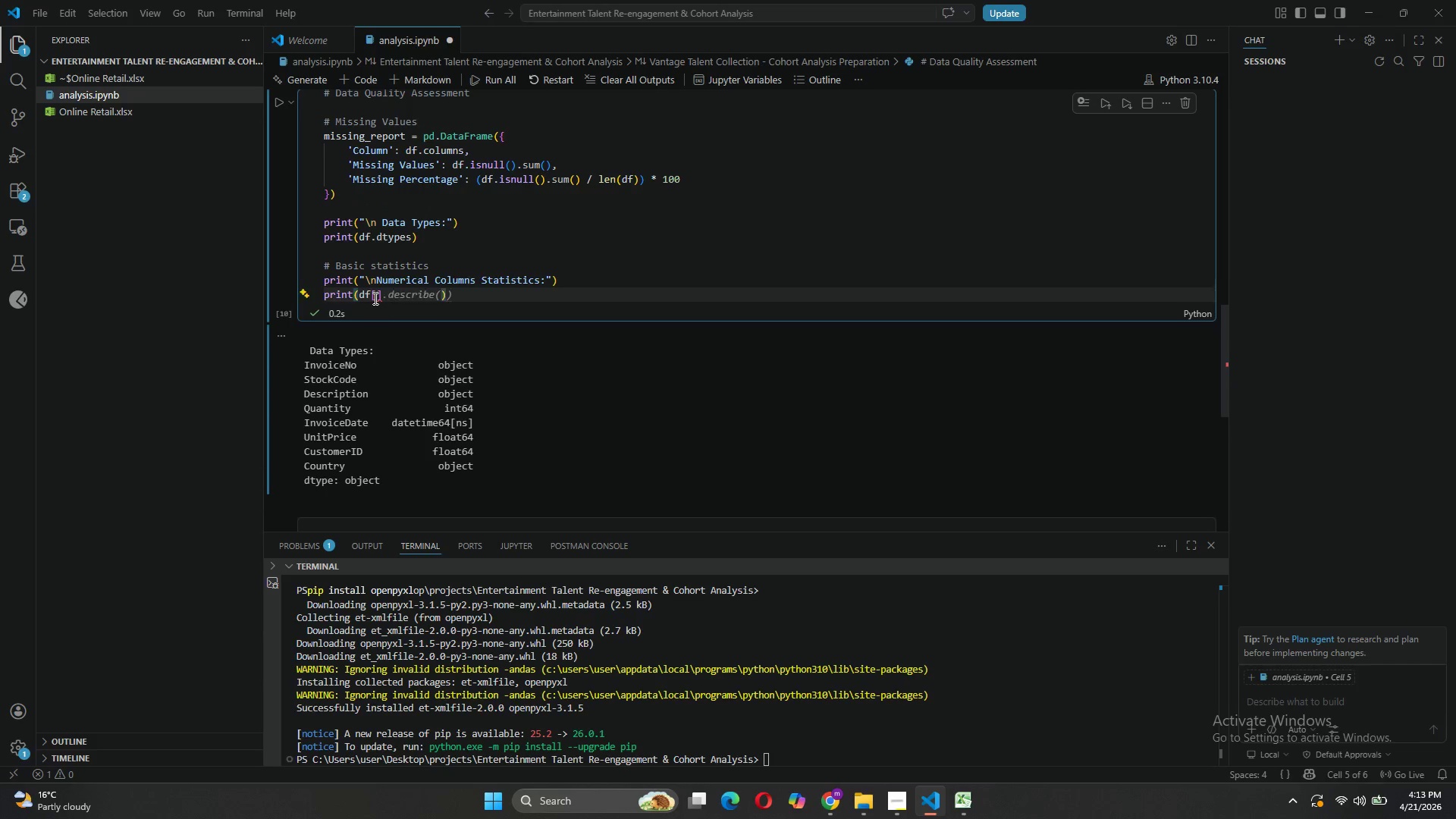 
key(ArrowLeft)
 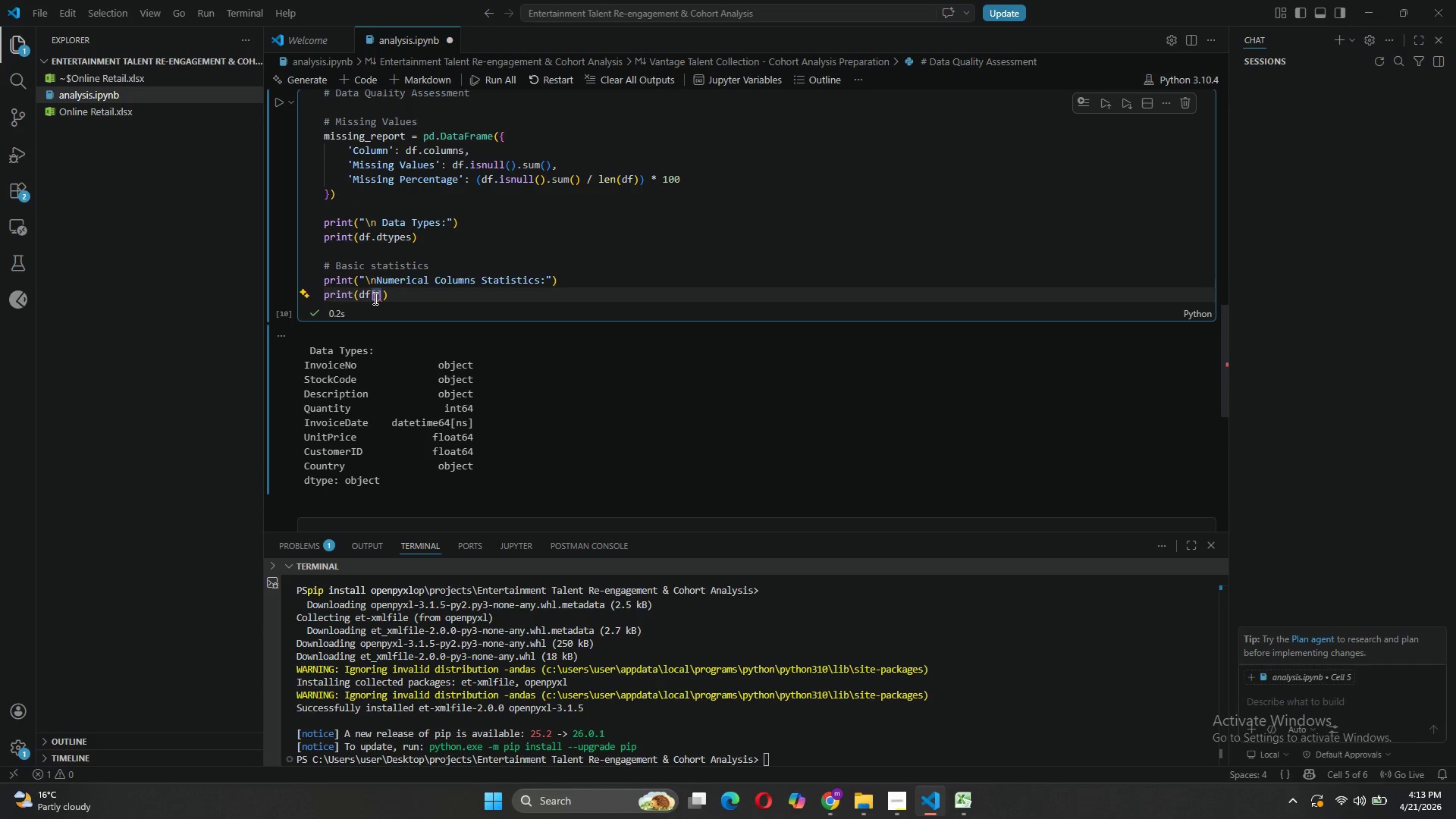 
key(BracketLeft)
 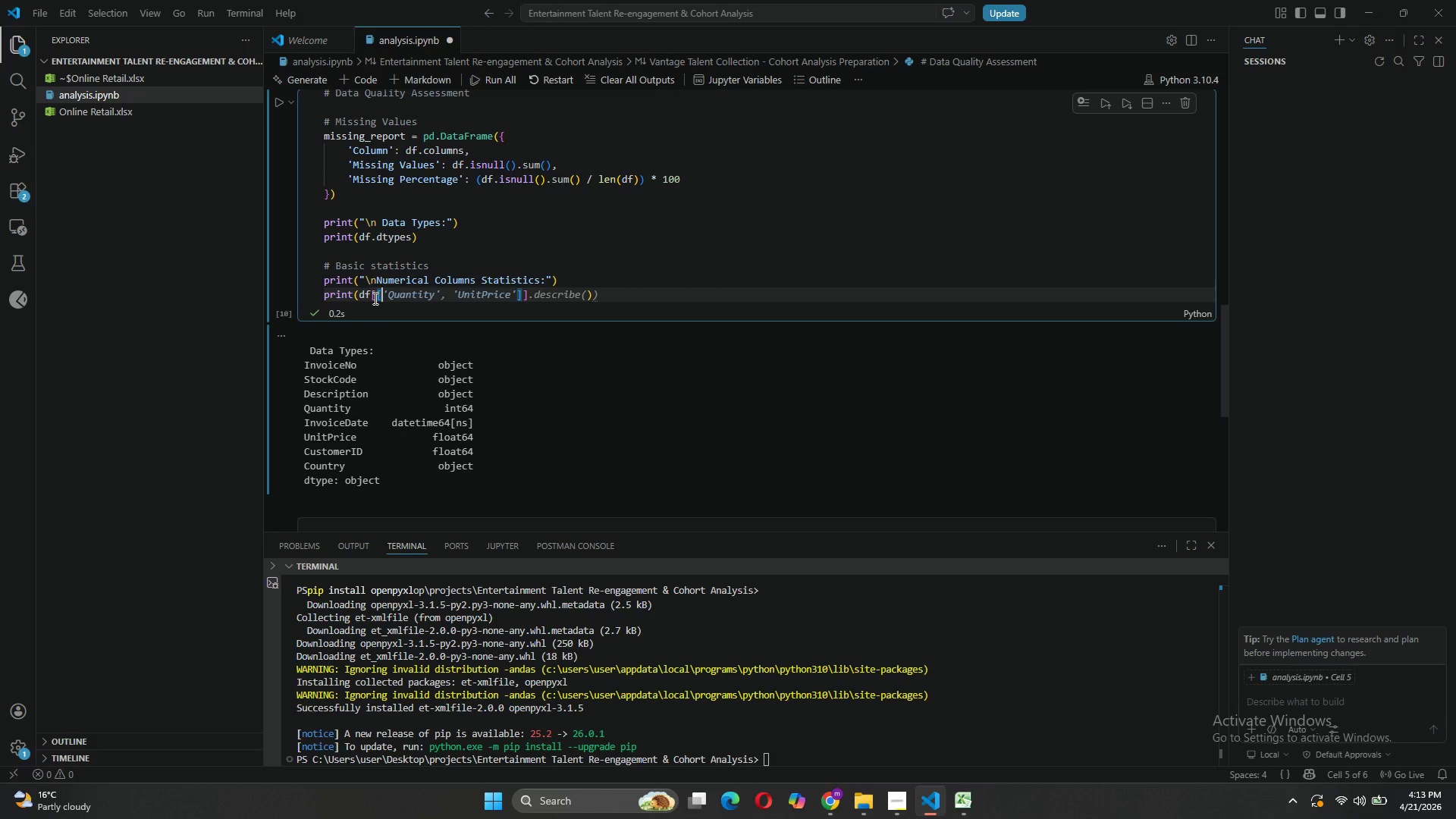 
key(Tab)
 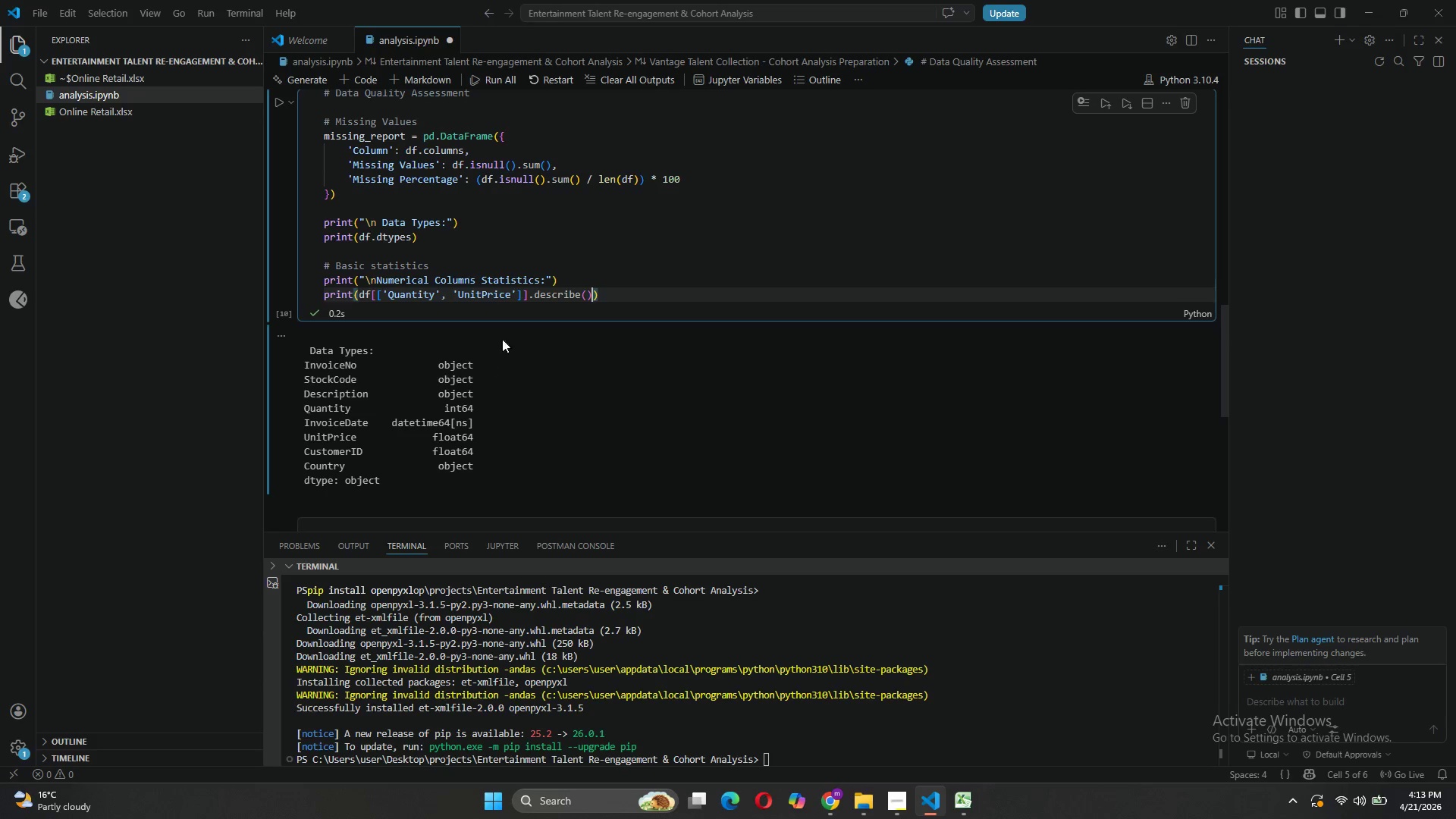 
left_click([607, 297])
 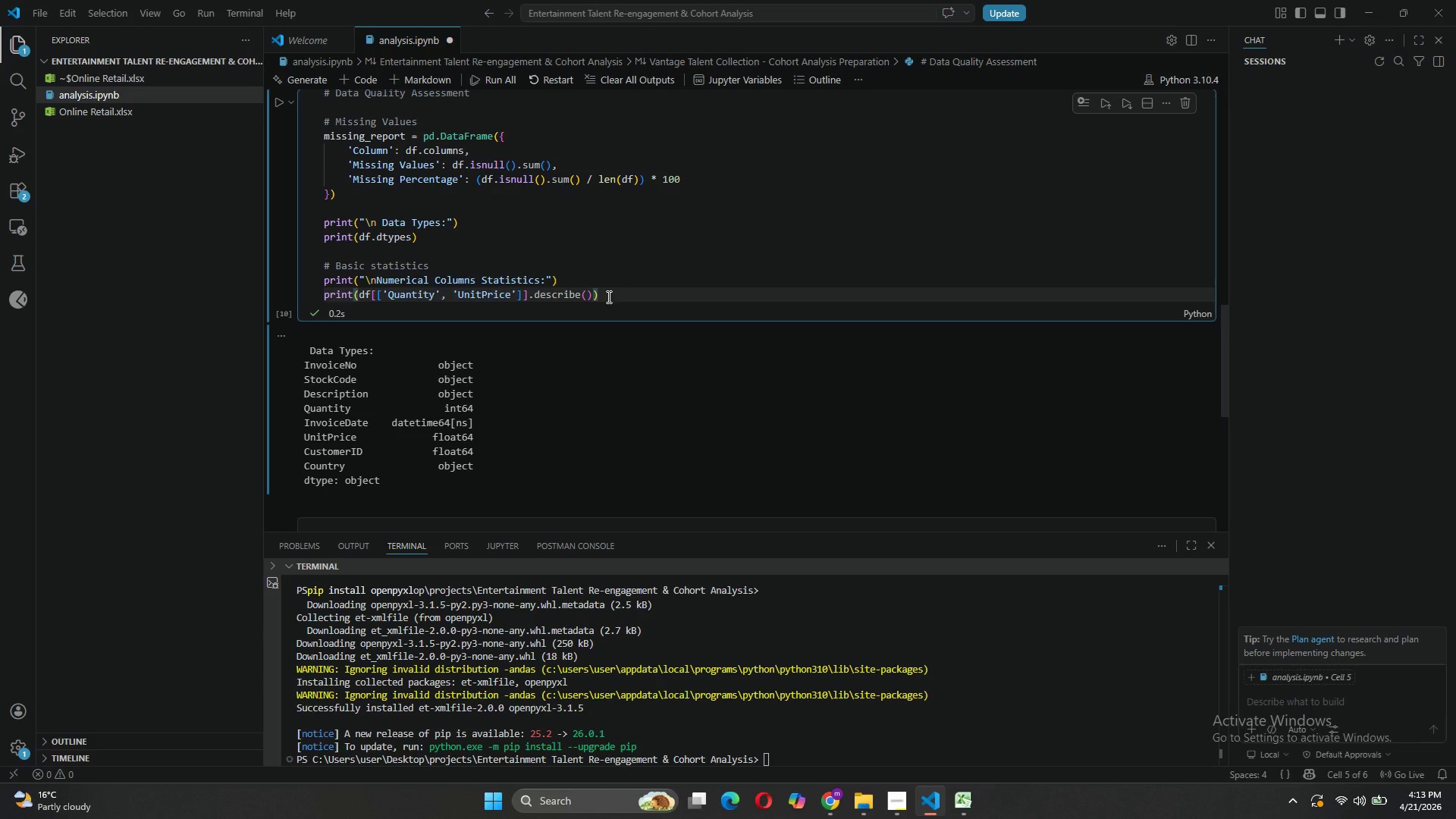 
key(Shift+Enter)
 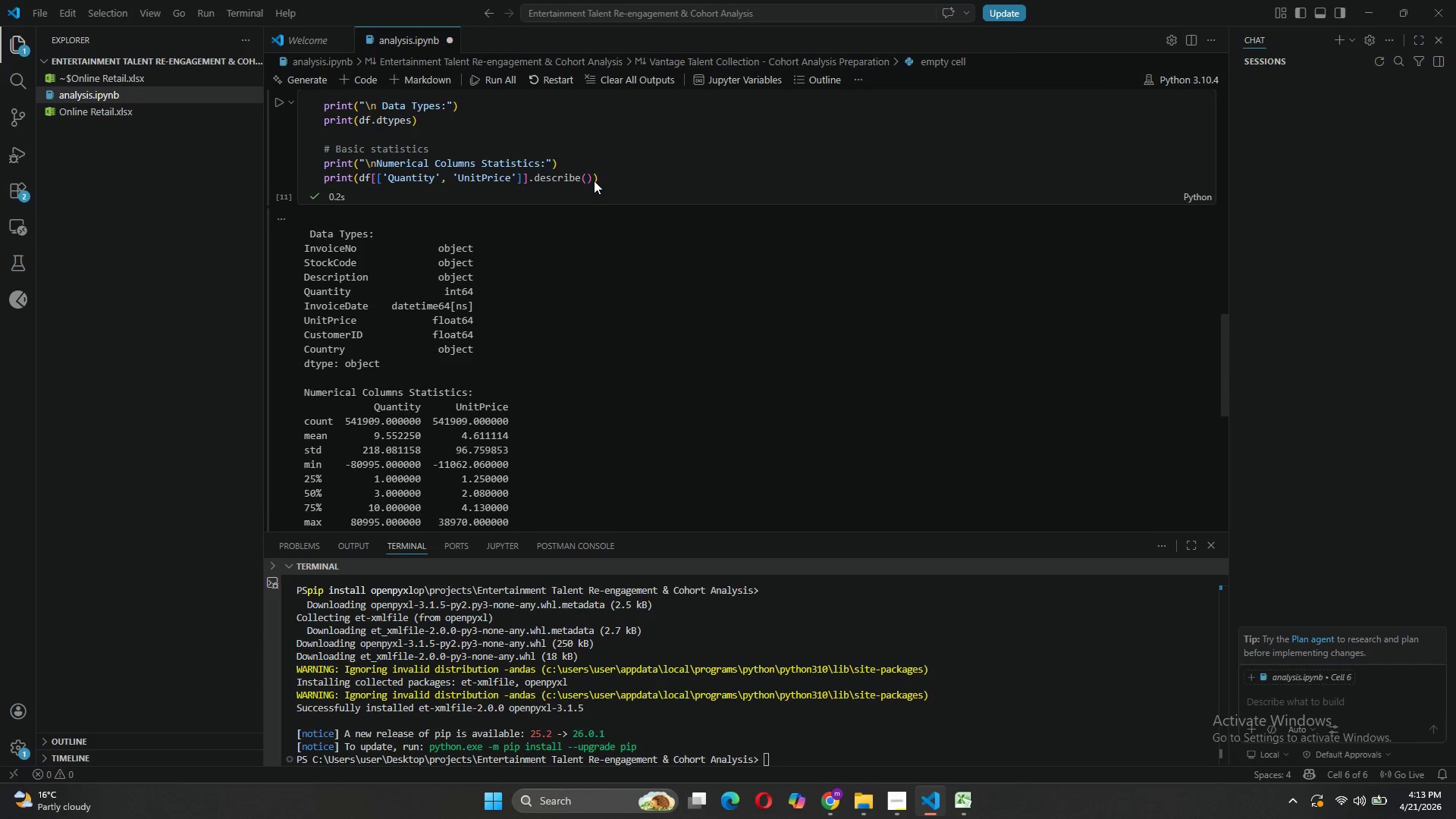 
left_click([605, 184])
 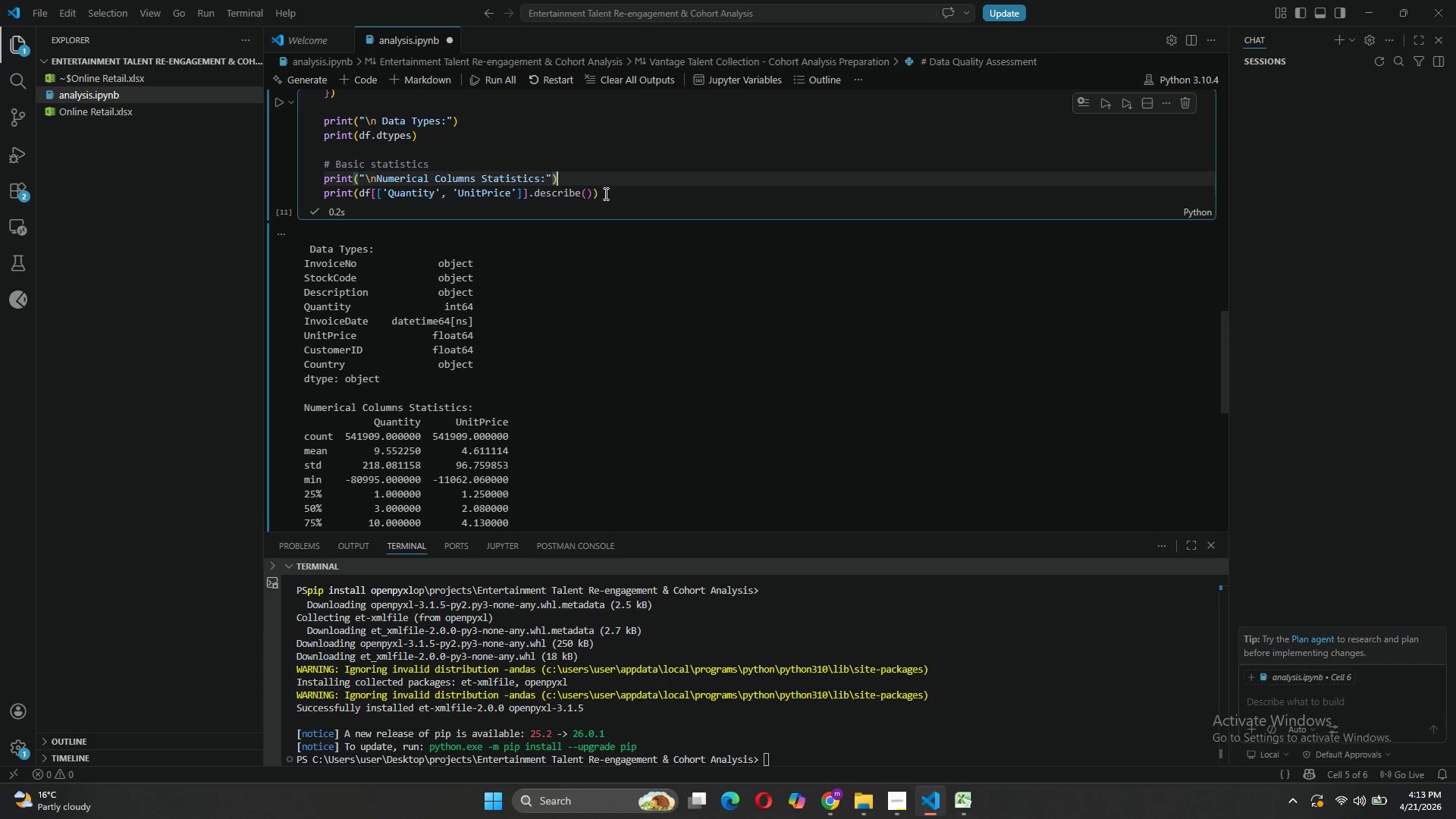 
left_click([604, 193])
 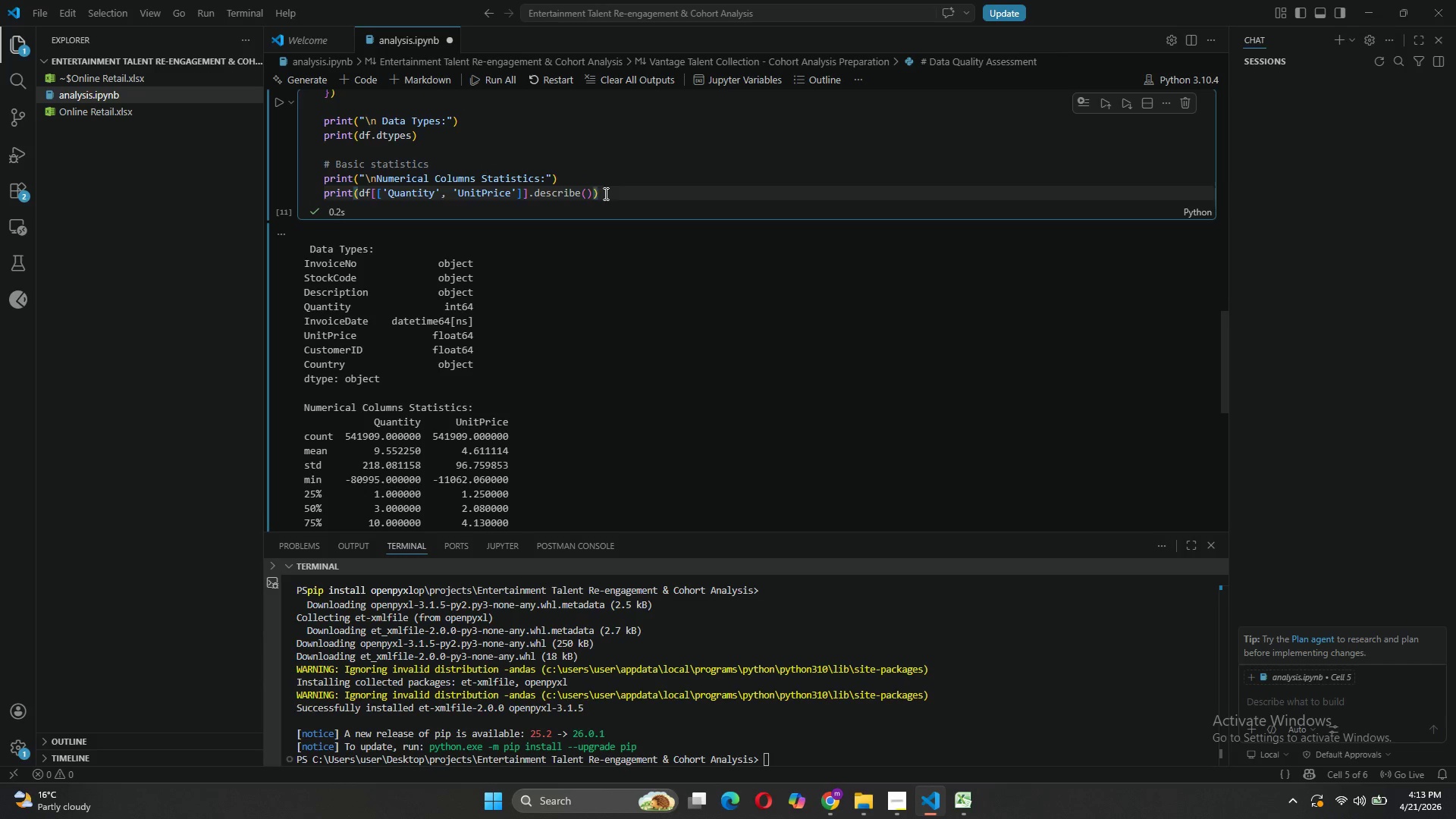 
key(Enter)
 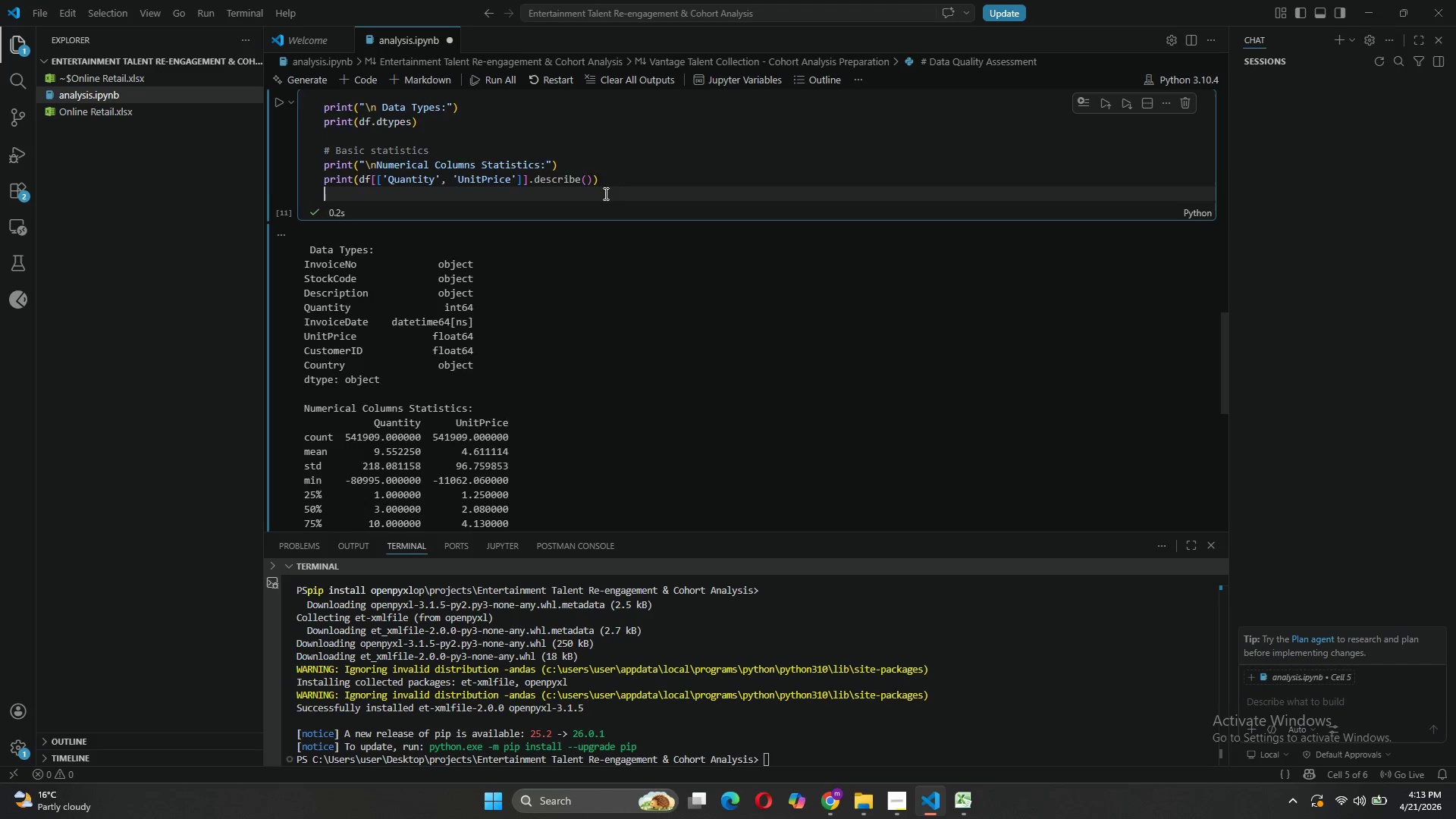 
key(Enter)
 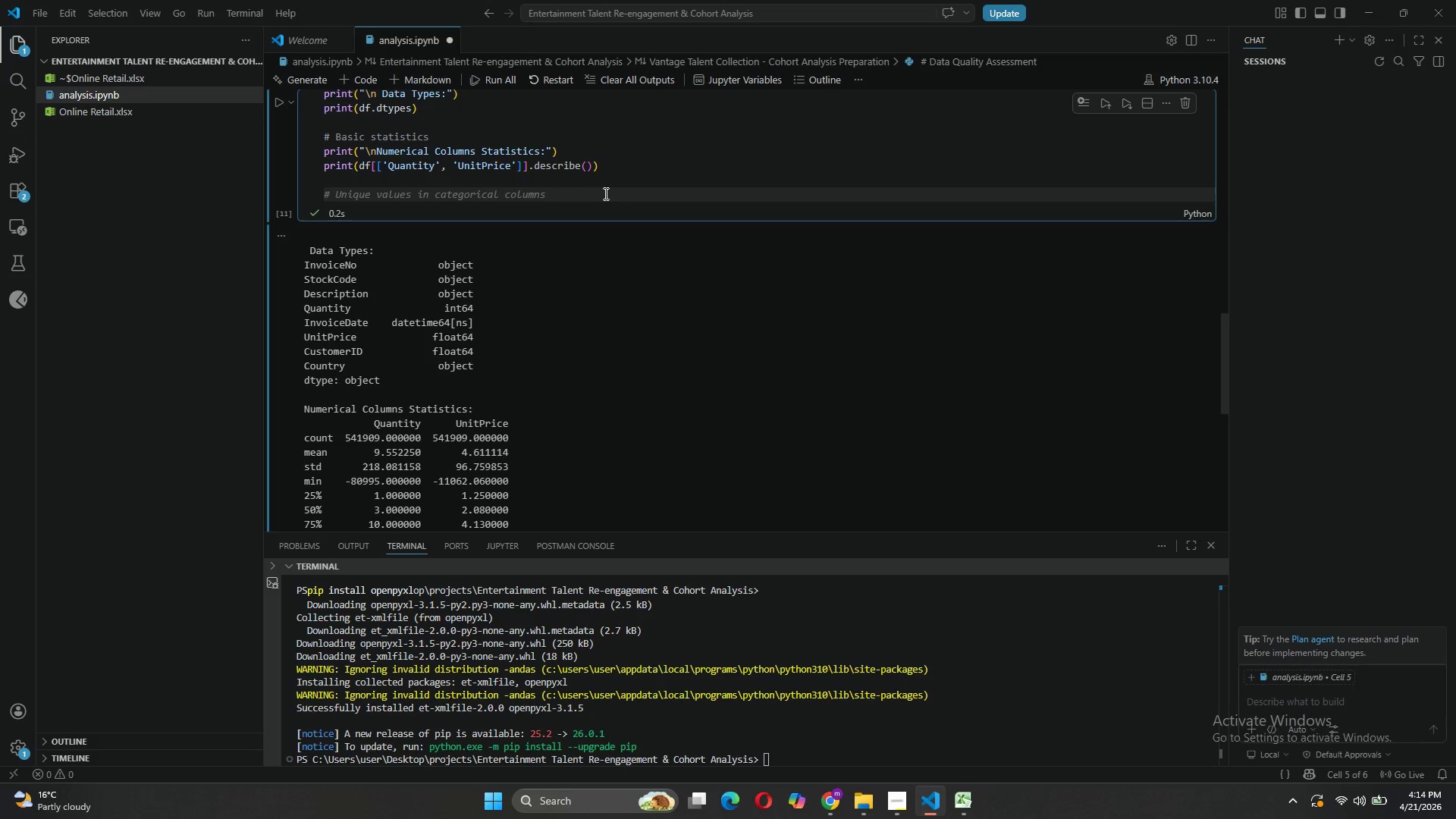 
type(# Check for negative values)
 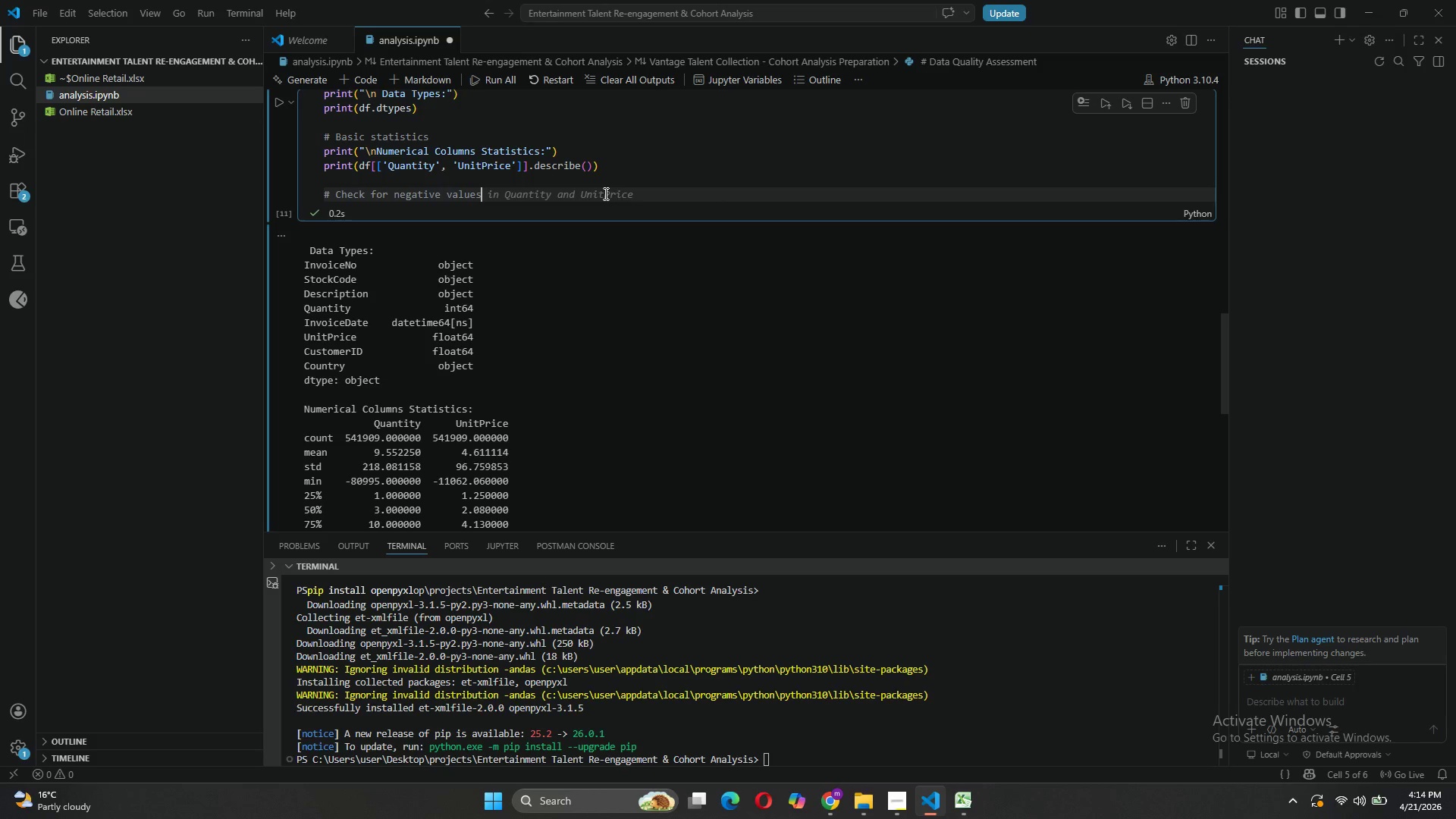 
key(Enter)
 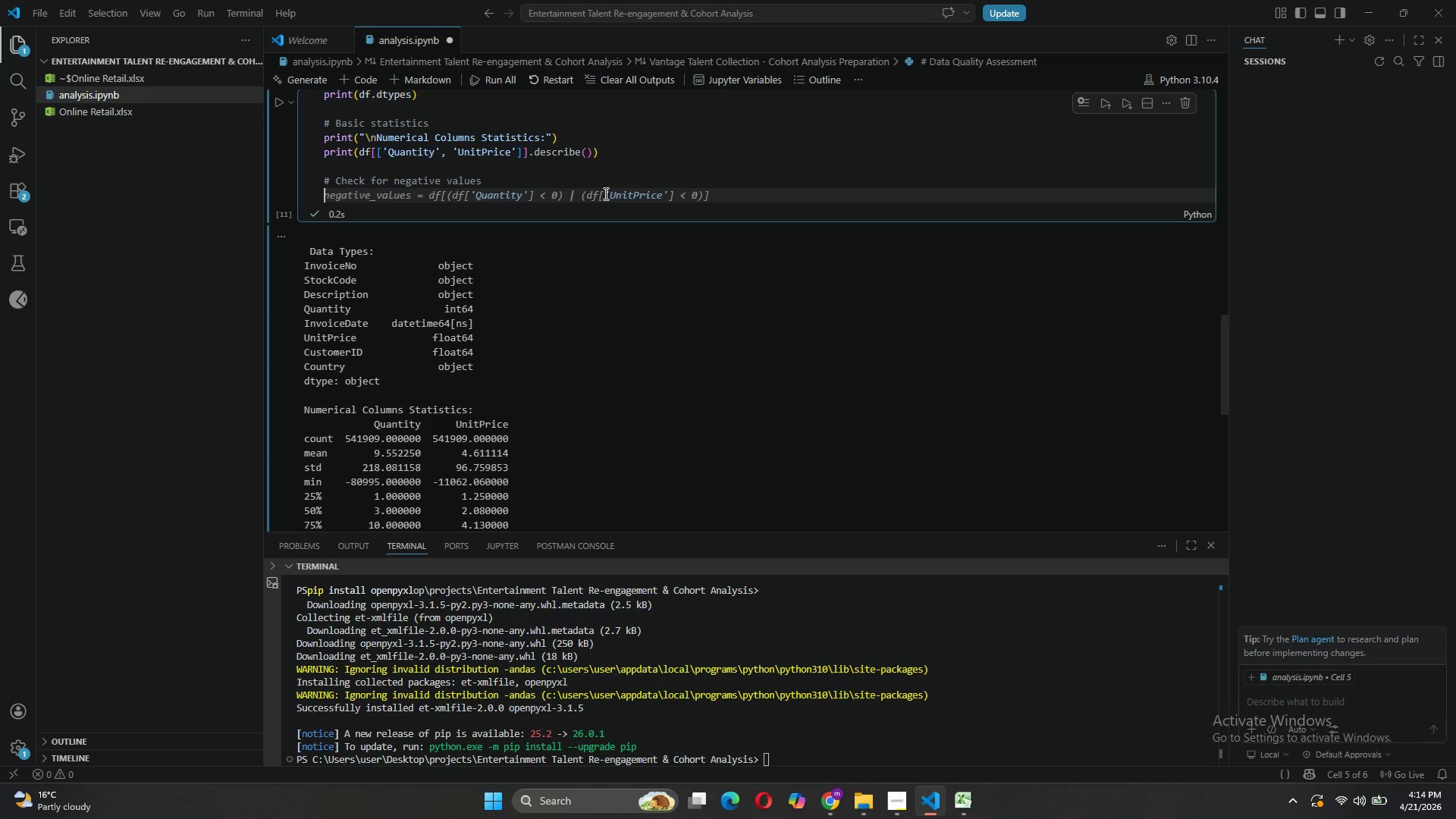 
type(print)\n"Negative Values Check:")
key(Backspace)
 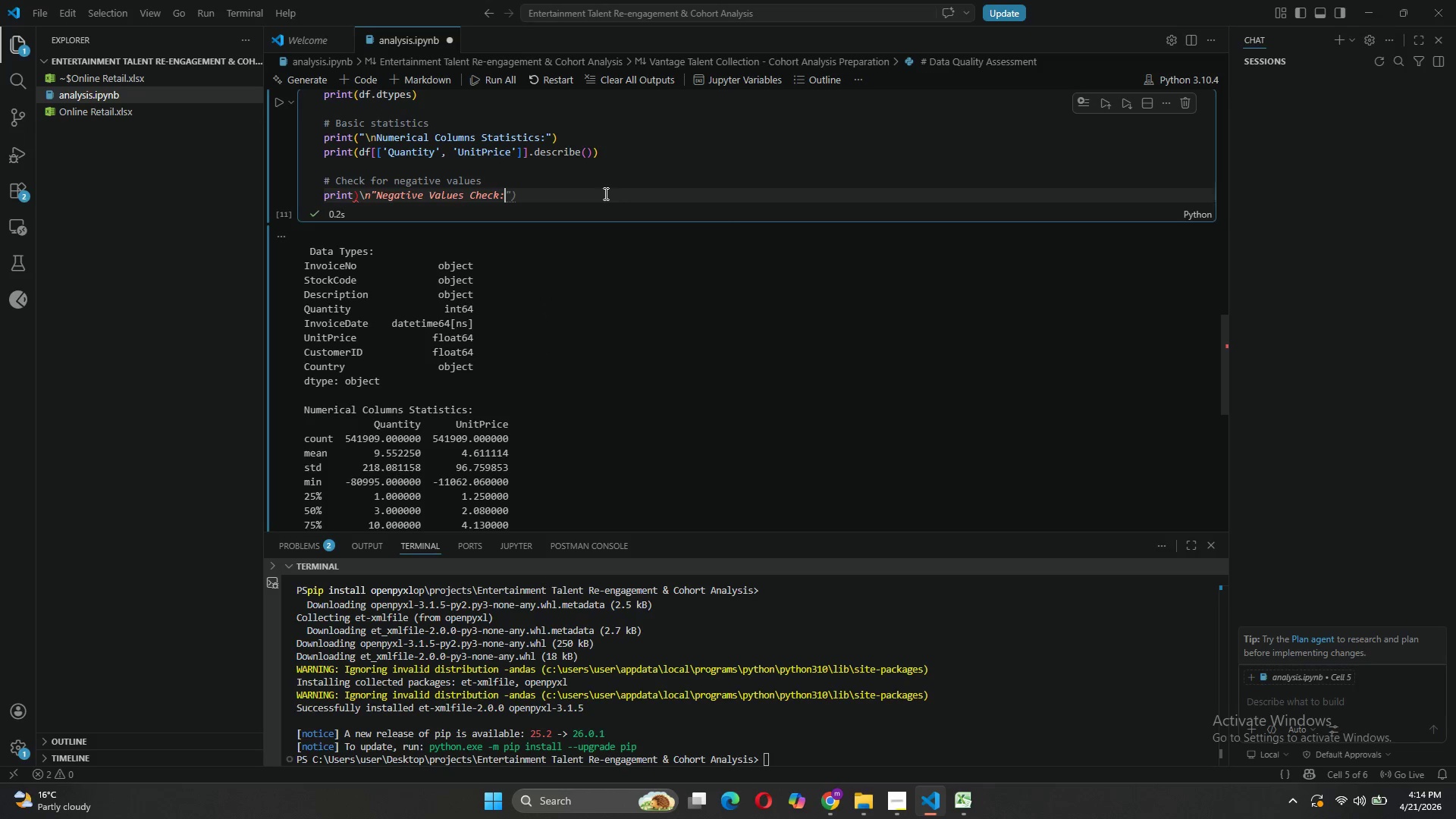 
left_click([359, 194])
 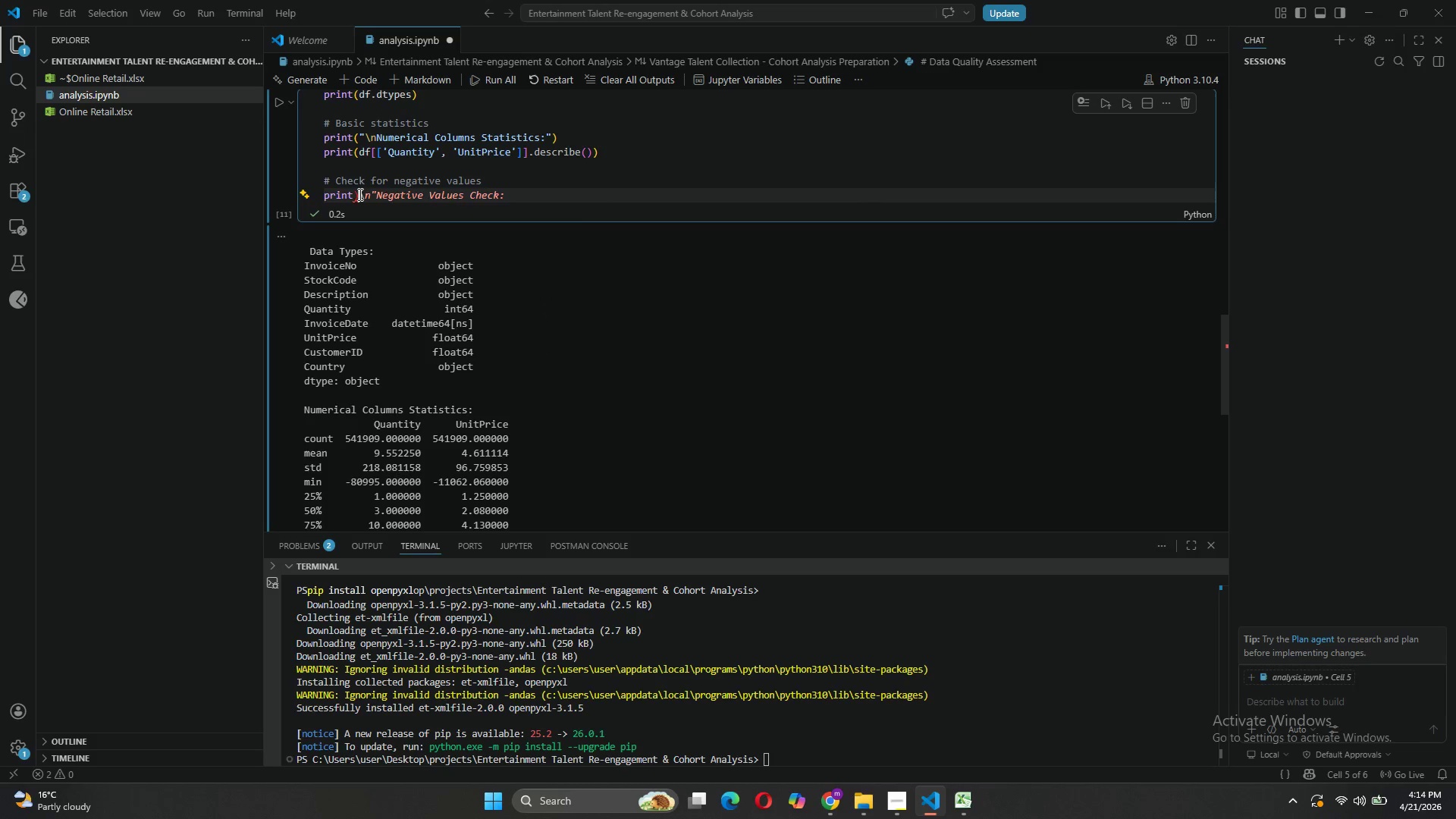 
key(Backspace)
 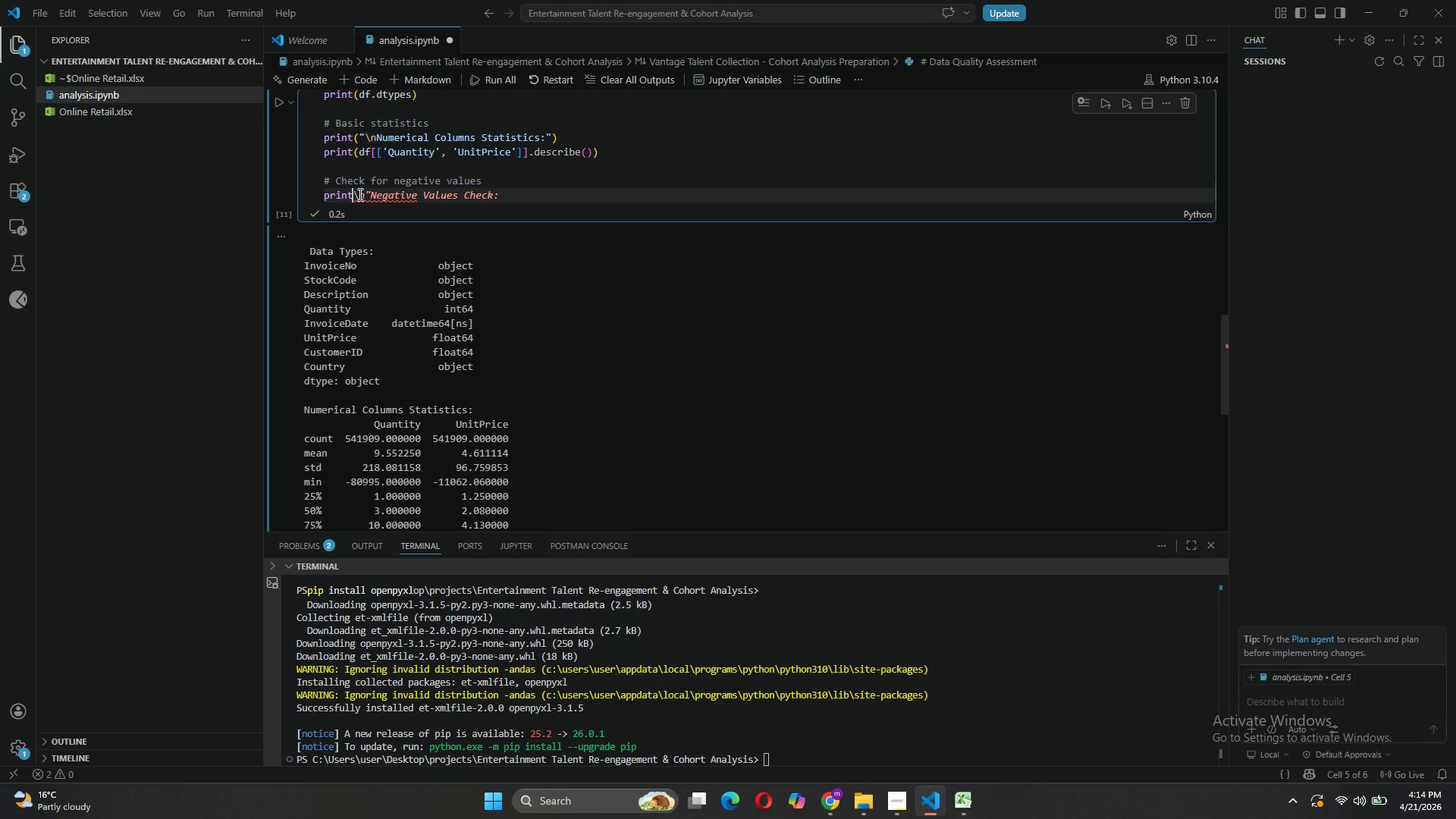 
key(Shift+9)
 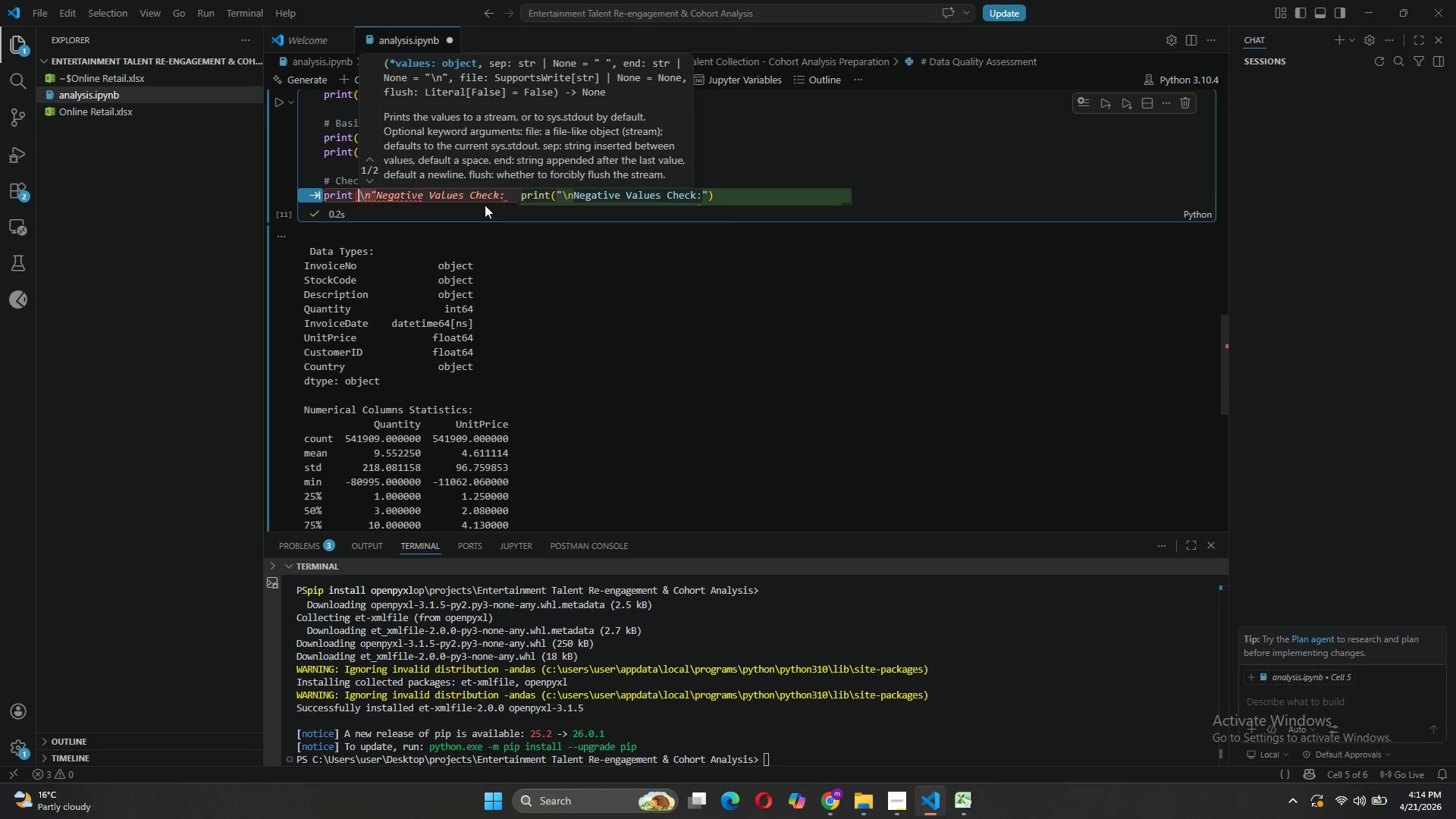 
left_click([500, 196])
 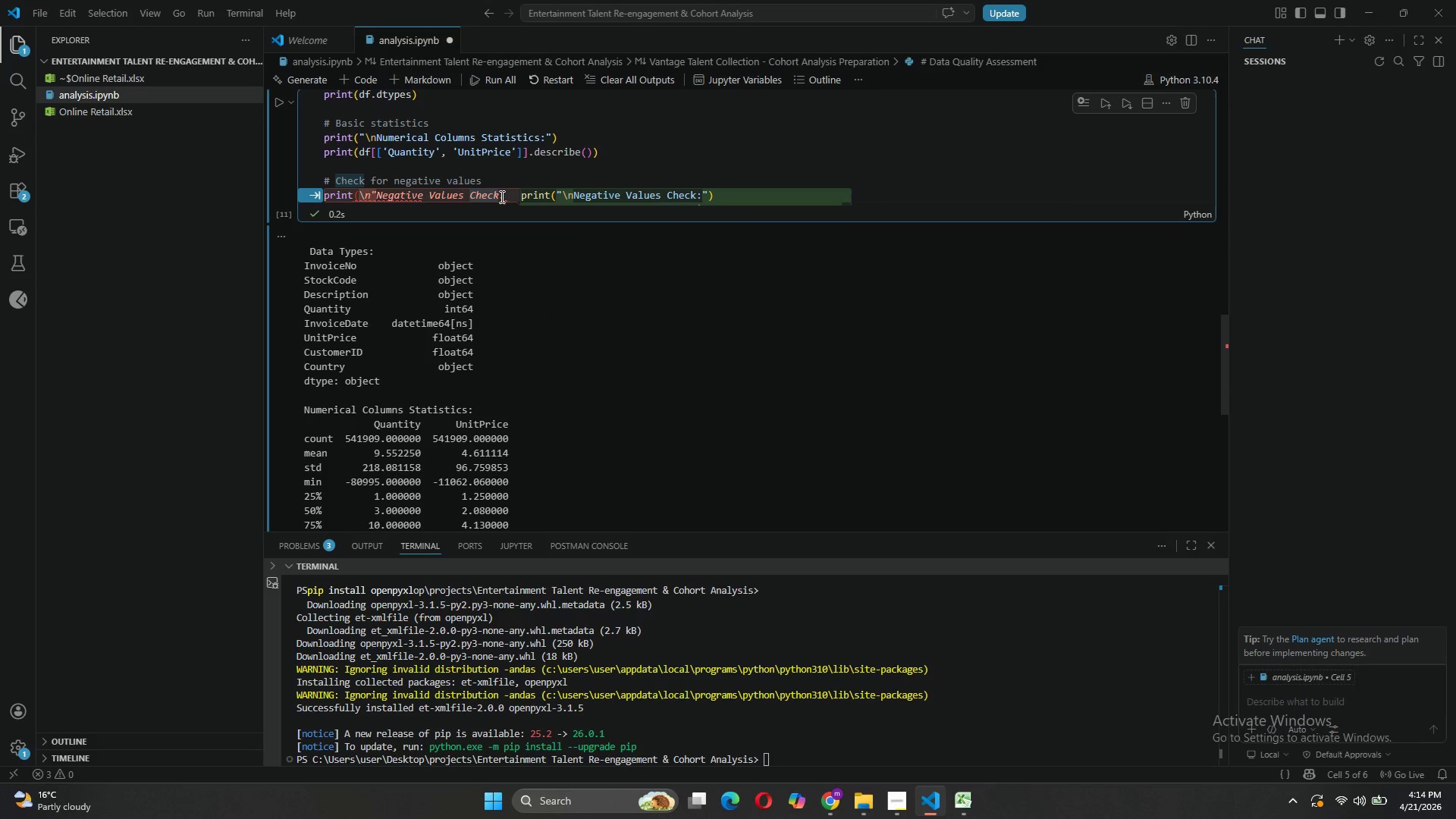 
key(Shift+ShiftLeft)
 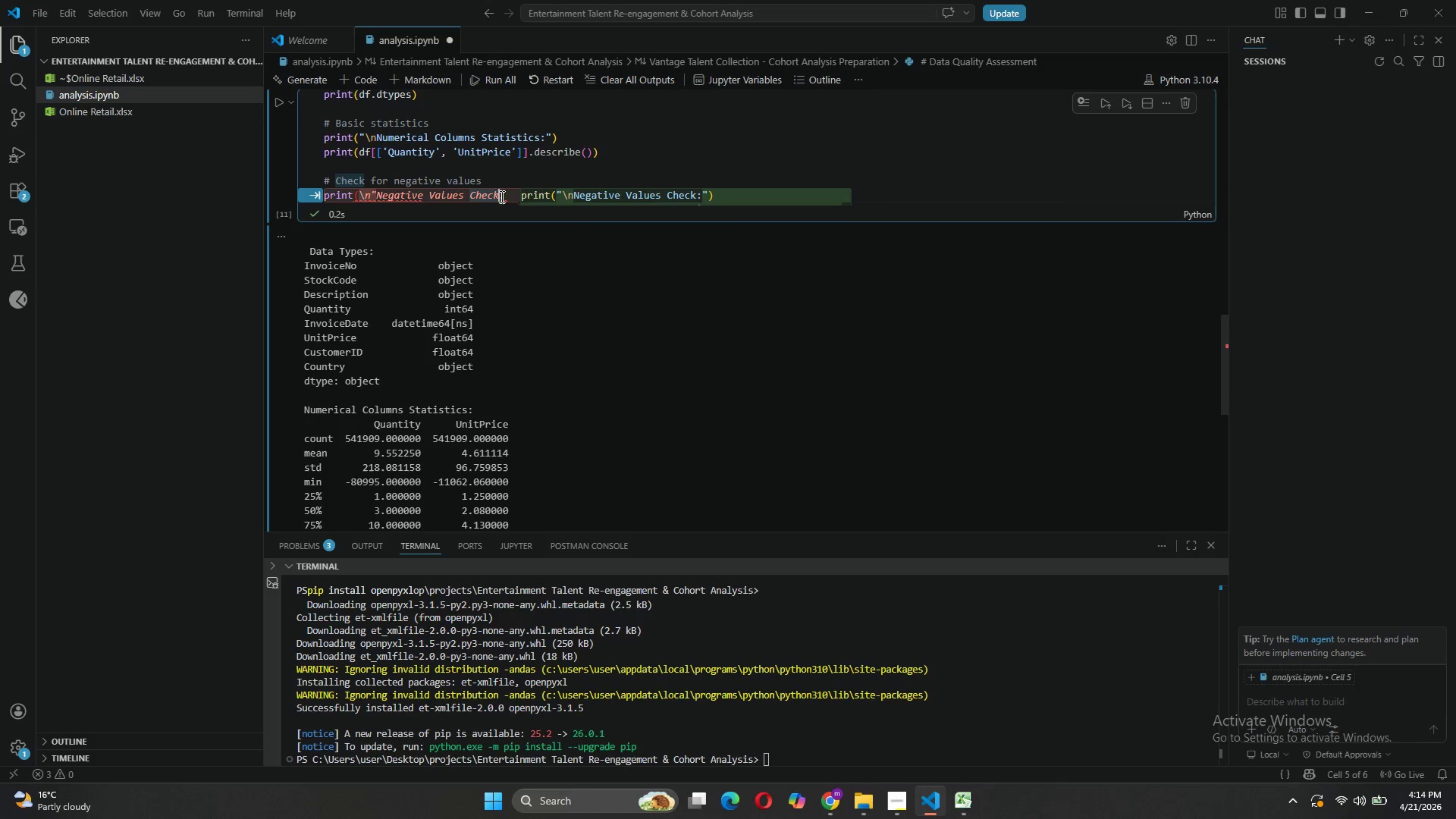 
key(ArrowRight)
 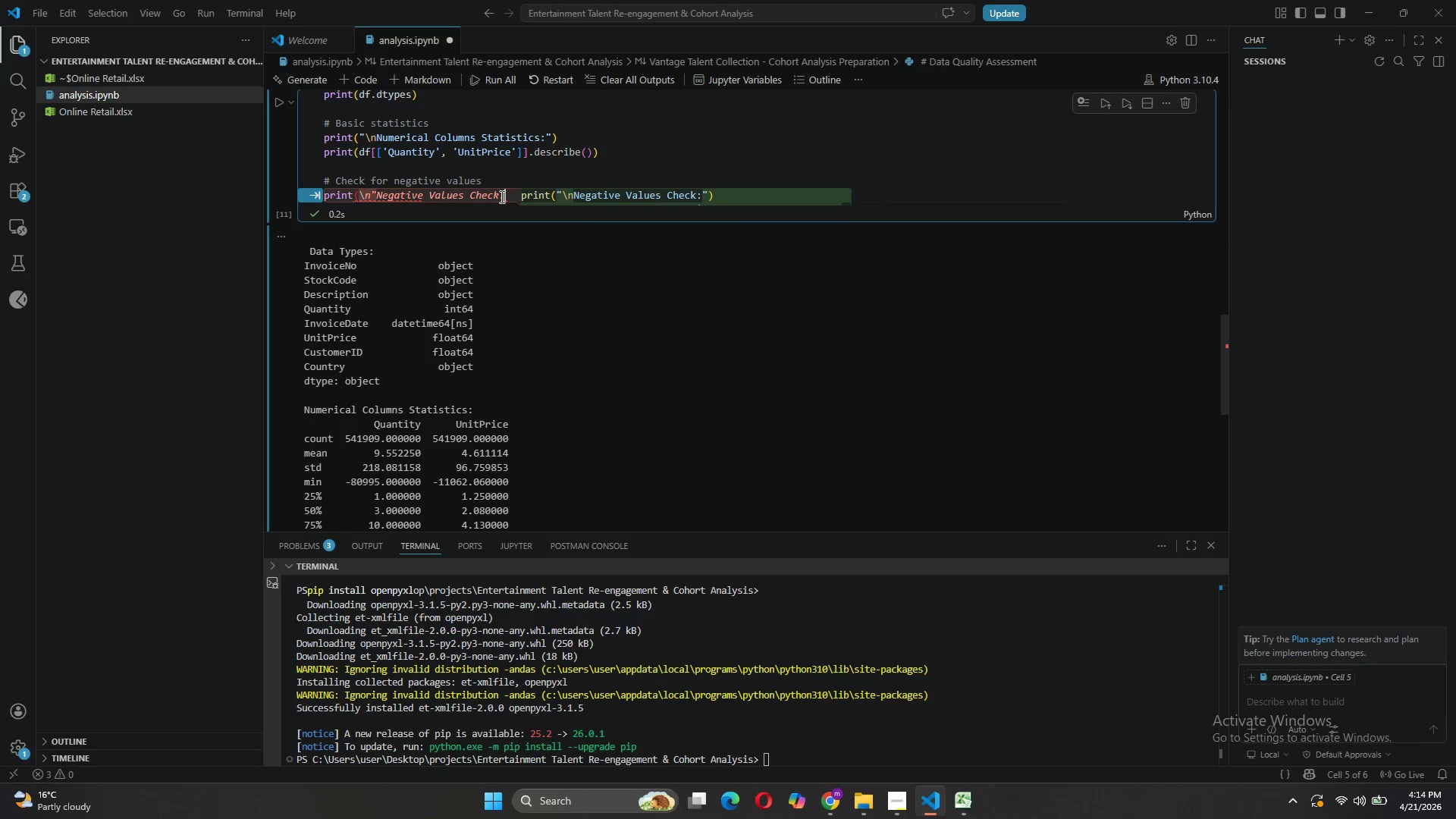 
key(Shift+Quote)
 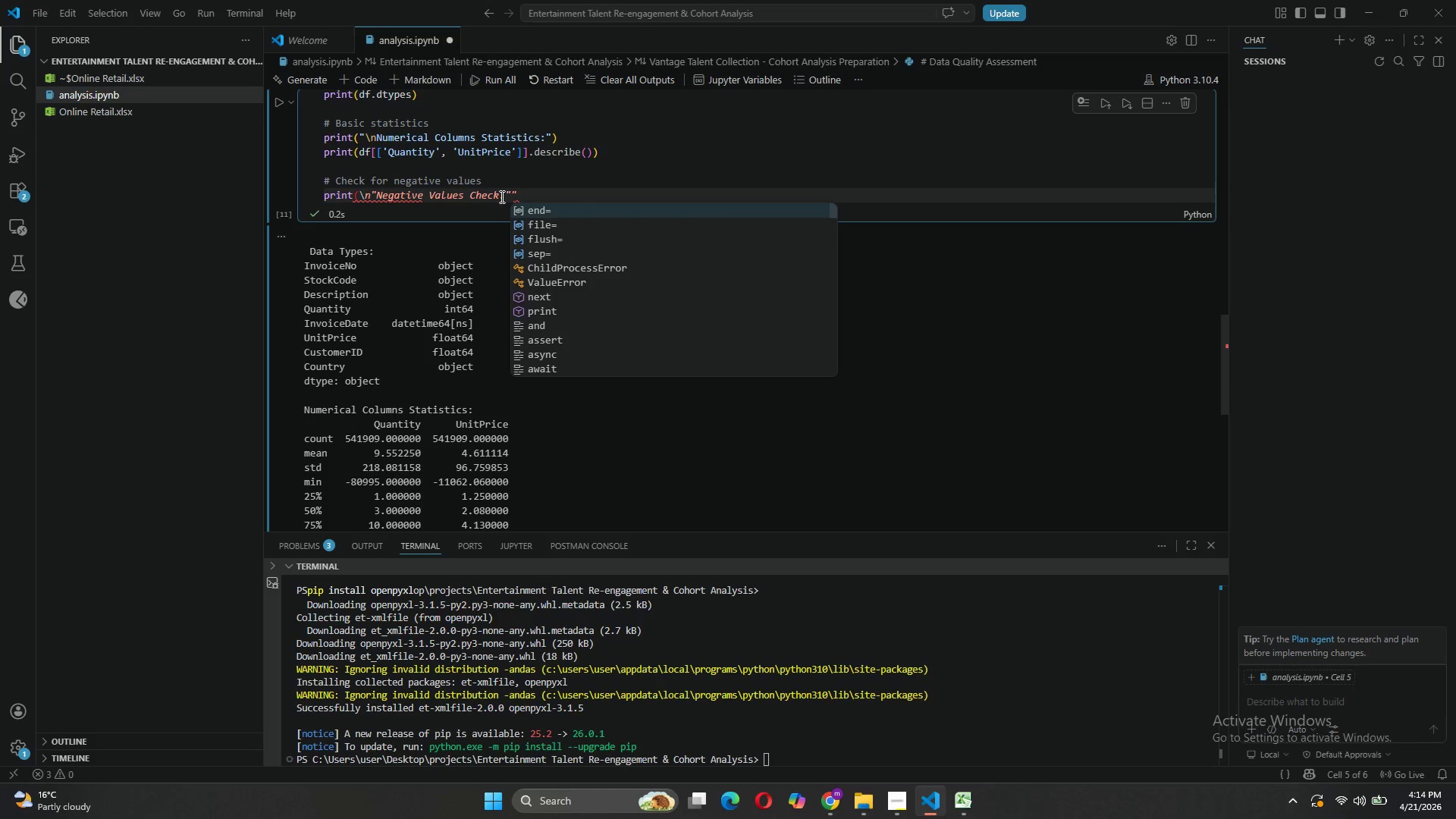 
key(ArrowRight)
 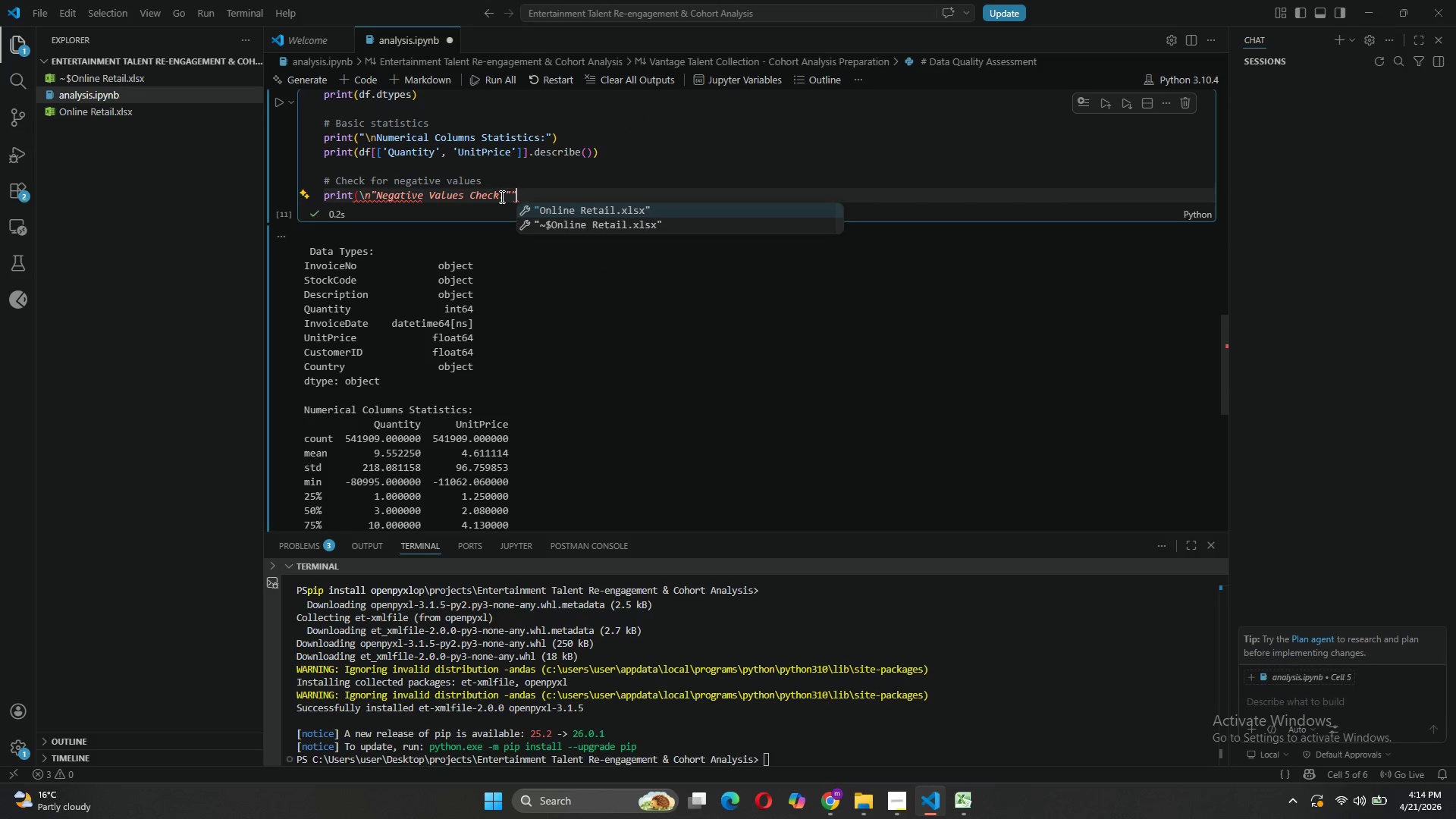 
key(Backspace)
 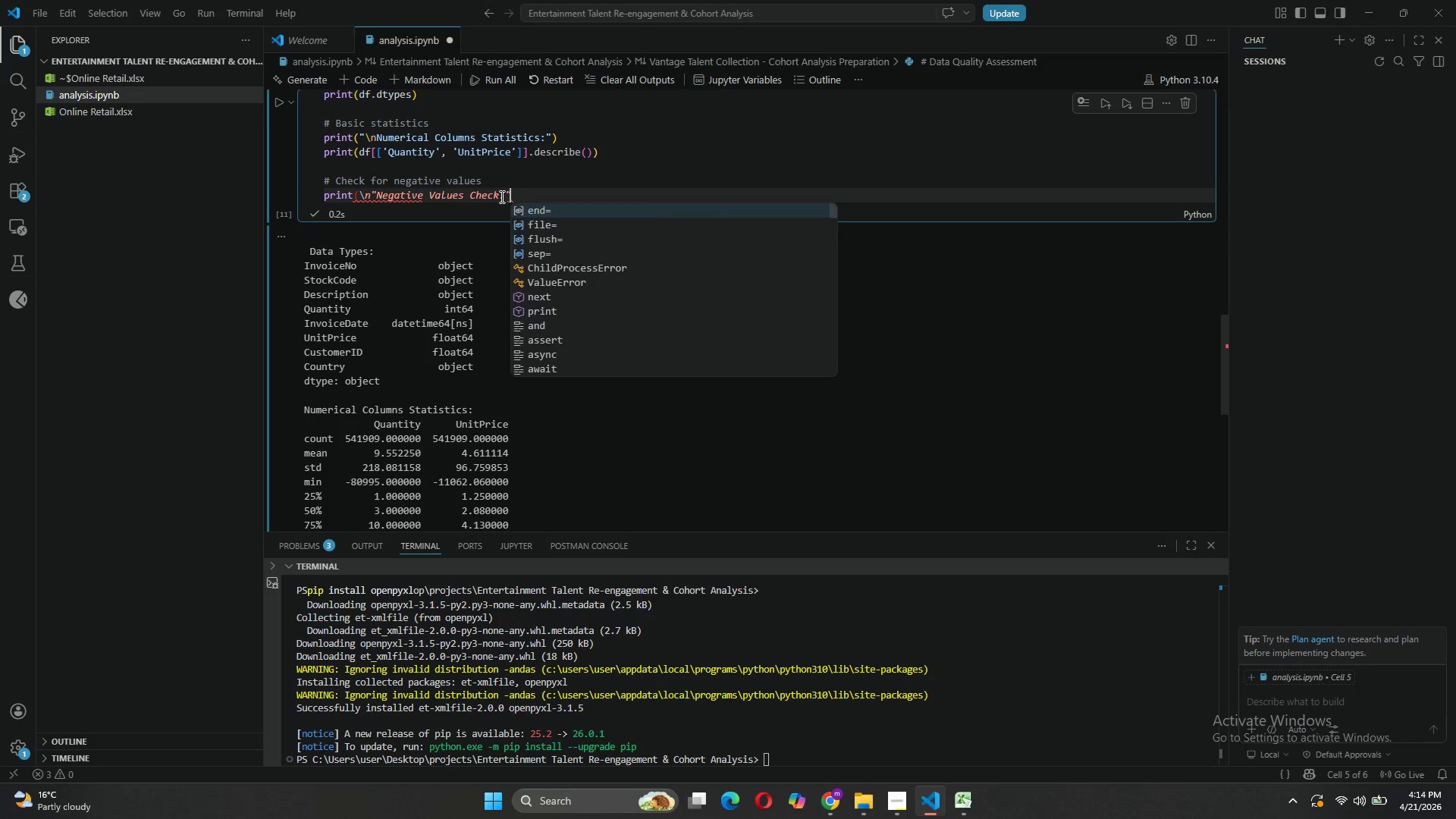 
key(Shift+Minus)
 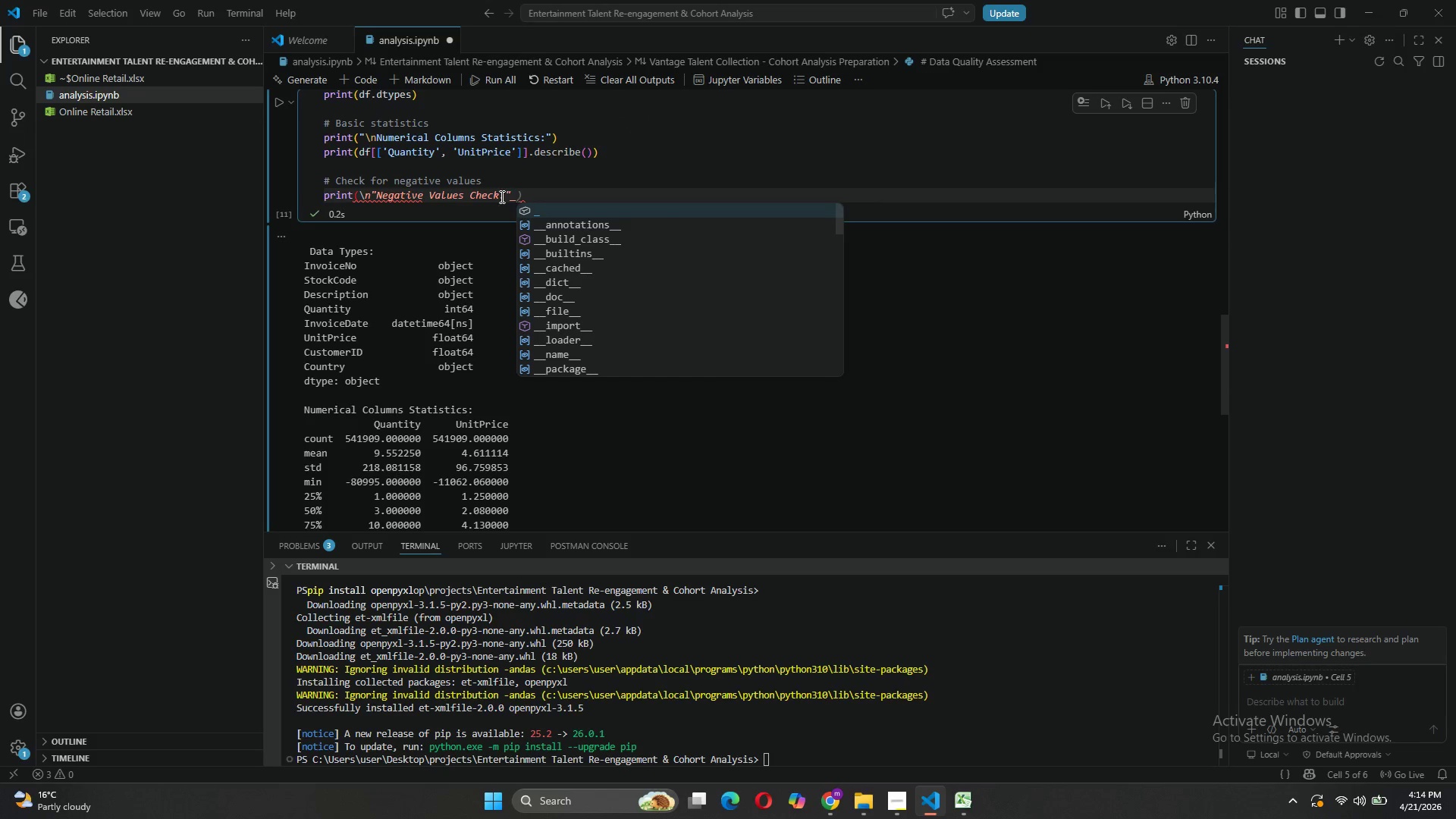 
key(Backspace)
 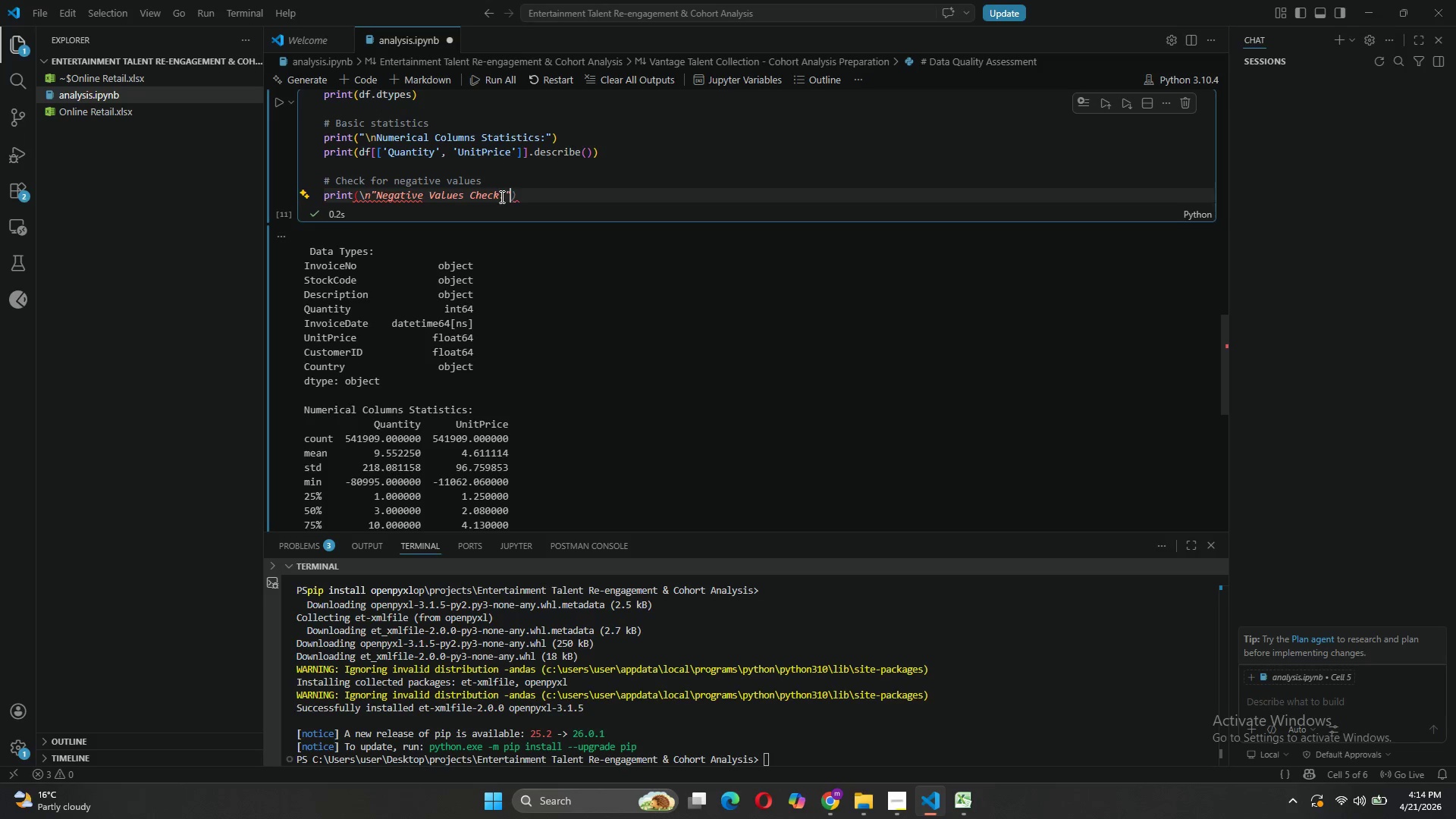 
key(Shift+0)
 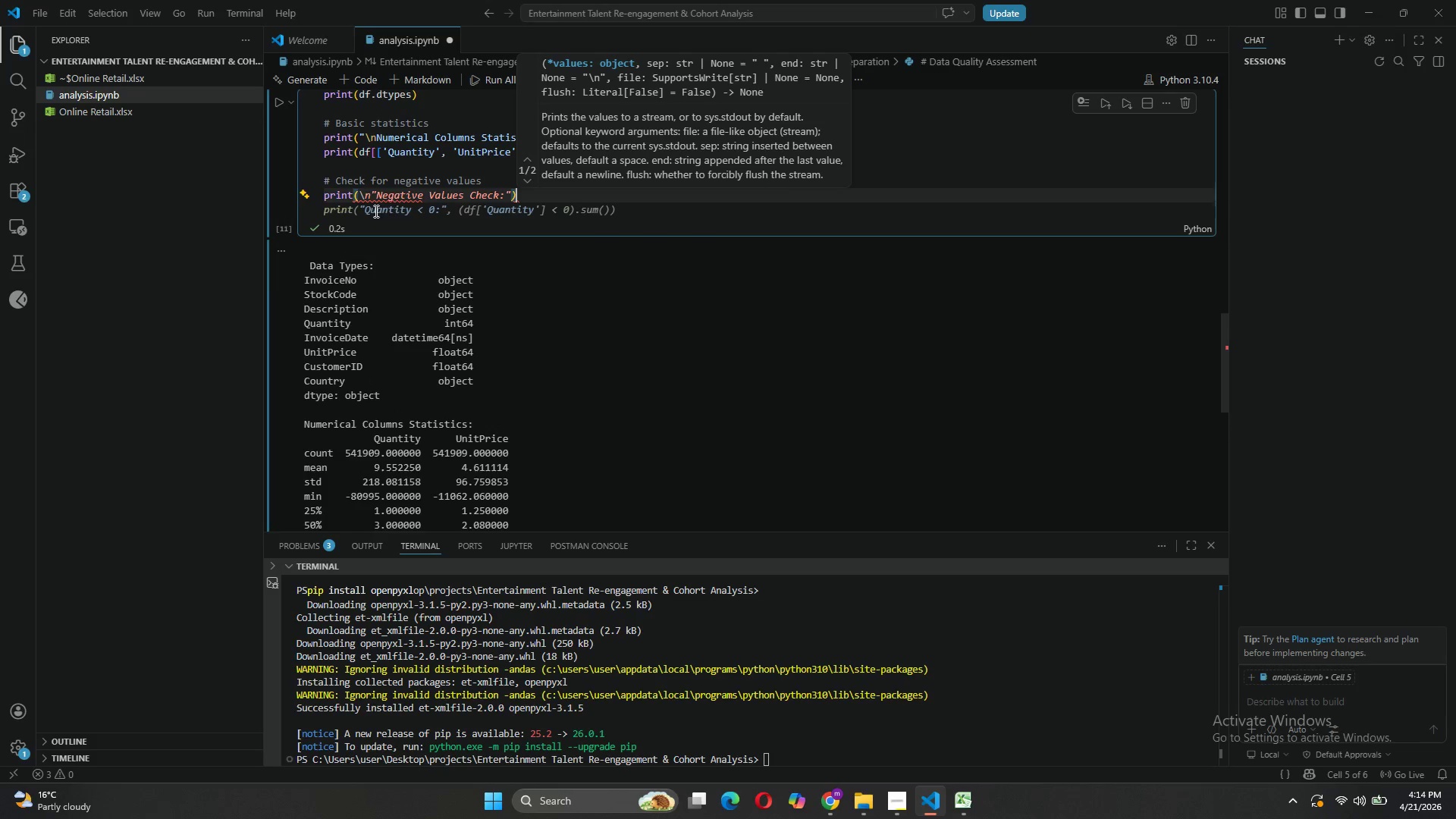 
left_click([359, 196])
 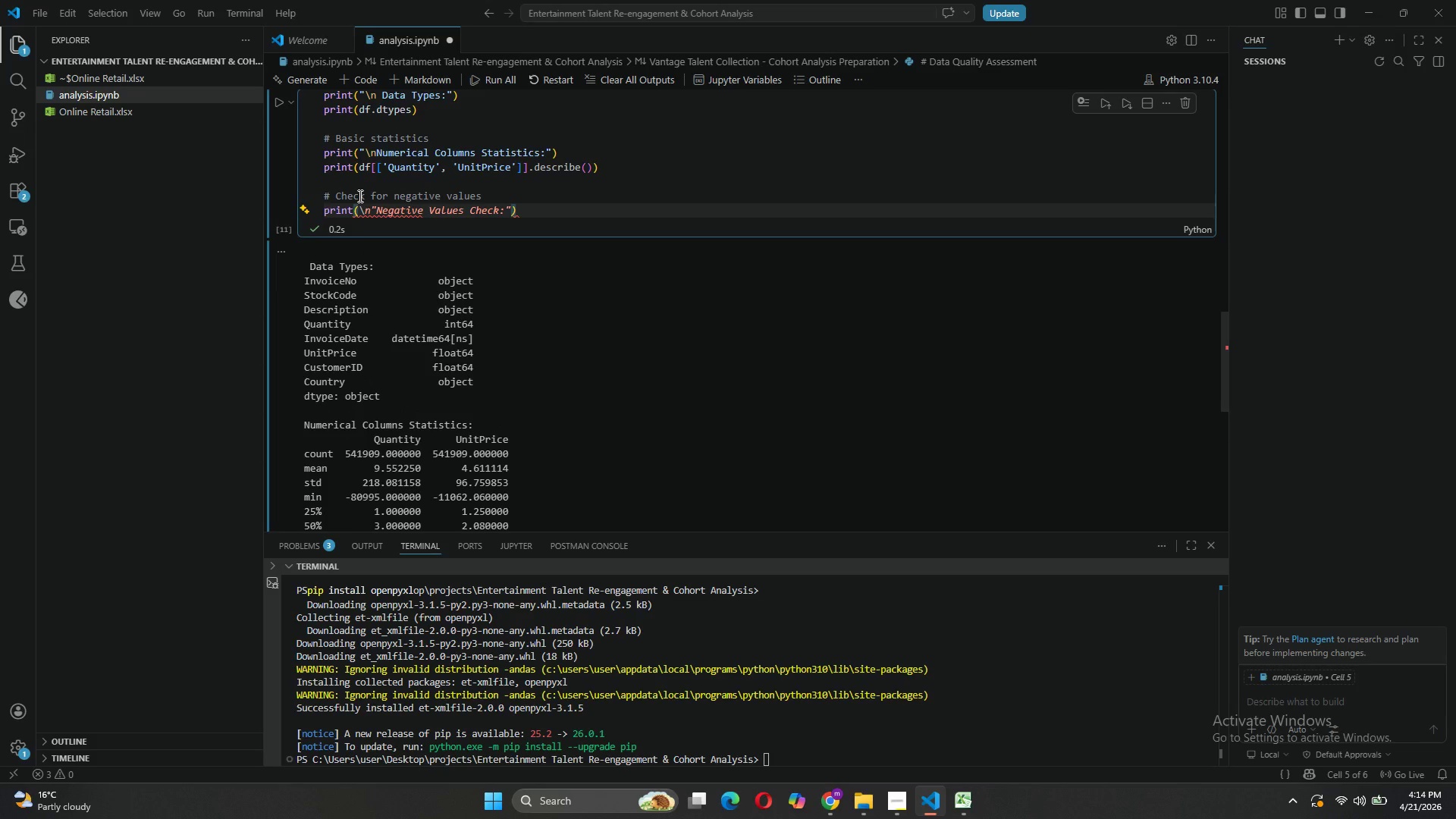 
key(Shift+ShiftLeft)
 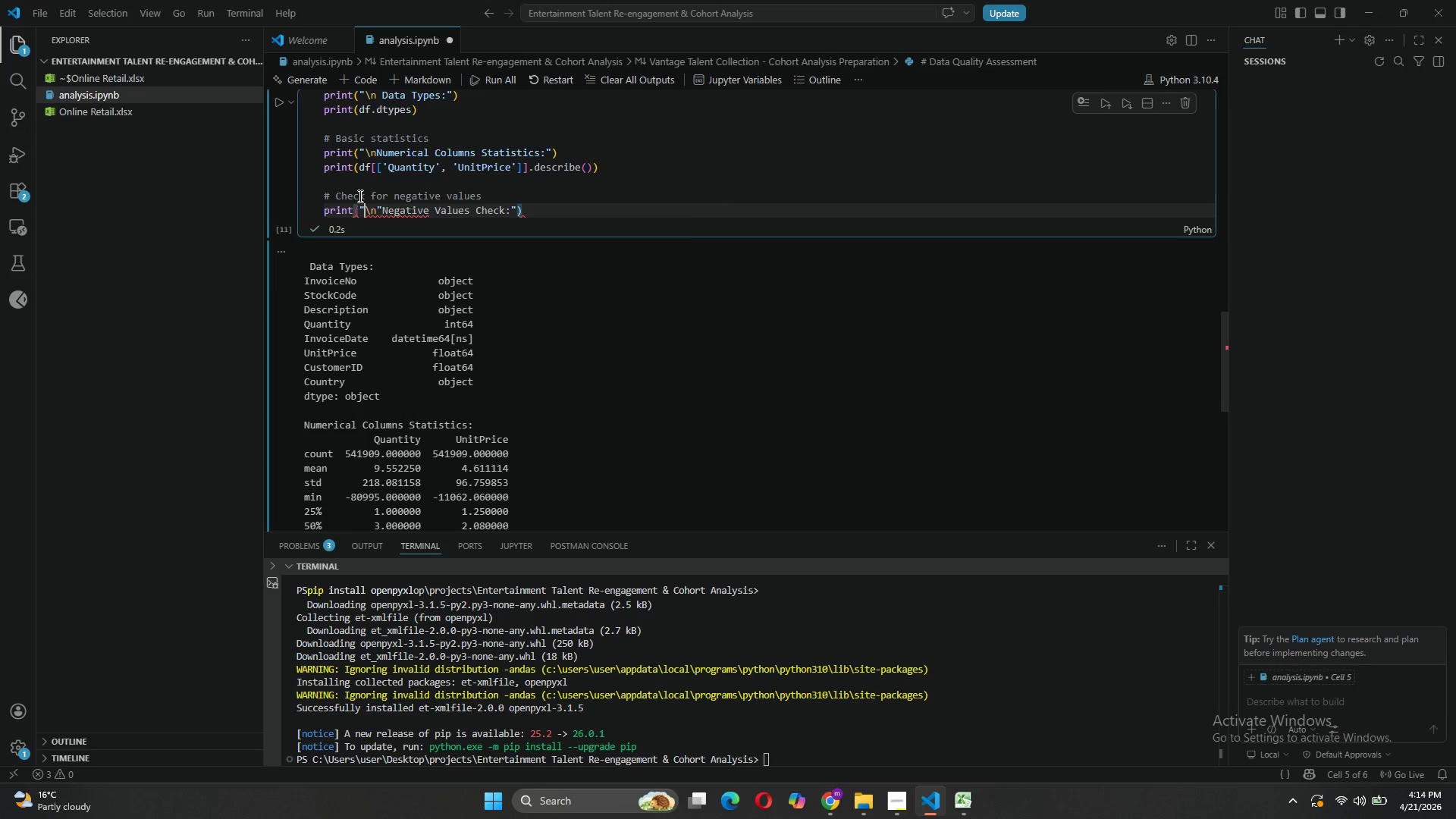 
key(Shift+Quote)
 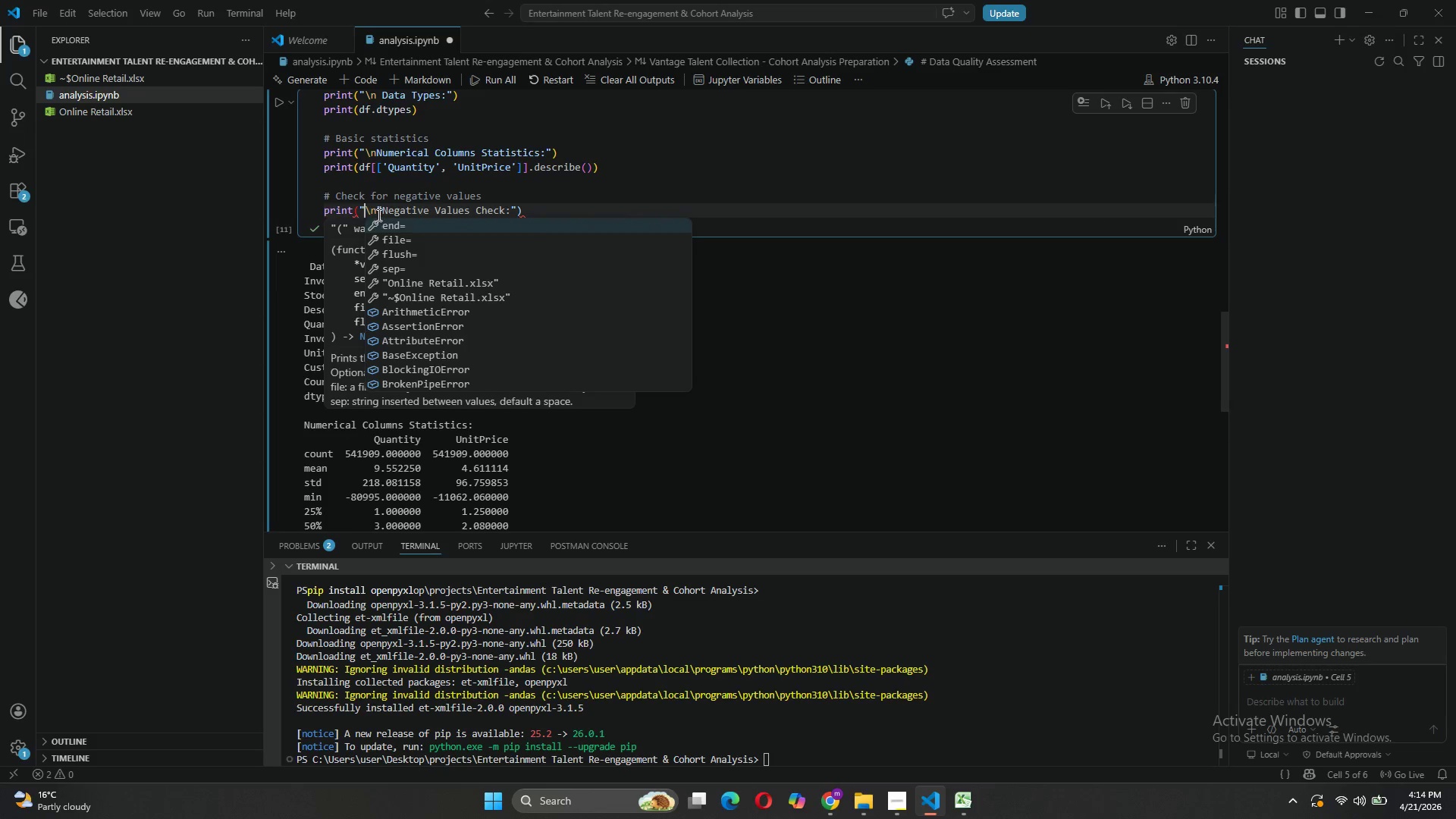 
left_click([379, 207])
 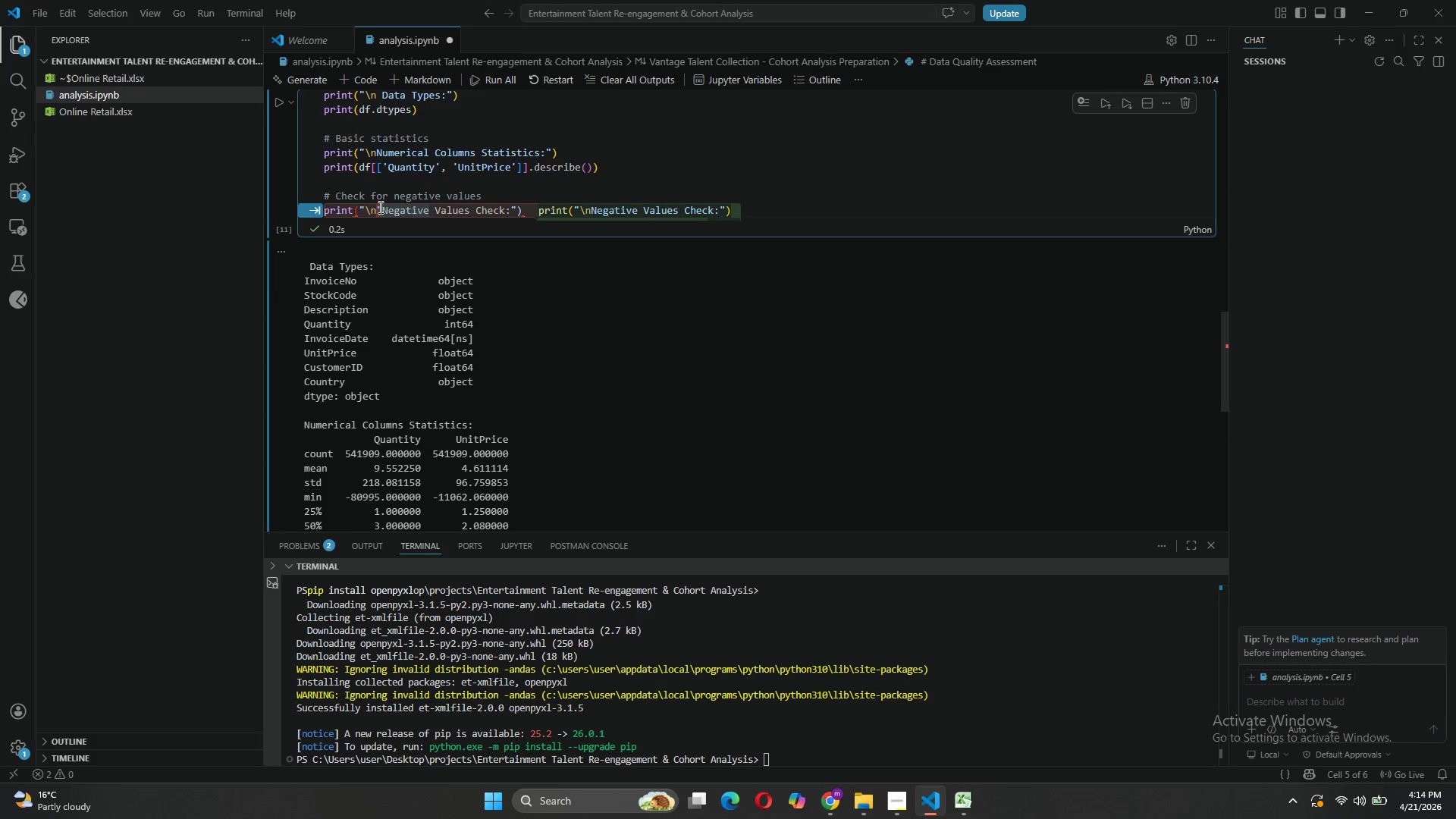 
key(Backspace)
 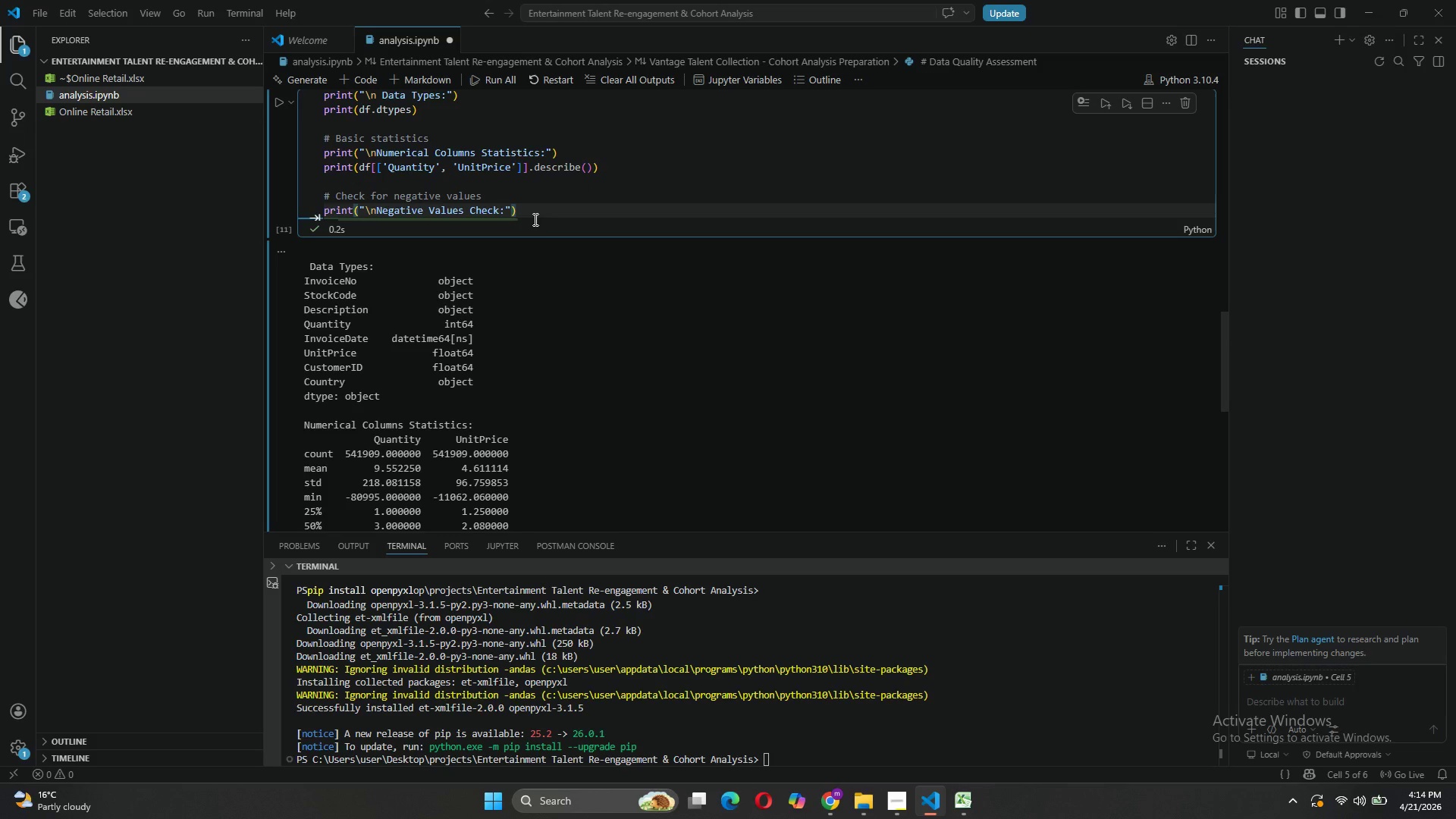 
left_click([534, 219])
 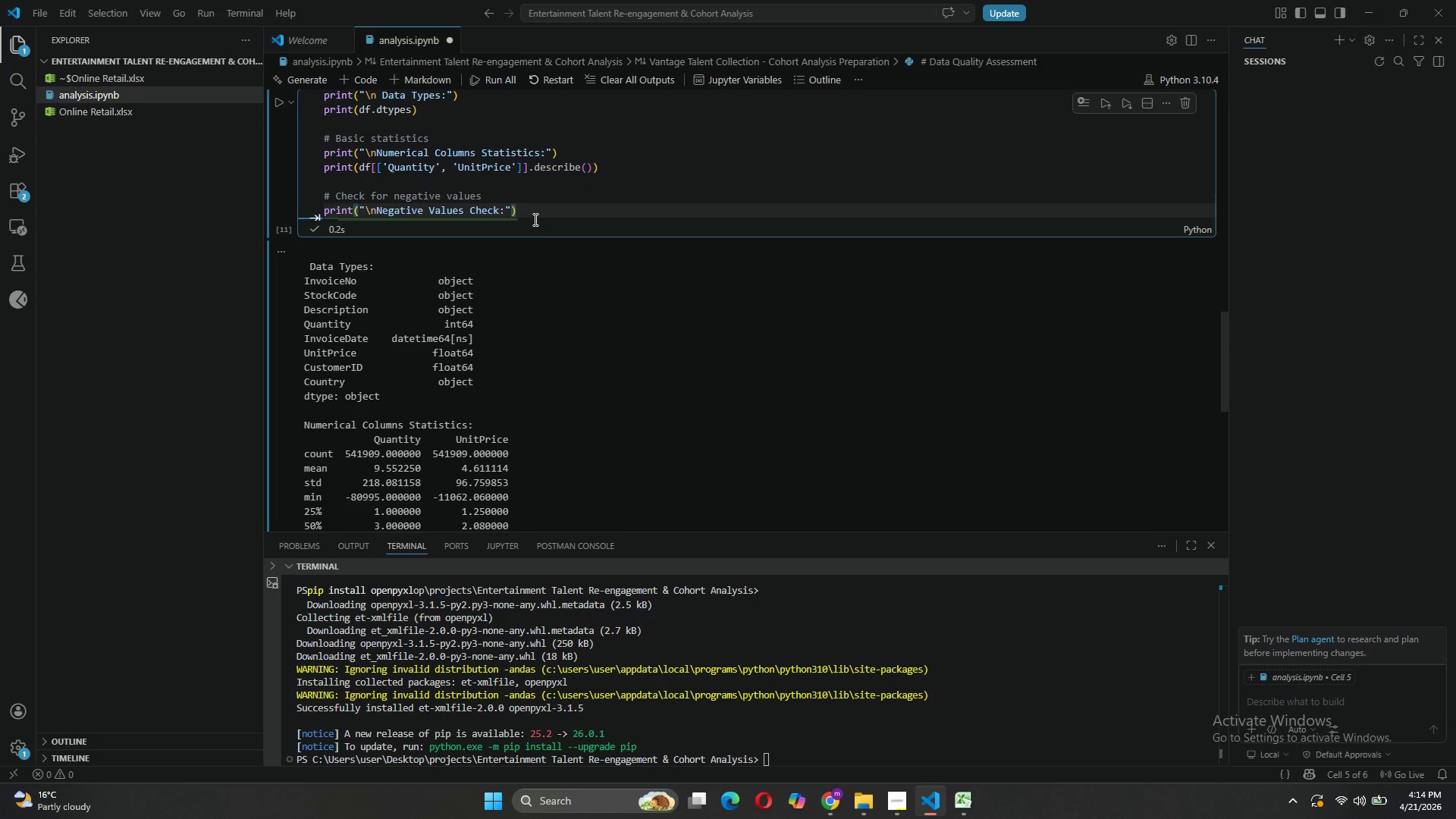 
key(Enter)
 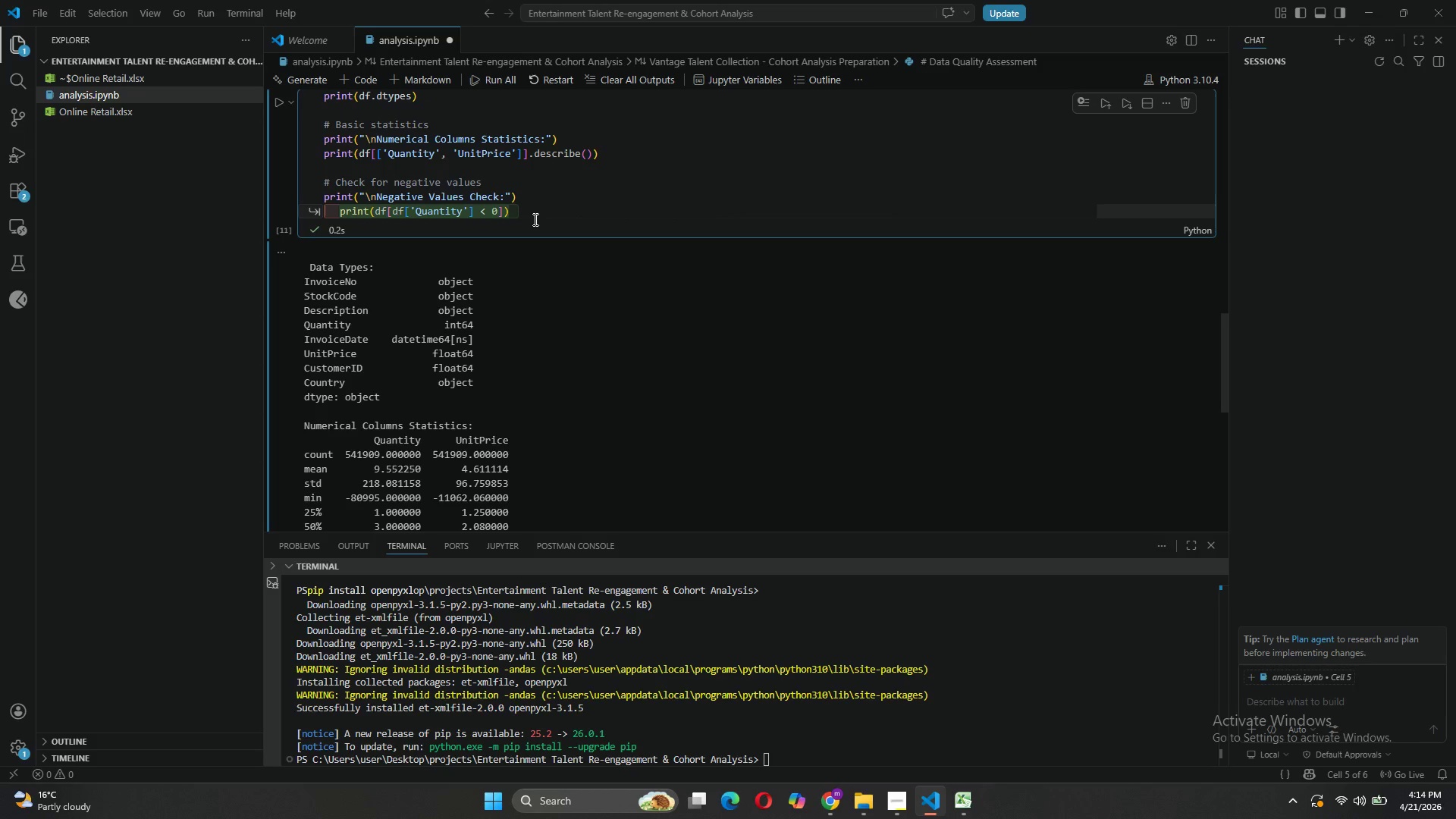 
wait(7.25)
 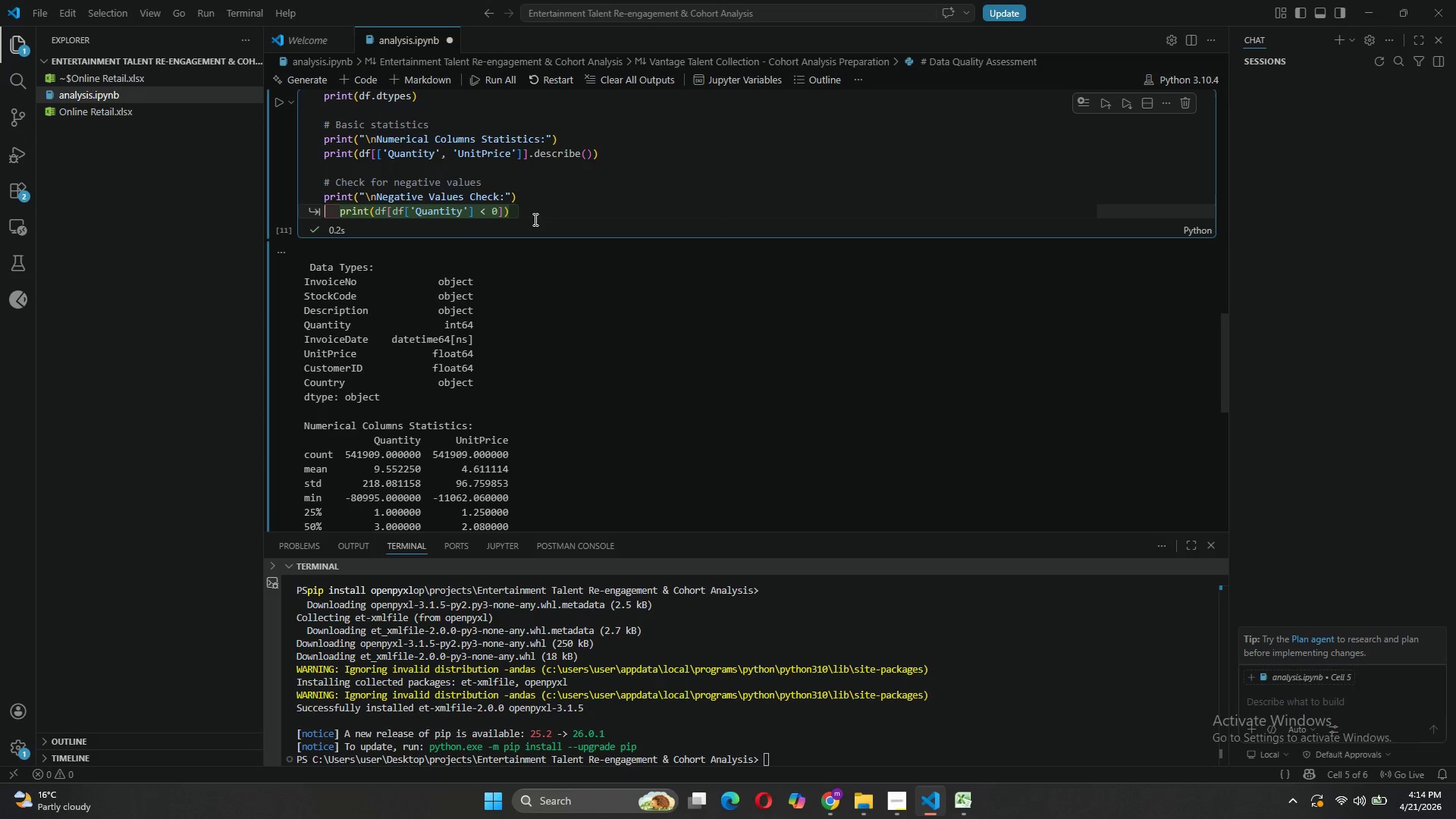 
type(prin)
key(Tab)
key(Tab)
 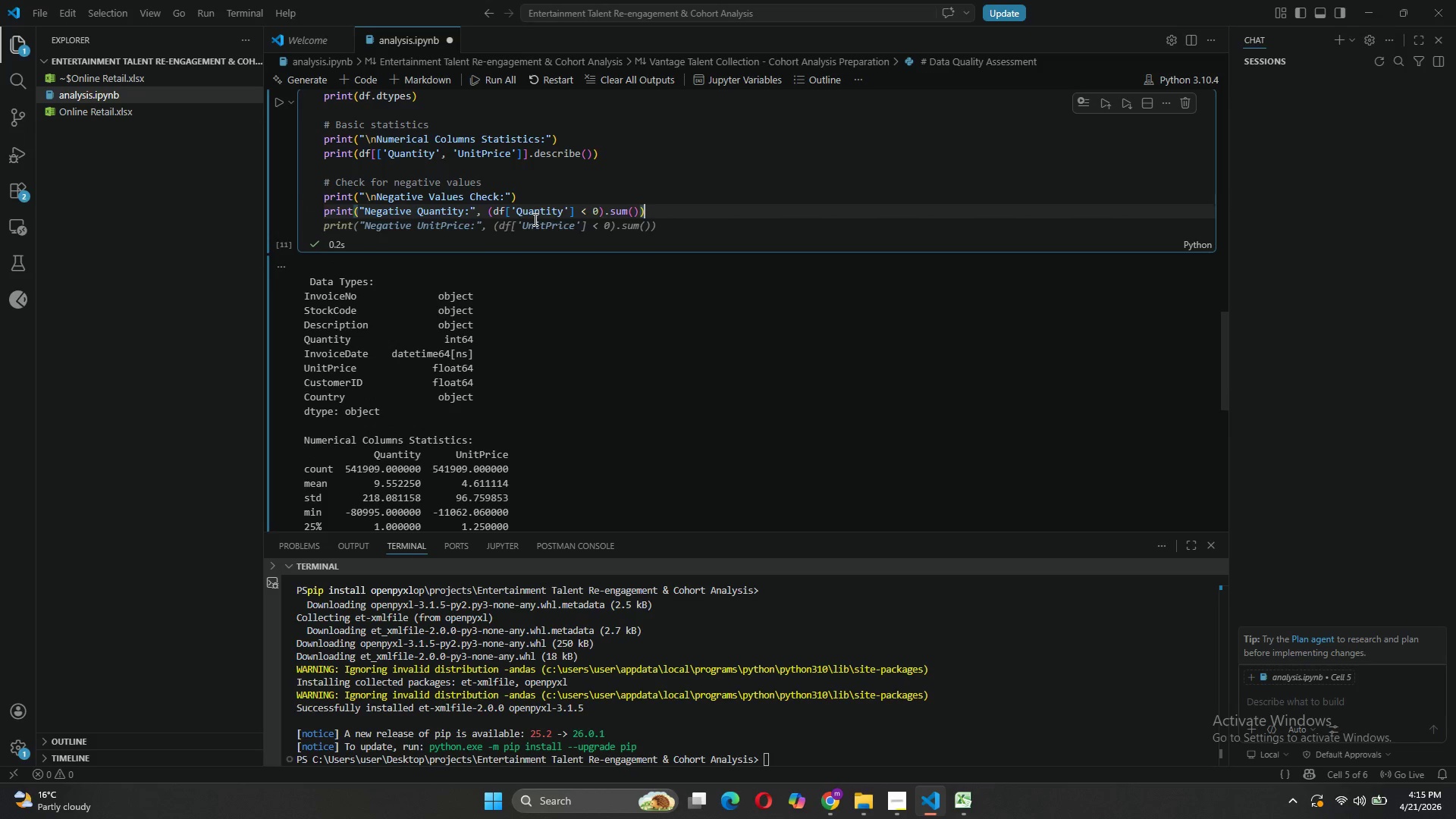 
key(ArrowDown)
 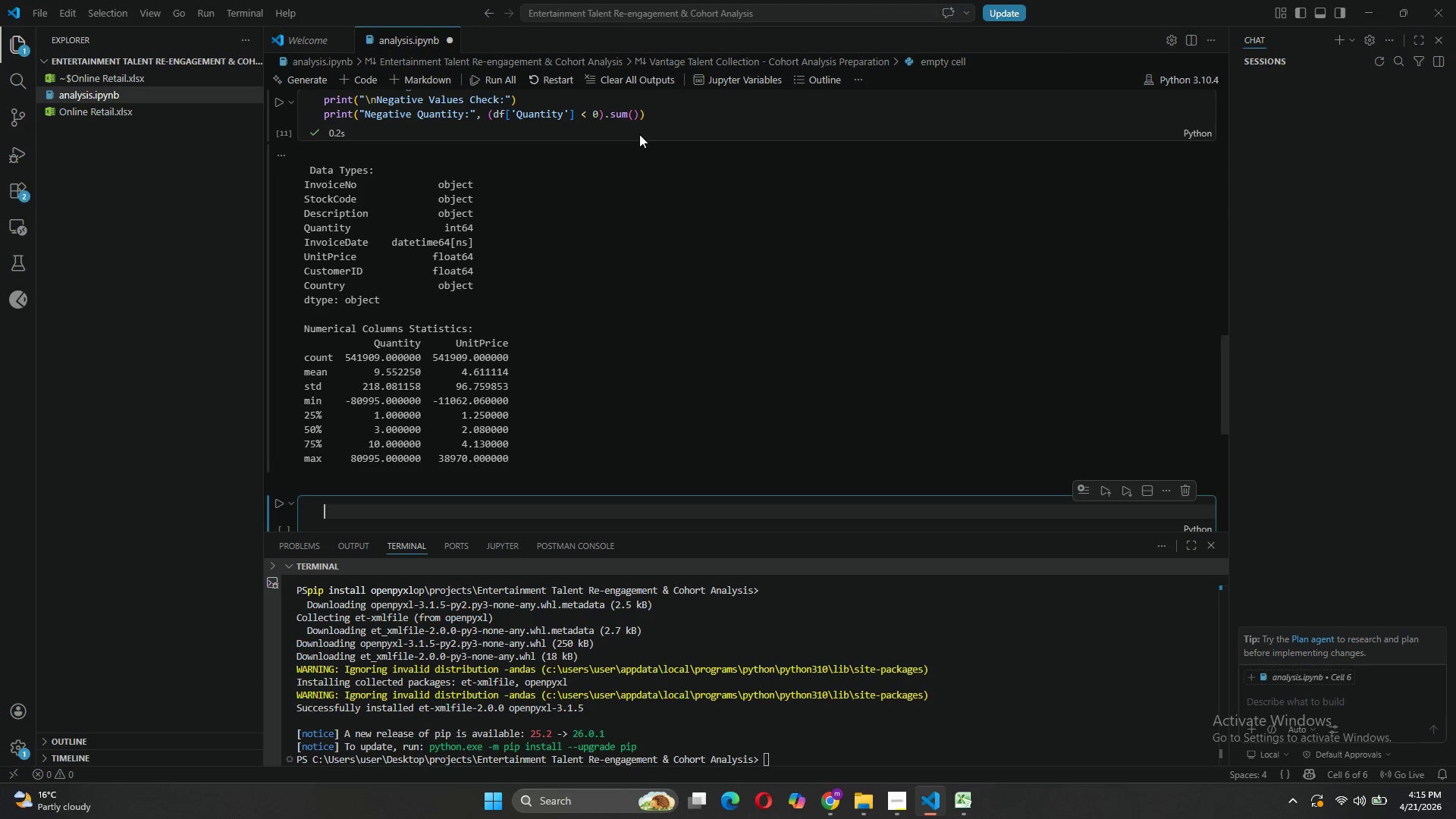 
left_click([645, 119])
 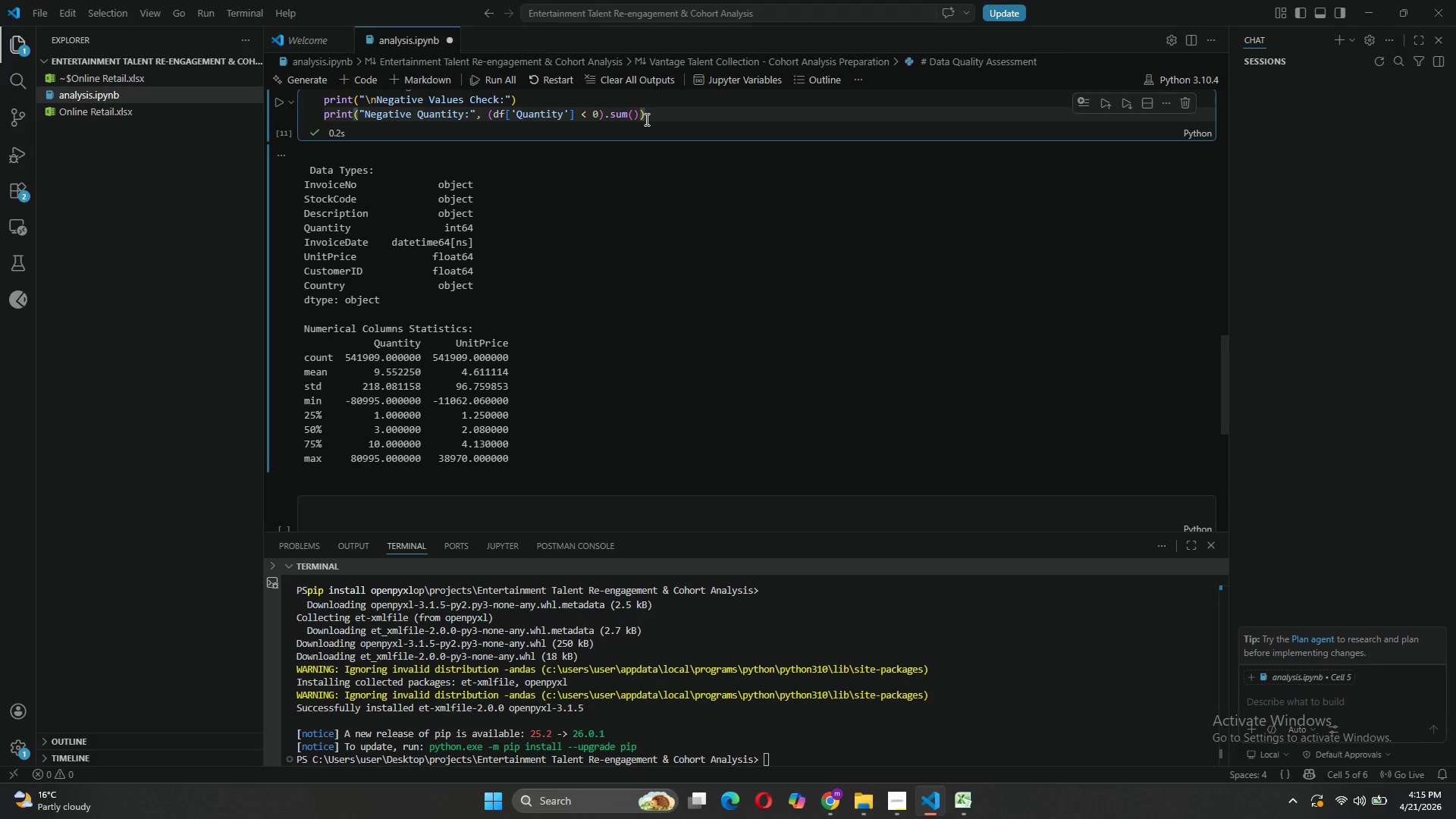 
key(Enter)
 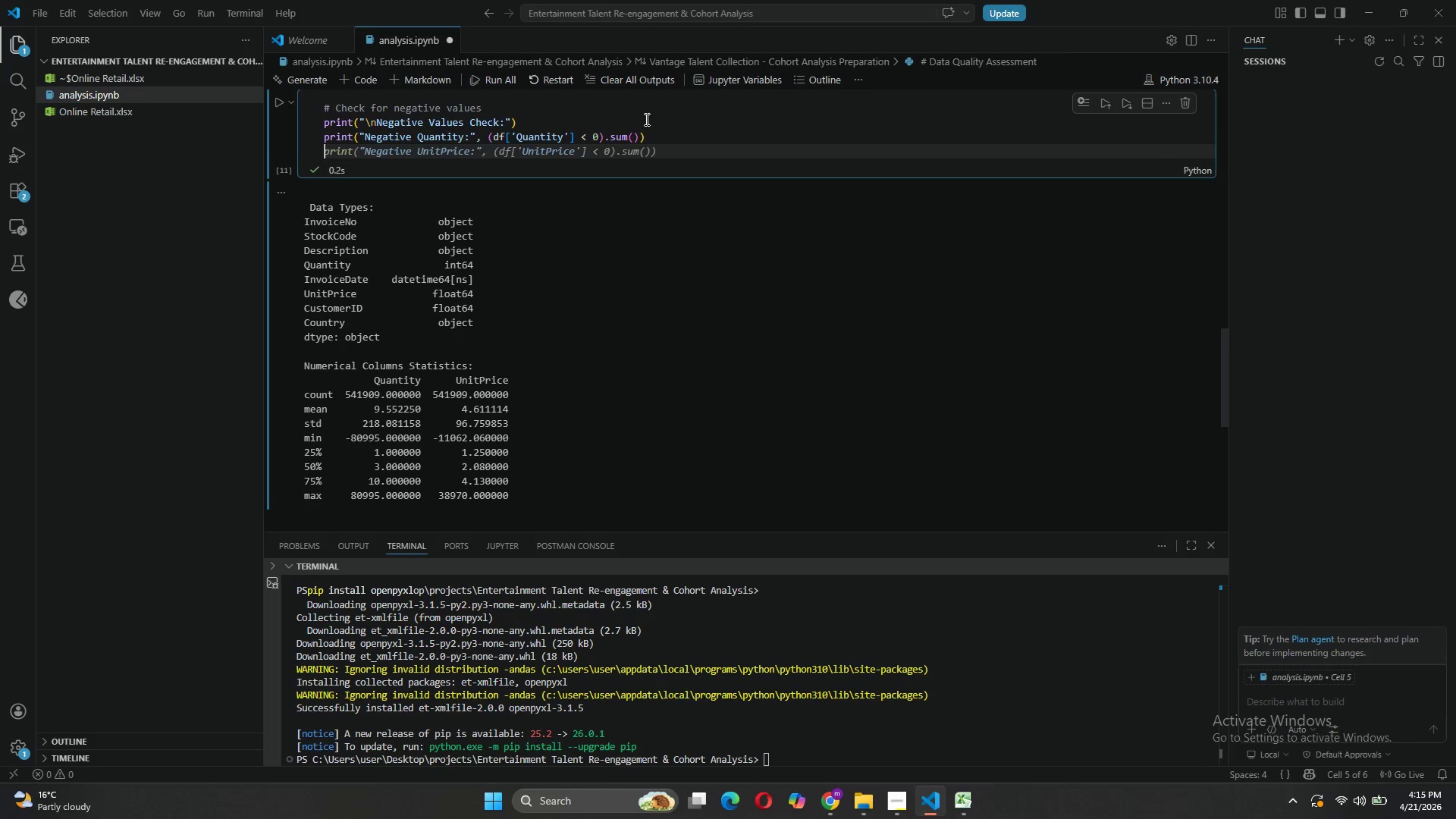 
key(Tab)
 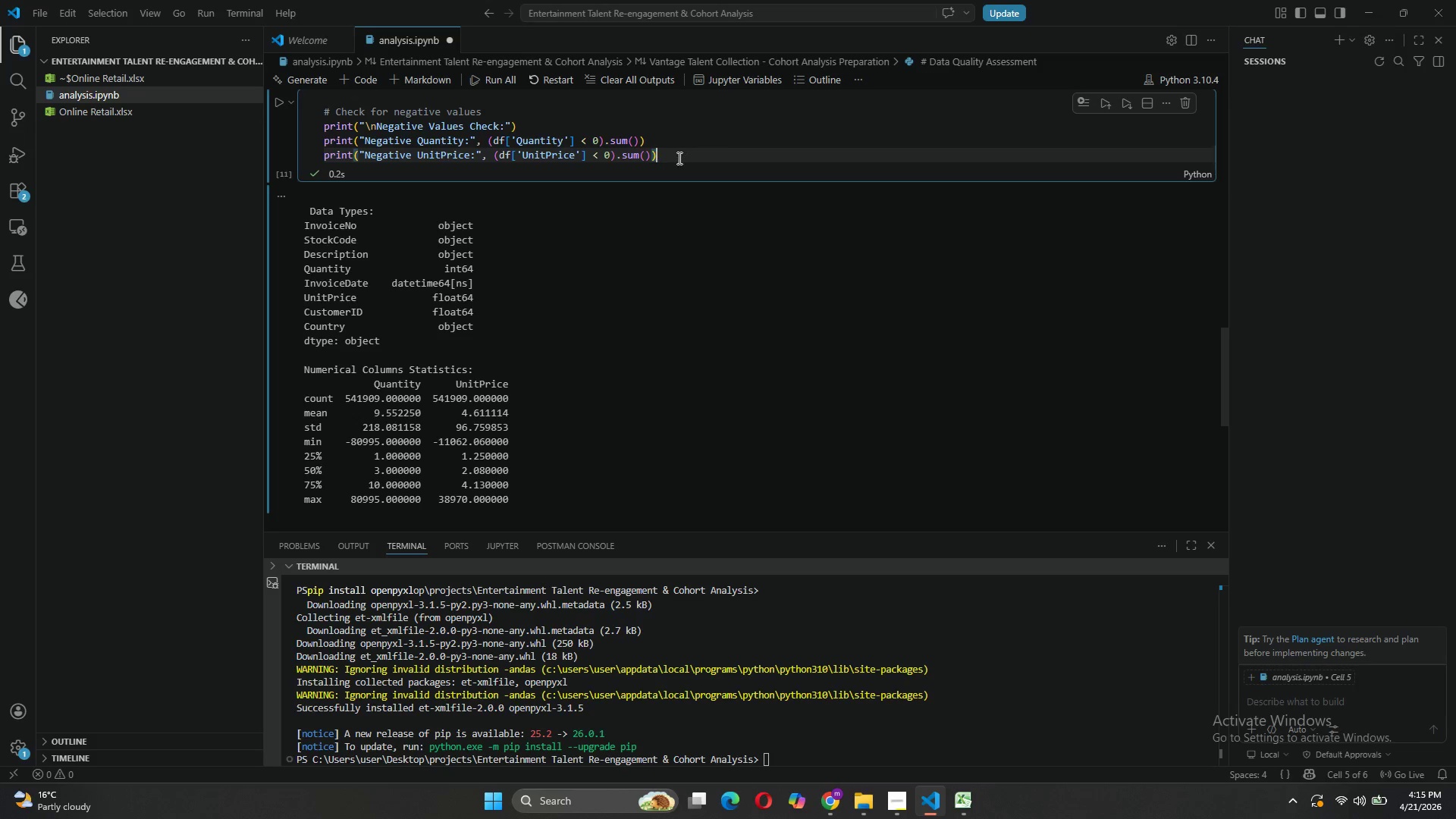 
wait(13.97)
 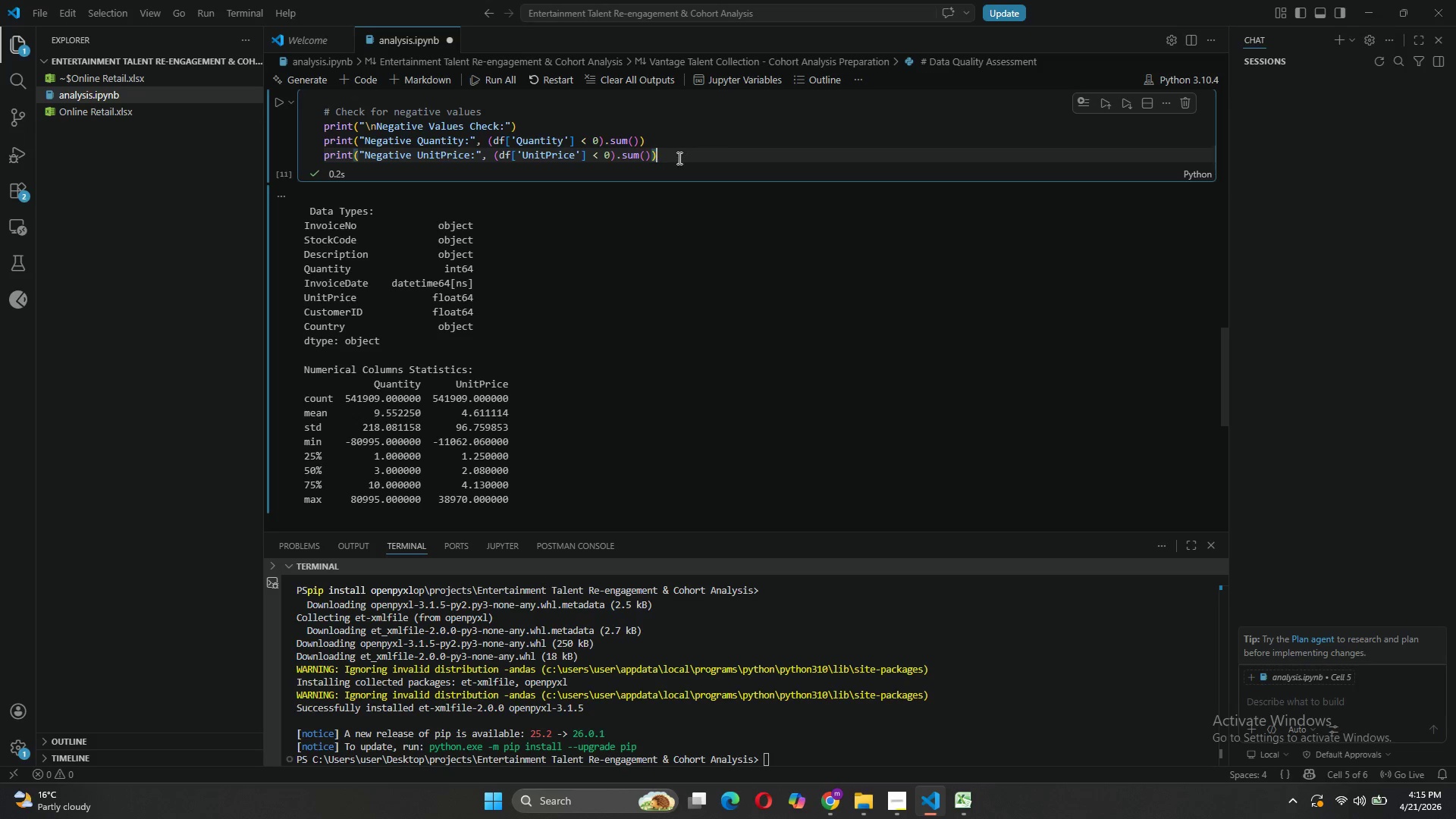 
left_click([278, 102])
 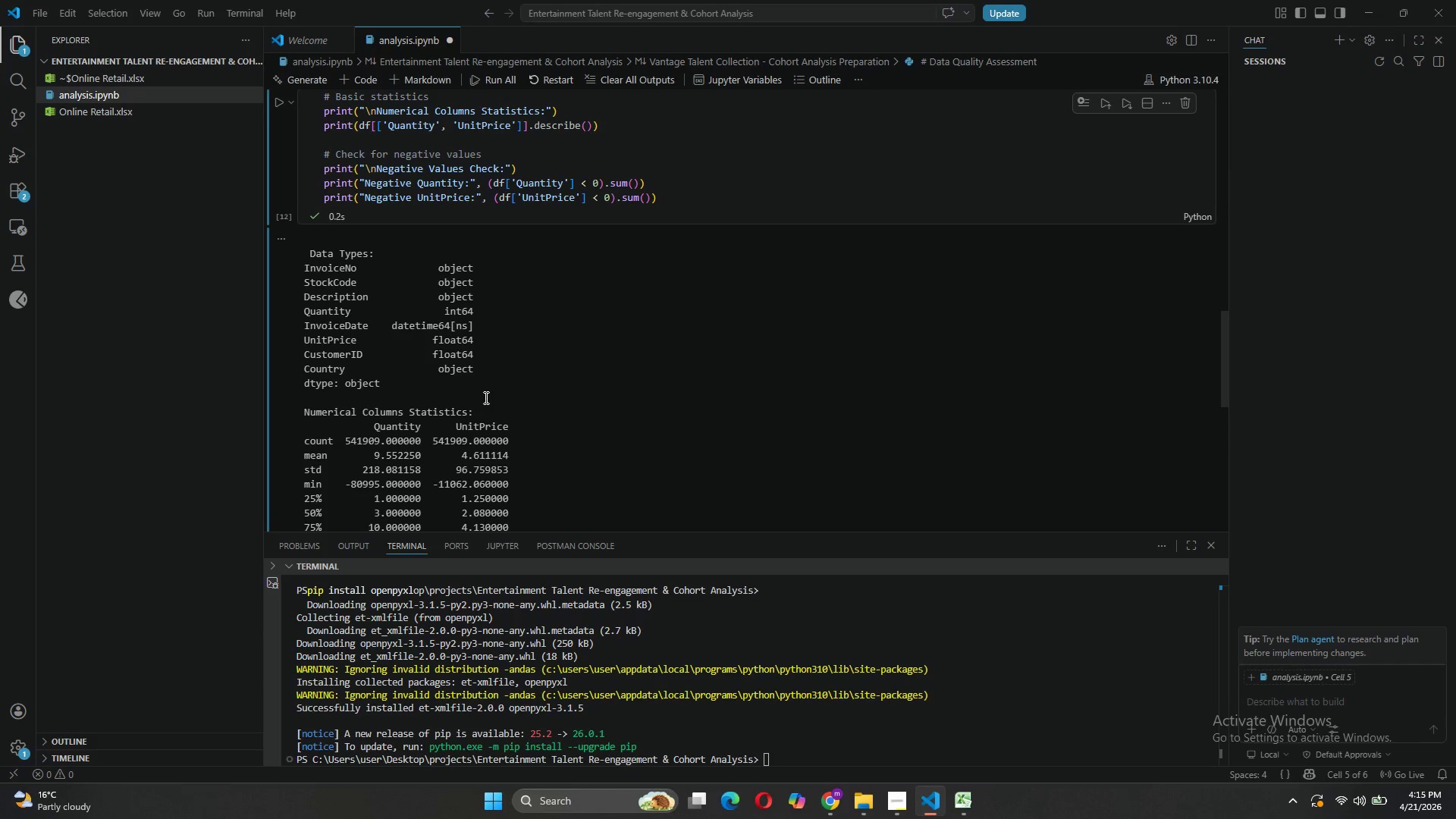 
wait(36.56)
 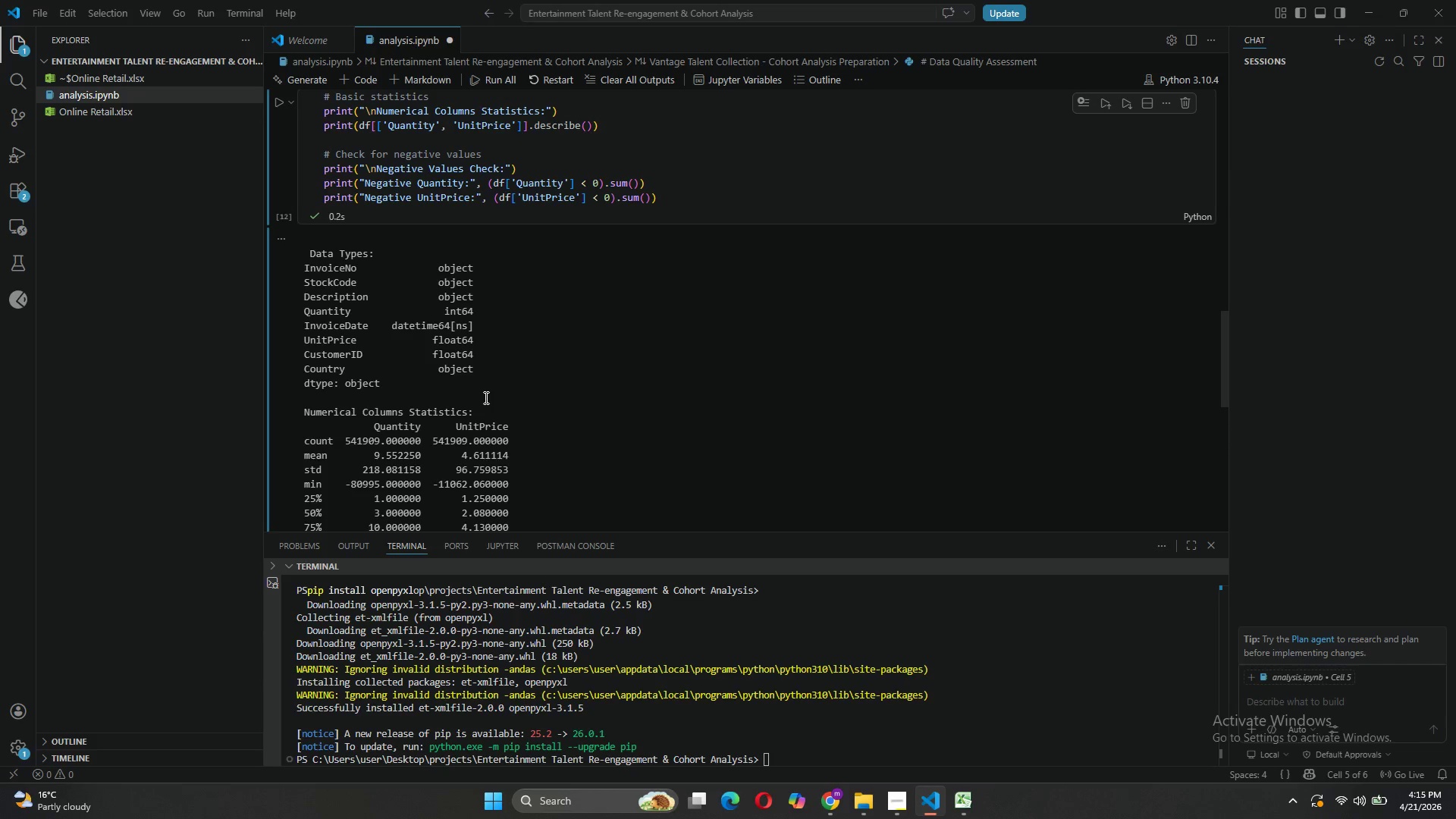 
left_click([468, 469])
 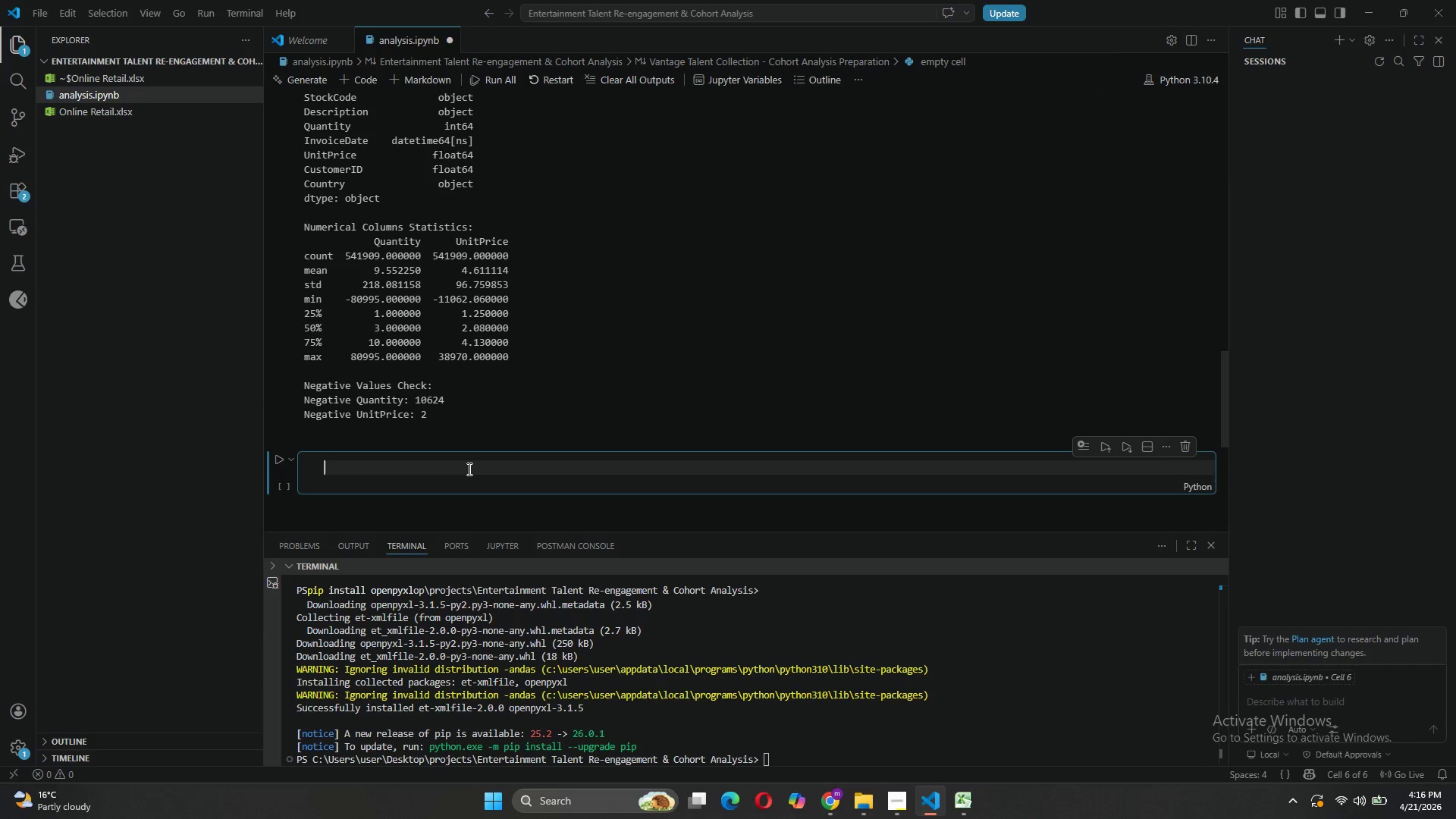 
key(Shift+3)
 